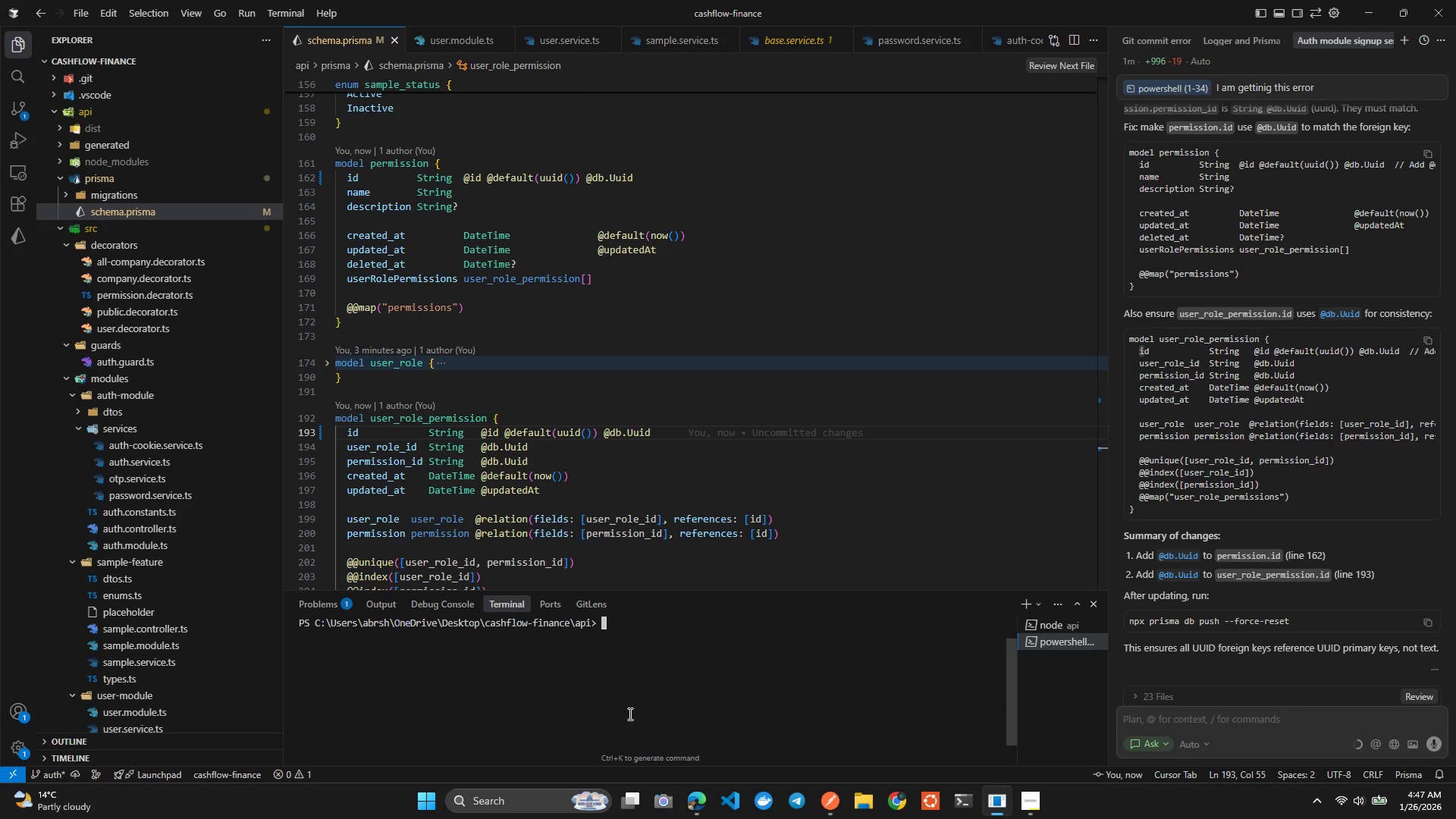 
left_click([13, 112])
 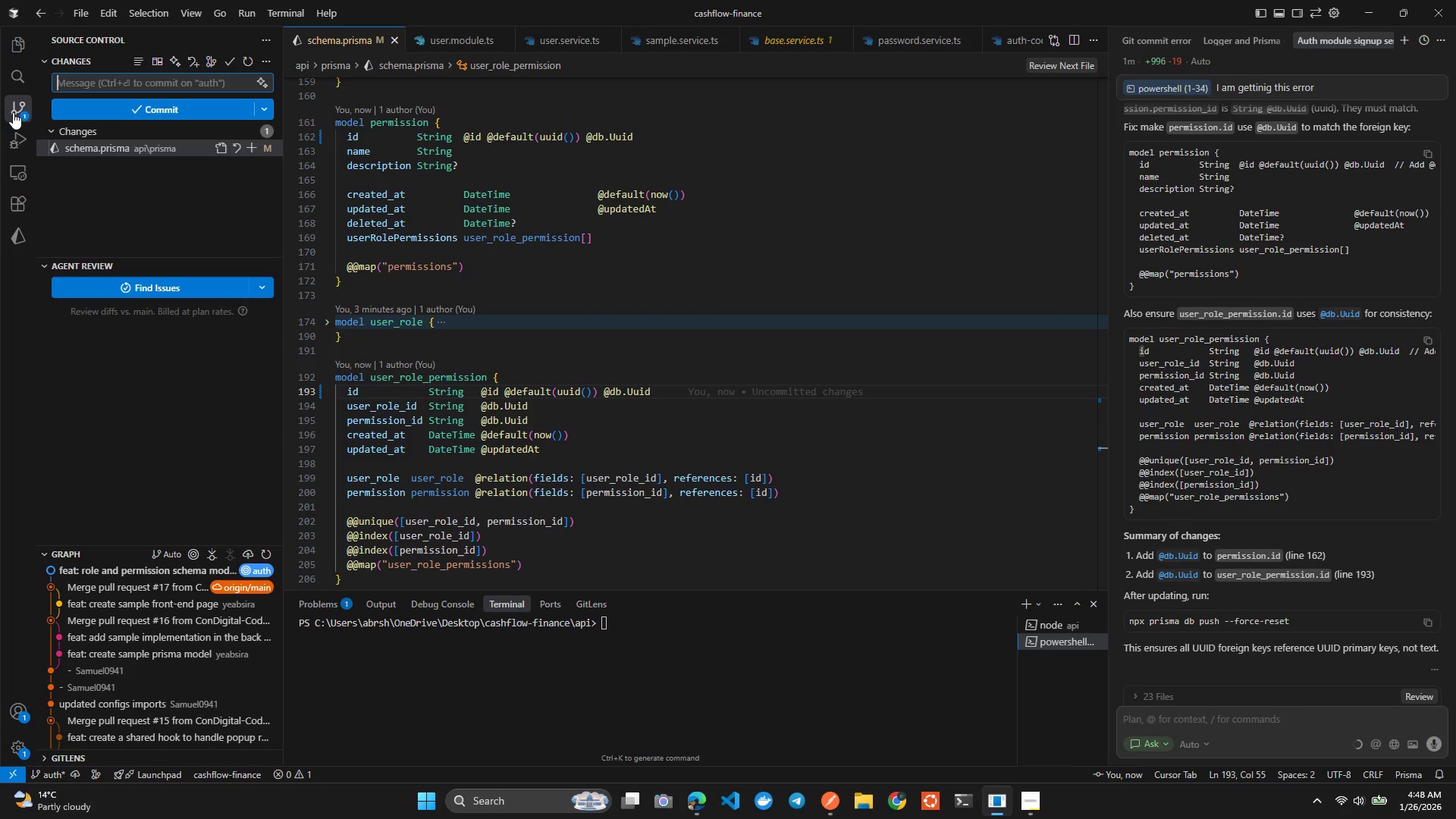 
type(fix: minor update)
 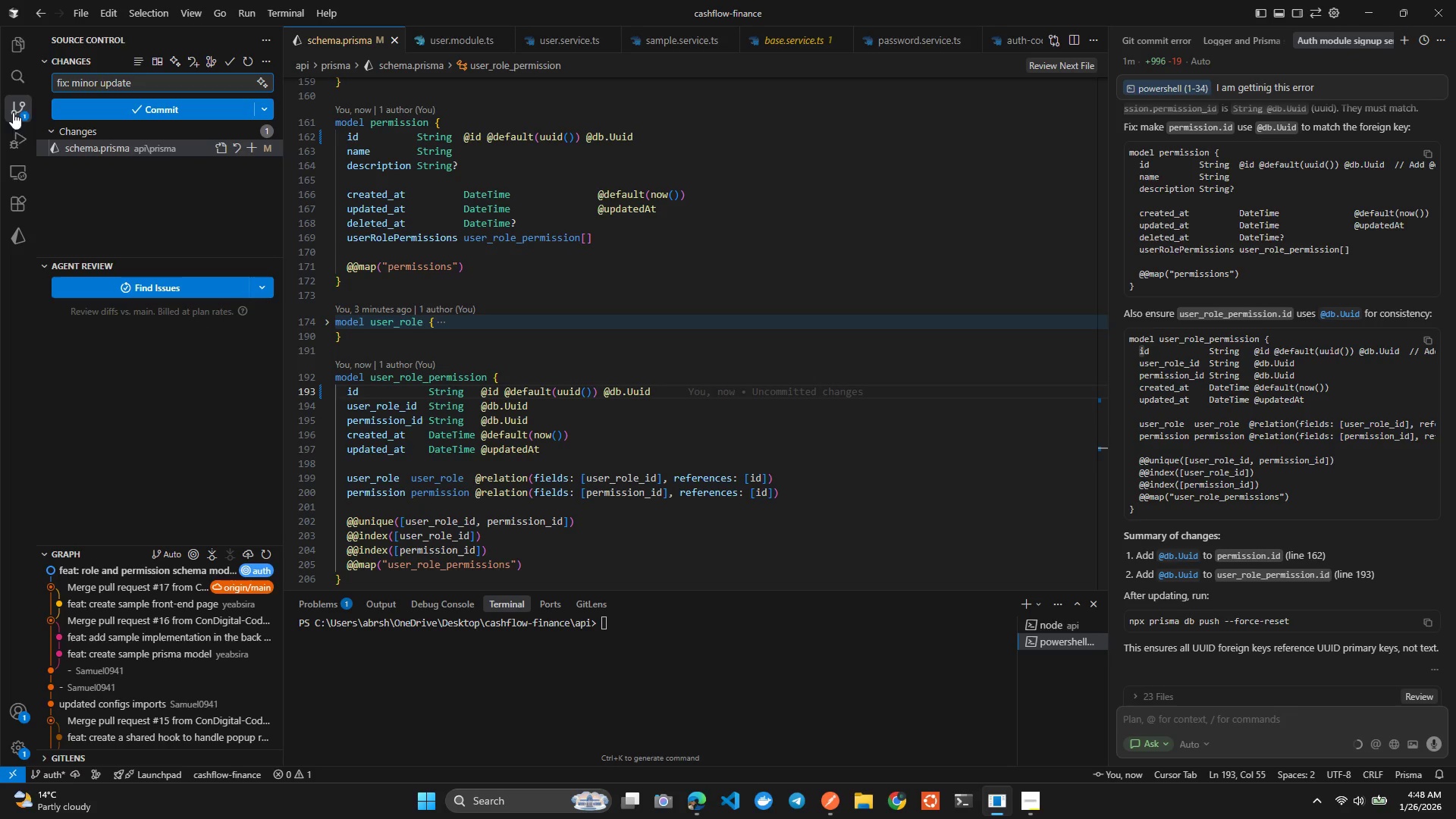 
left_click([87, 113])
 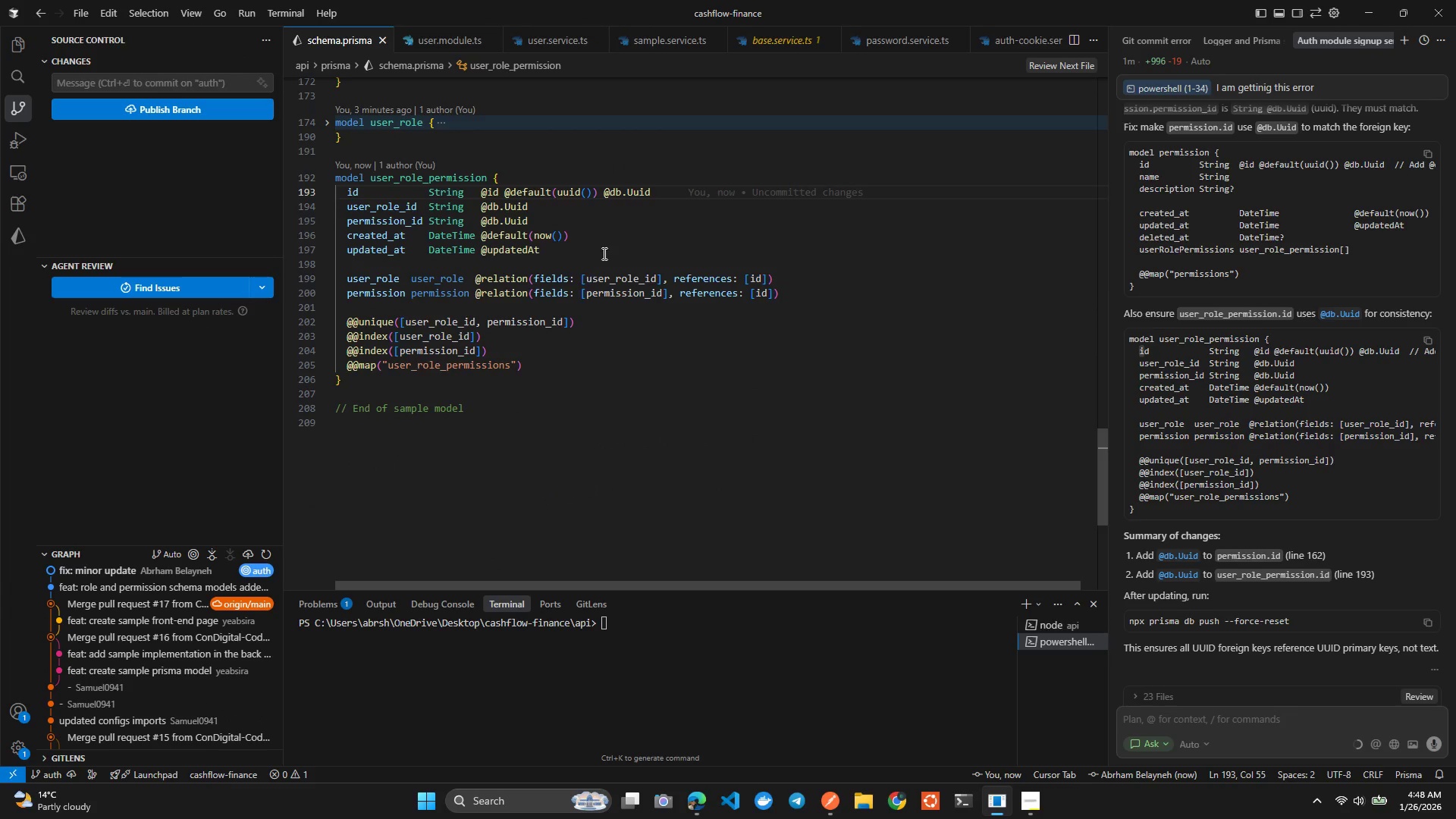 
left_click([634, 196])
 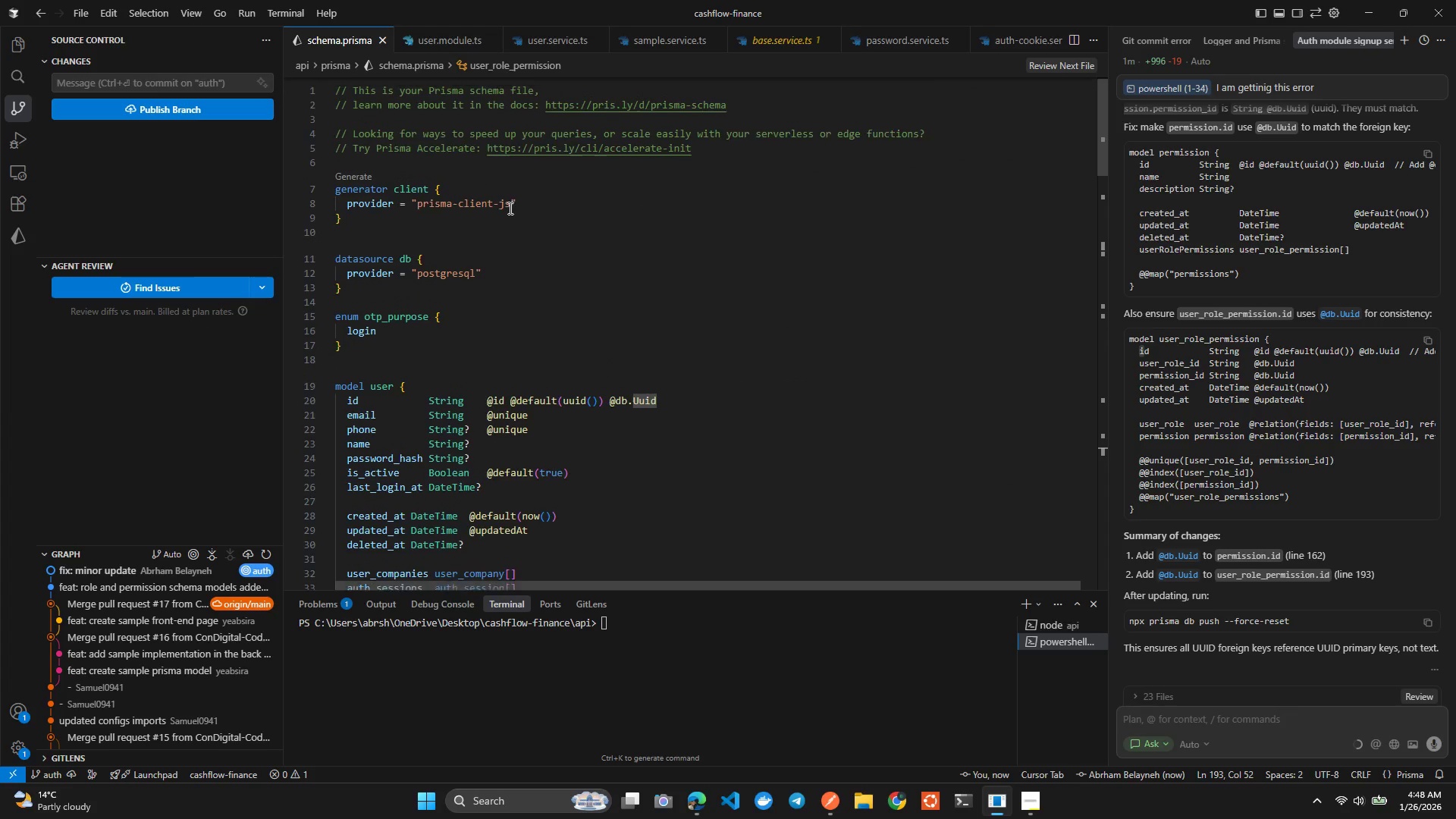 
wait(13.14)
 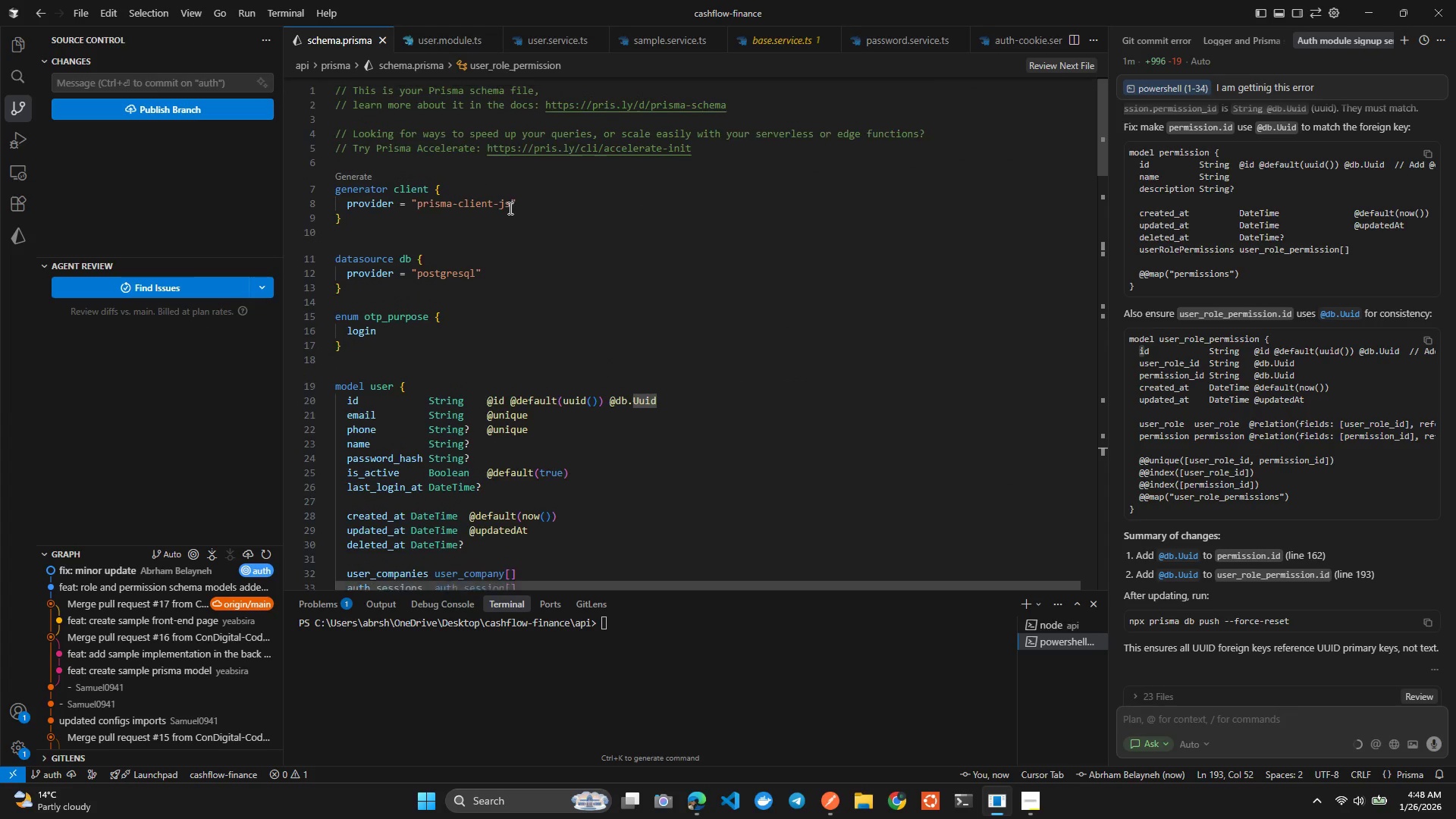 
left_click([14, 38])
 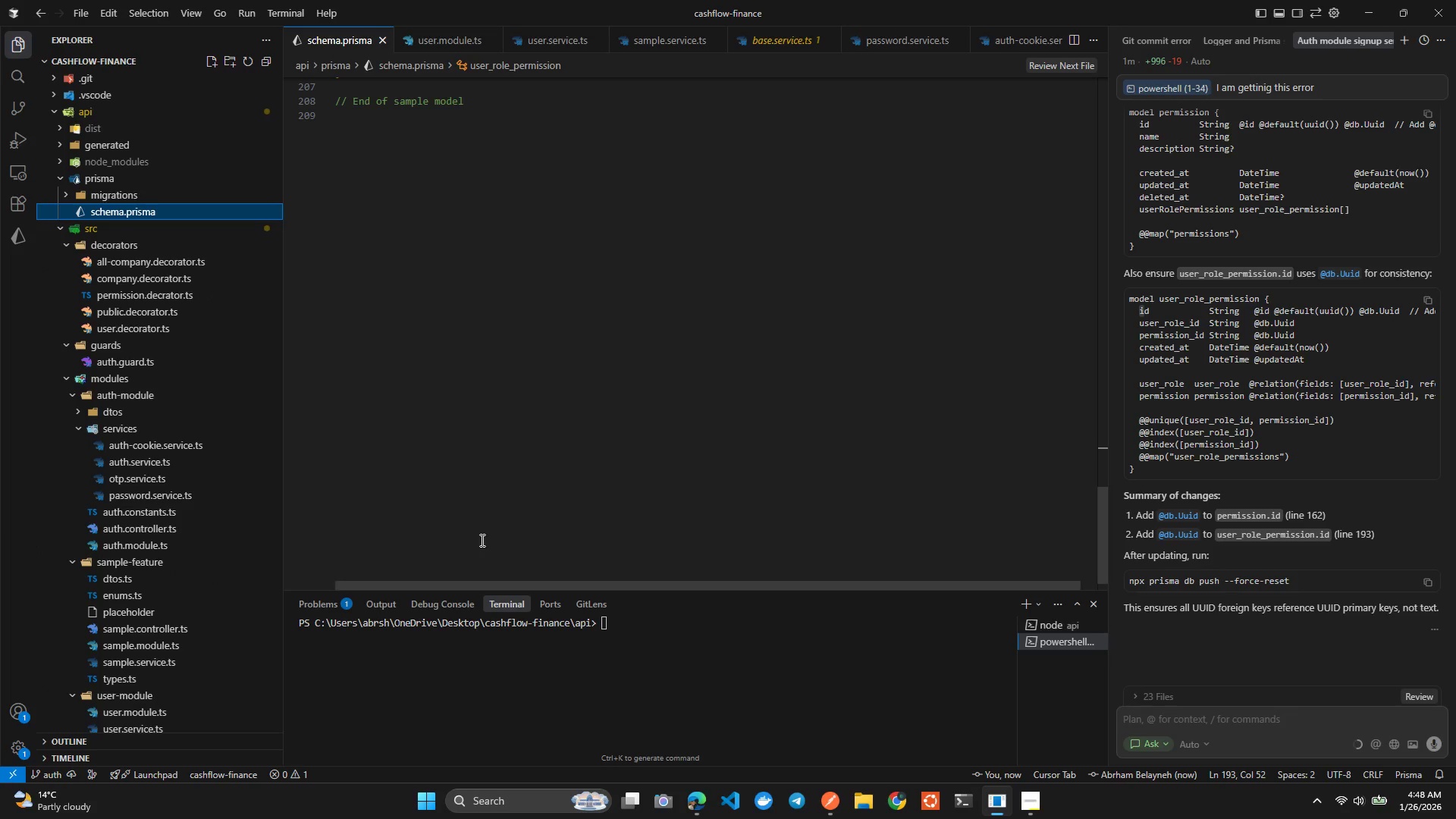 
left_click([552, 682])
 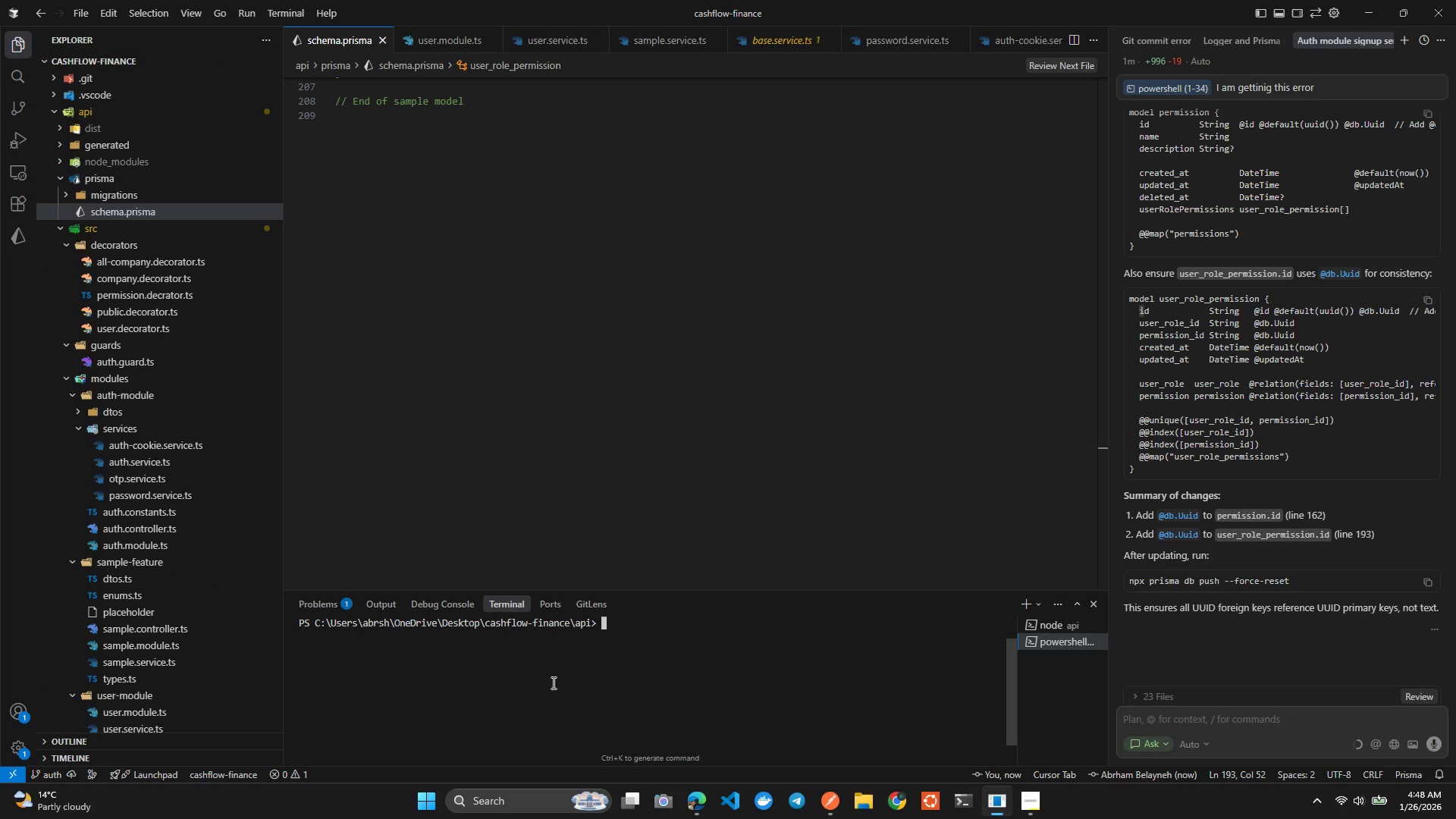 
key(Alt+AltLeft)
 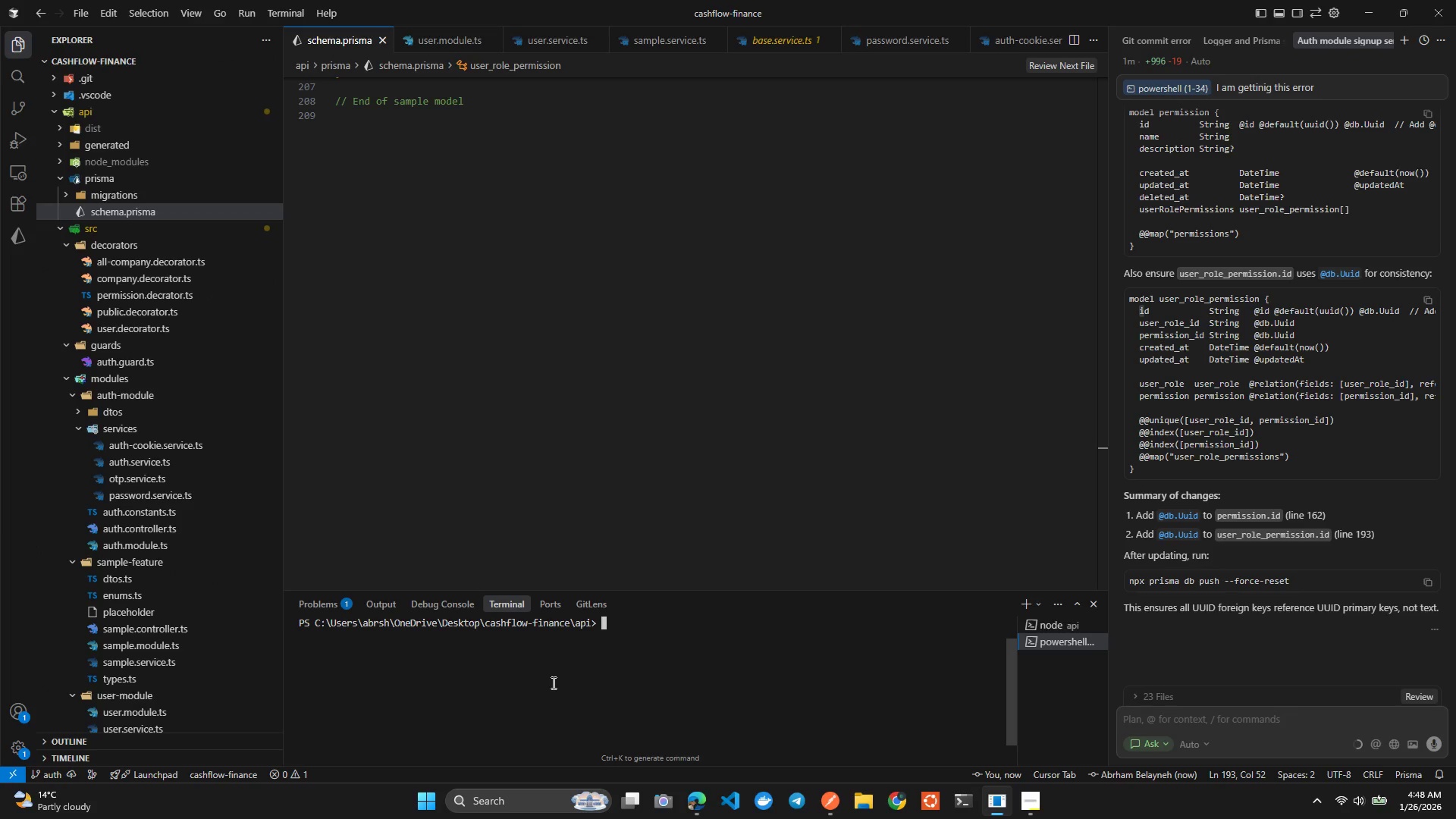 
key(Alt+Tab)
 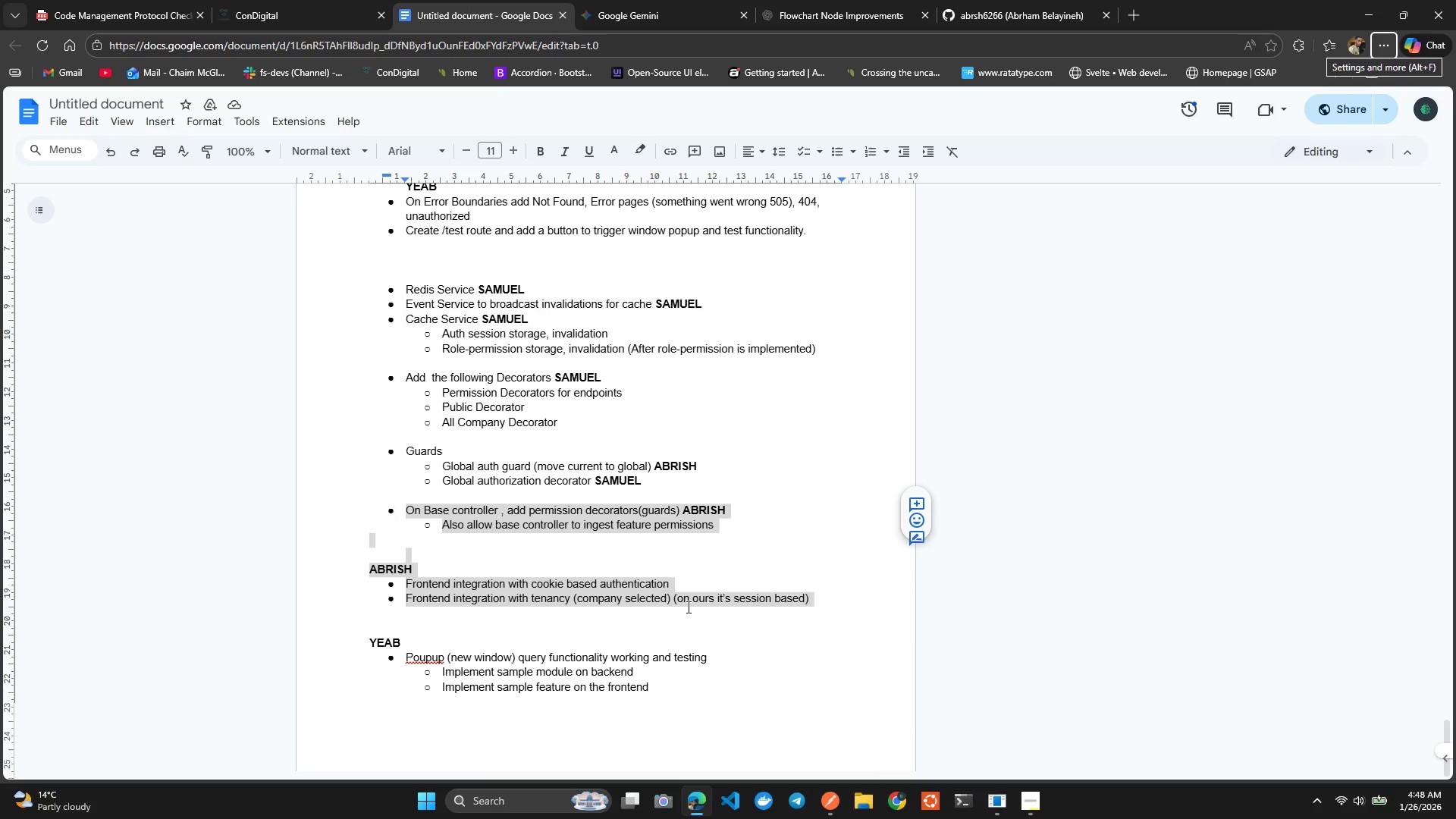 
key(Alt+Tab)
 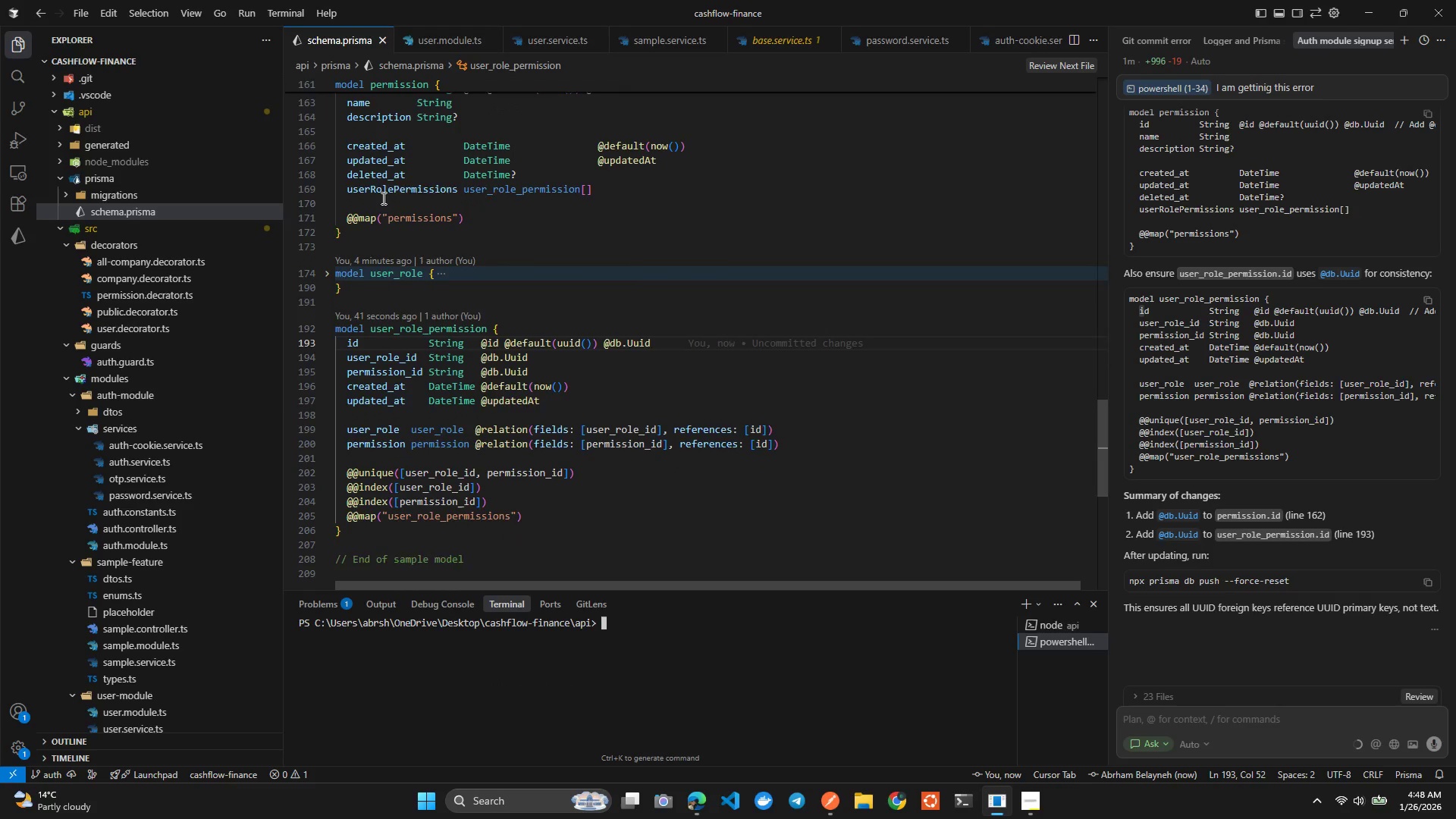 
wait(5.78)
 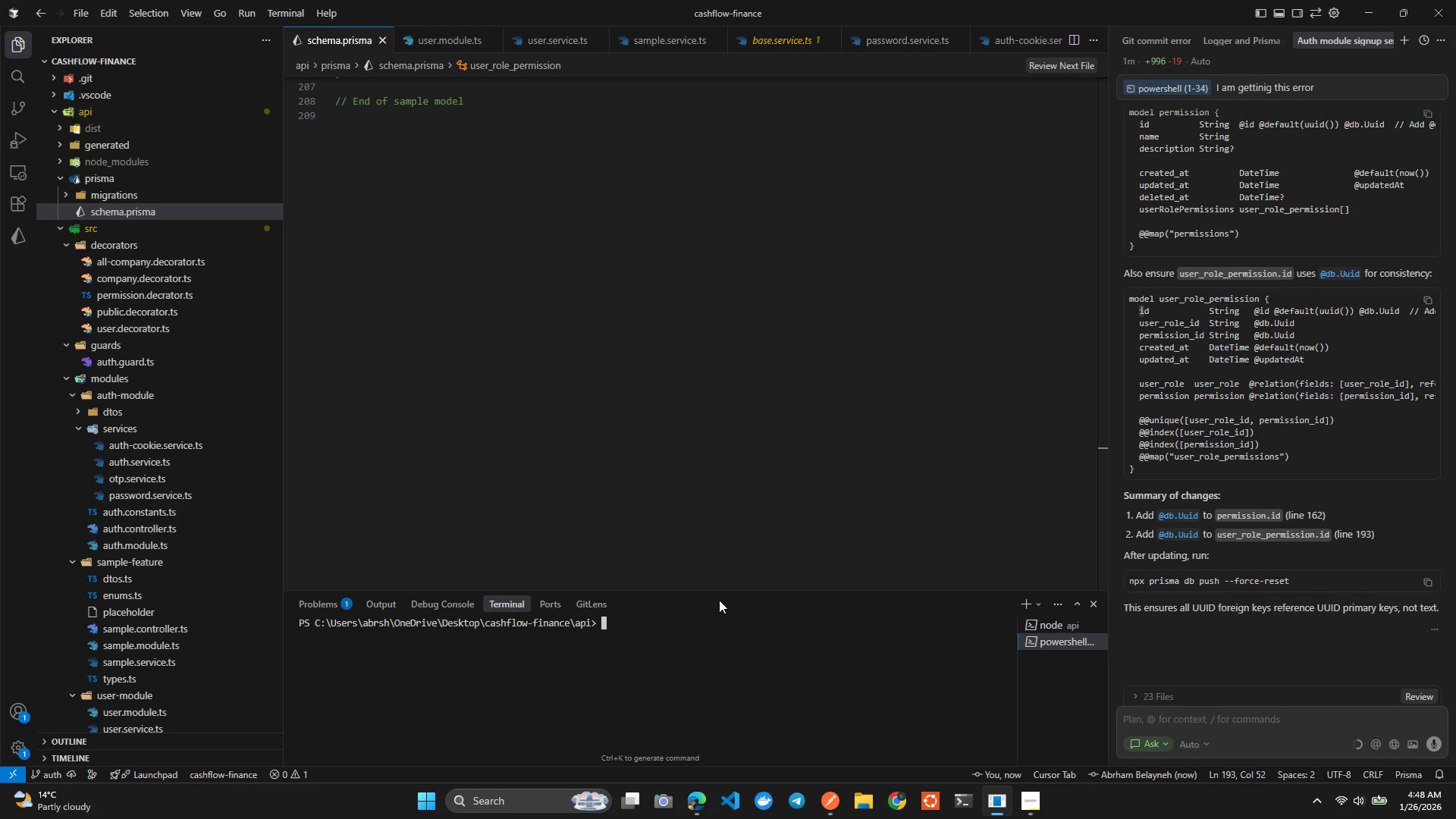 
hold_key(key=AltLeft, duration=1.25)
 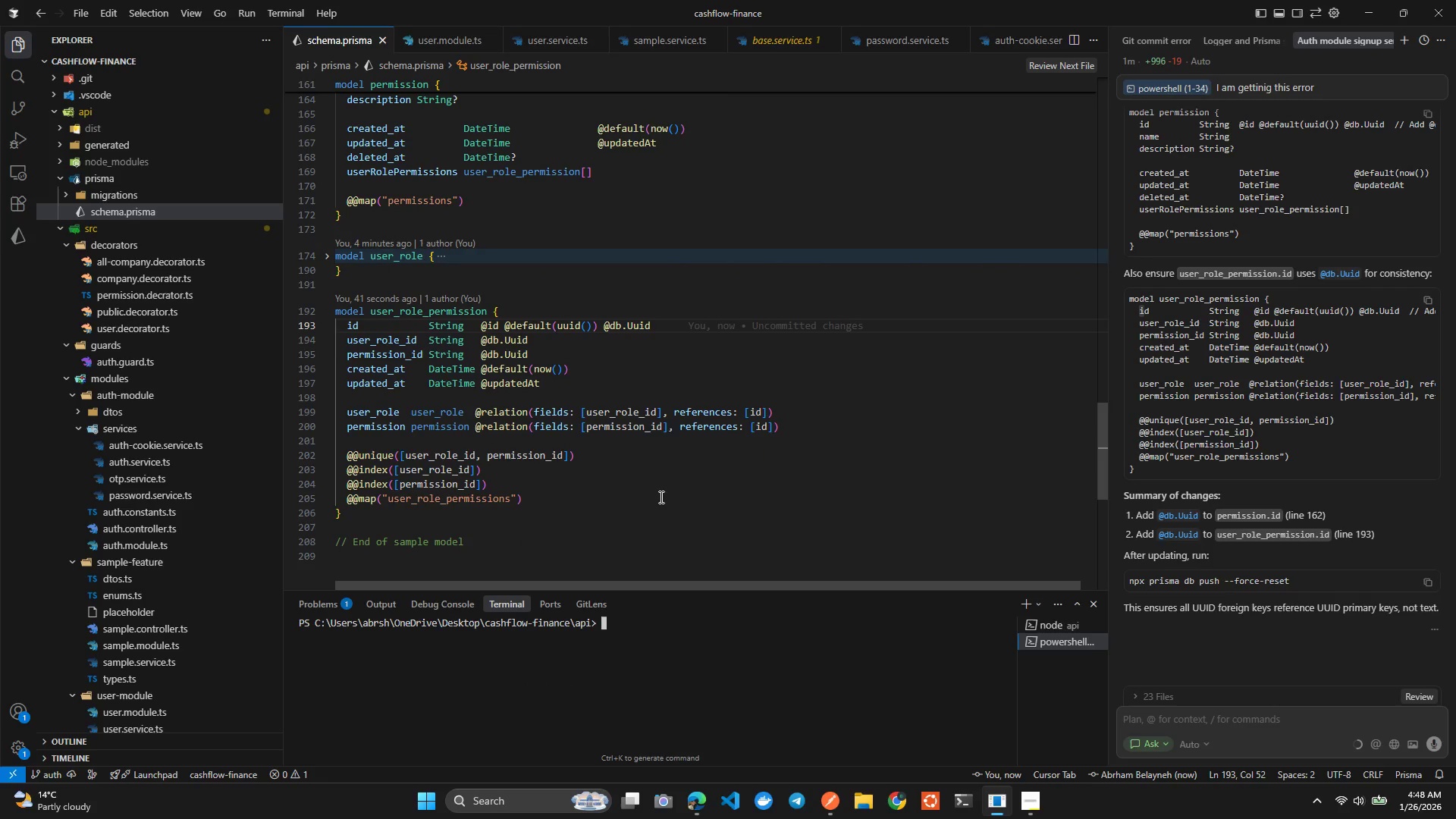 
key(Alt+Tab)
 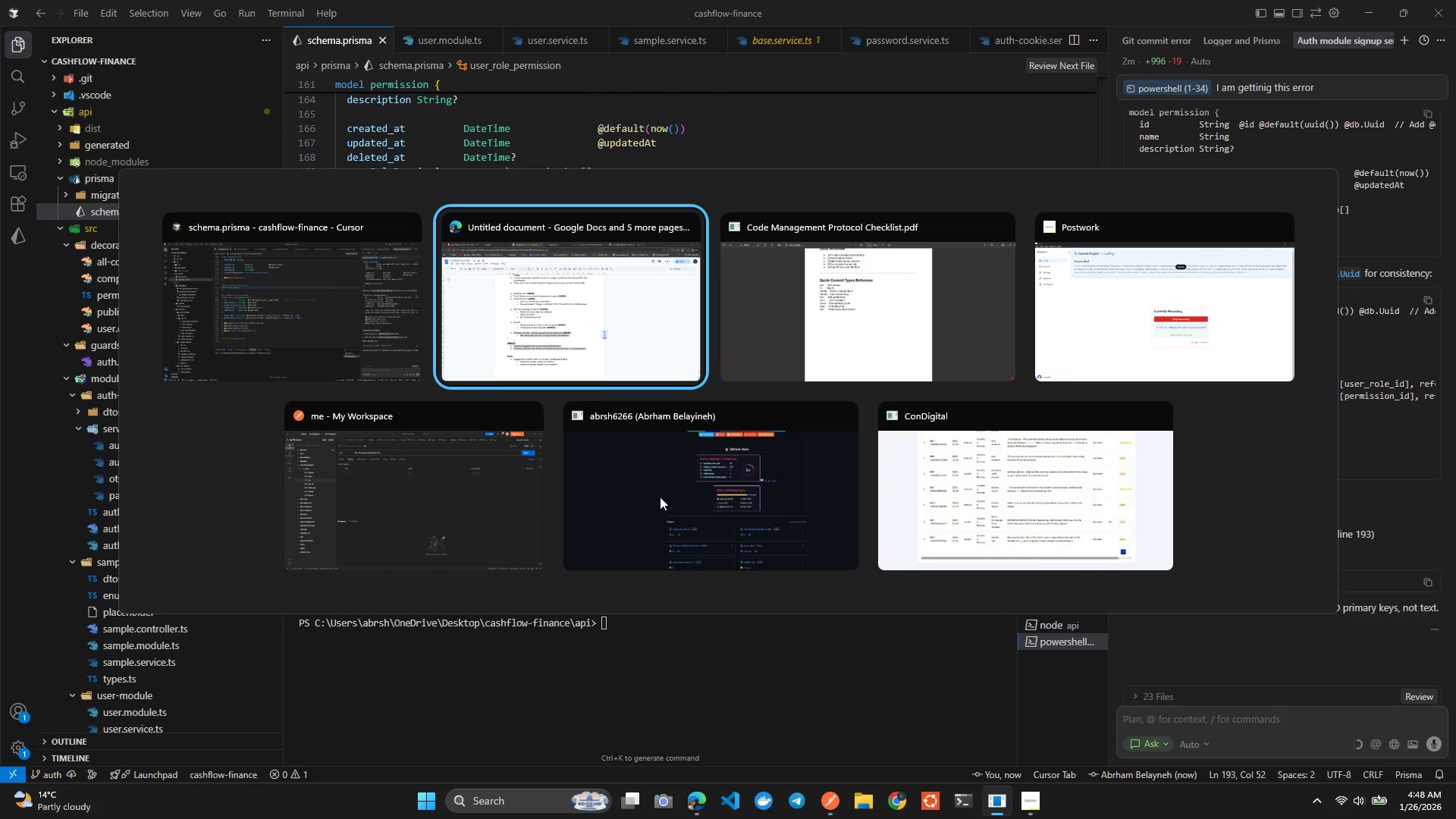 
wait(5.16)
 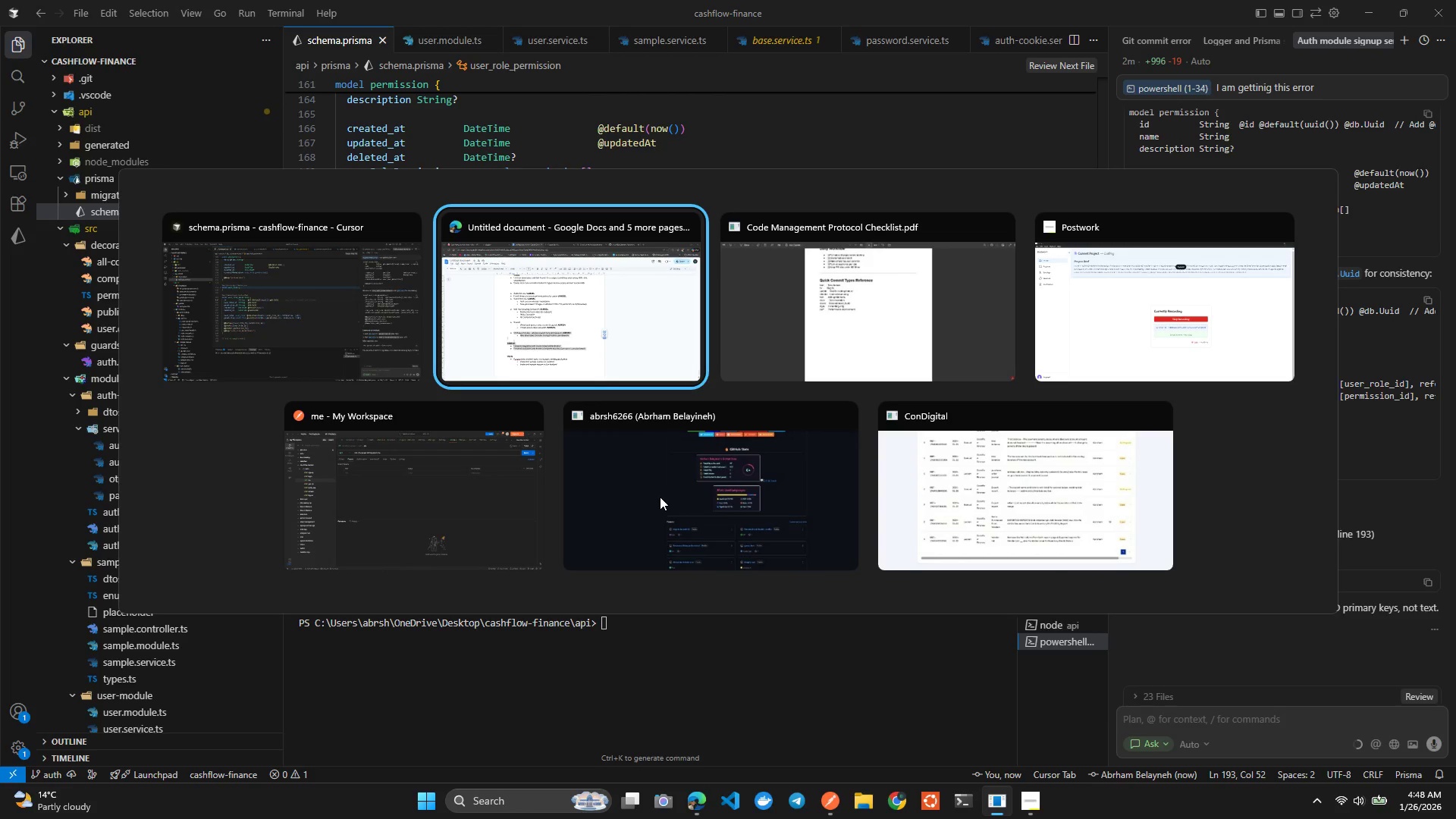 
key(Alt+ArrowLeft)
 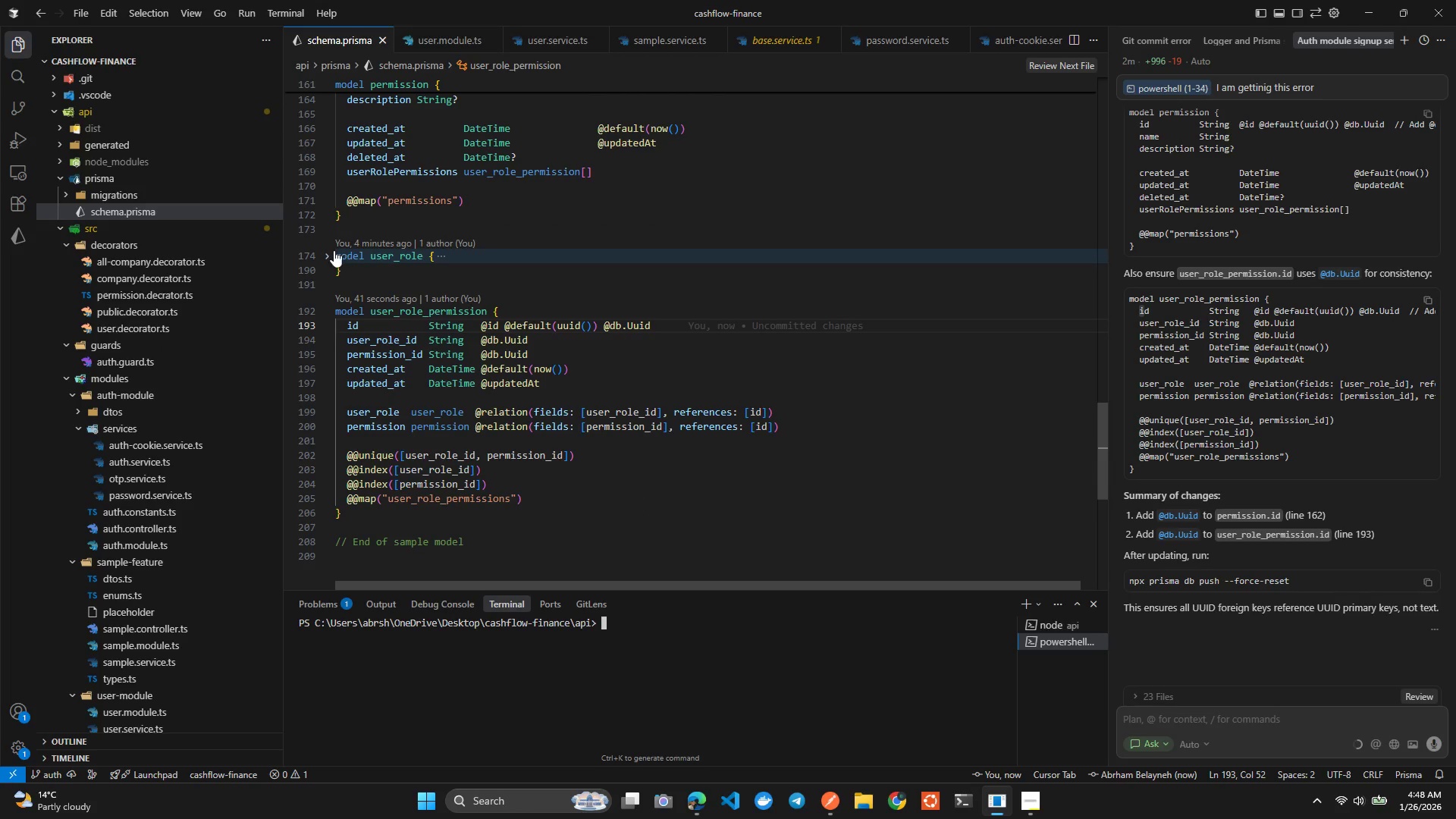 
left_click([332, 255])
 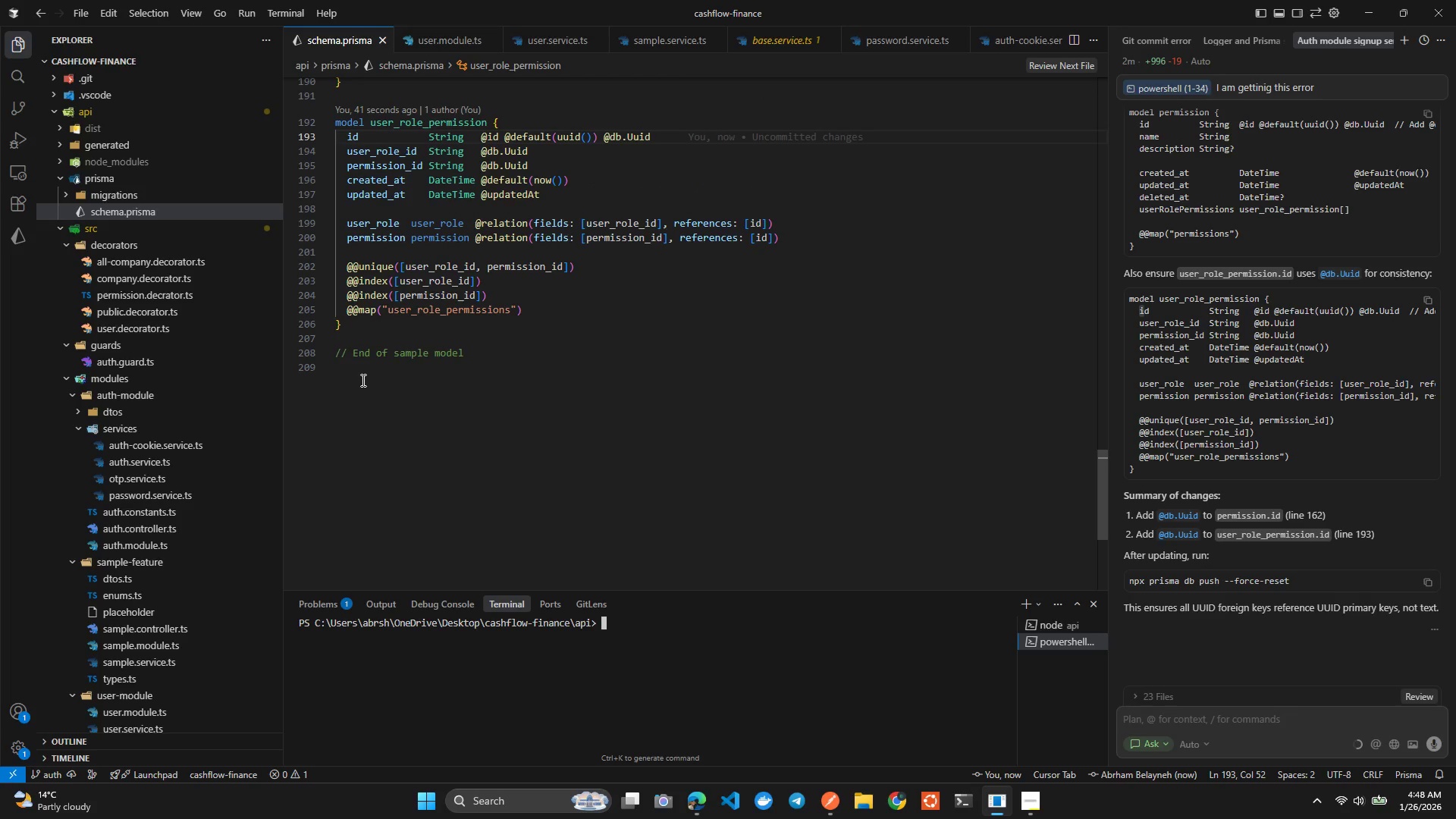 
wait(5.14)
 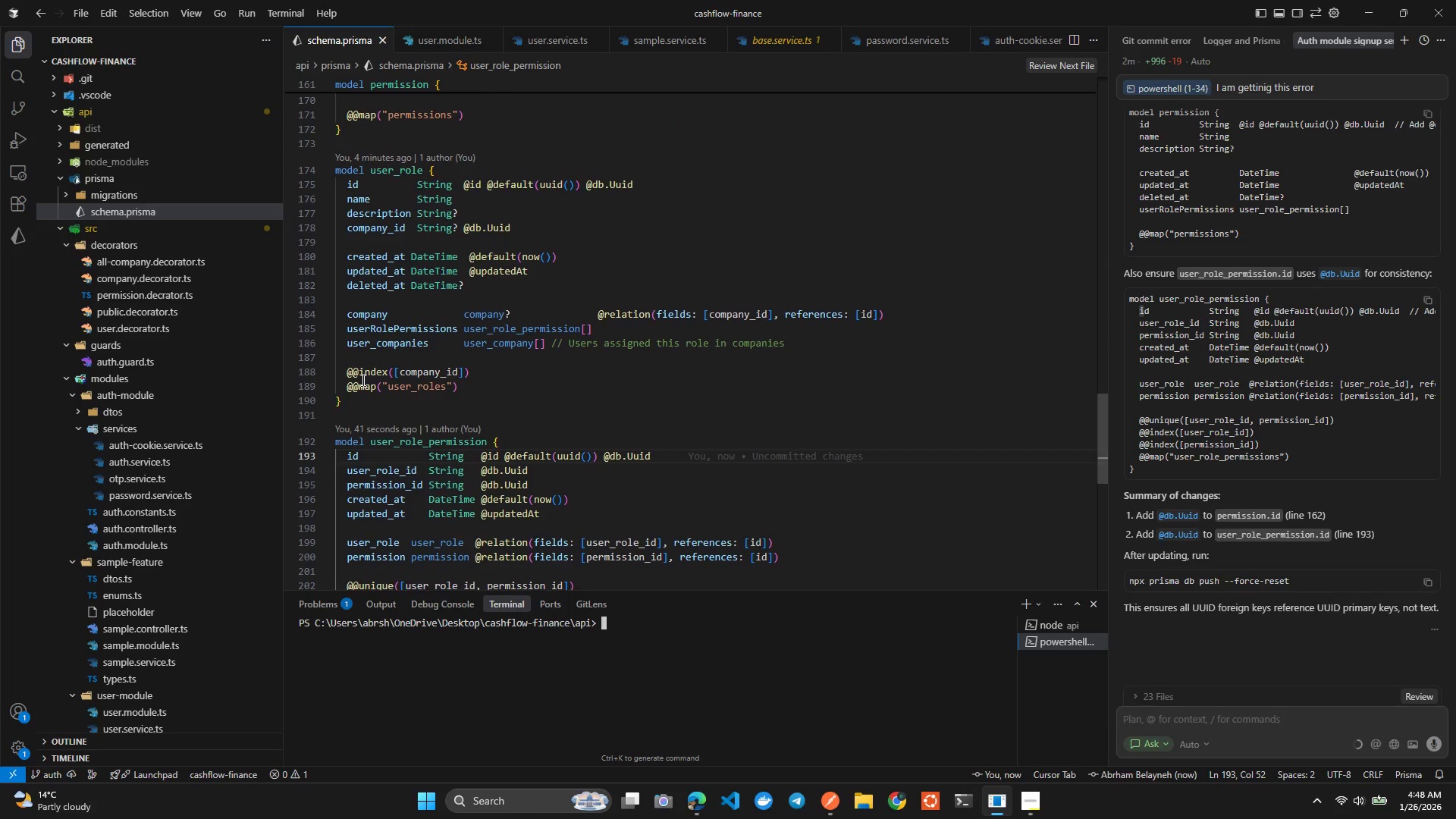 
left_click([430, 246])
 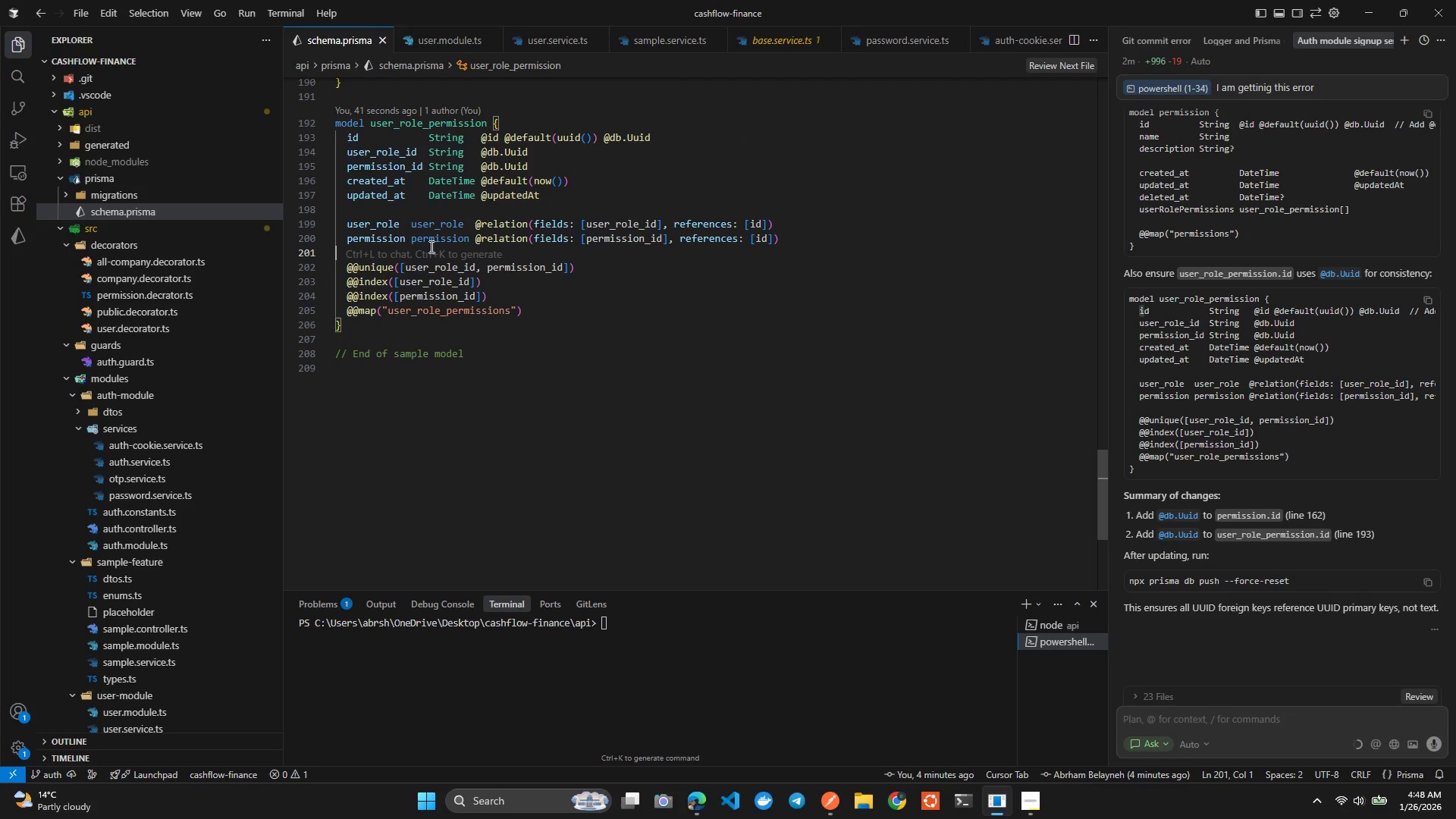 
key(Control+Tab)
 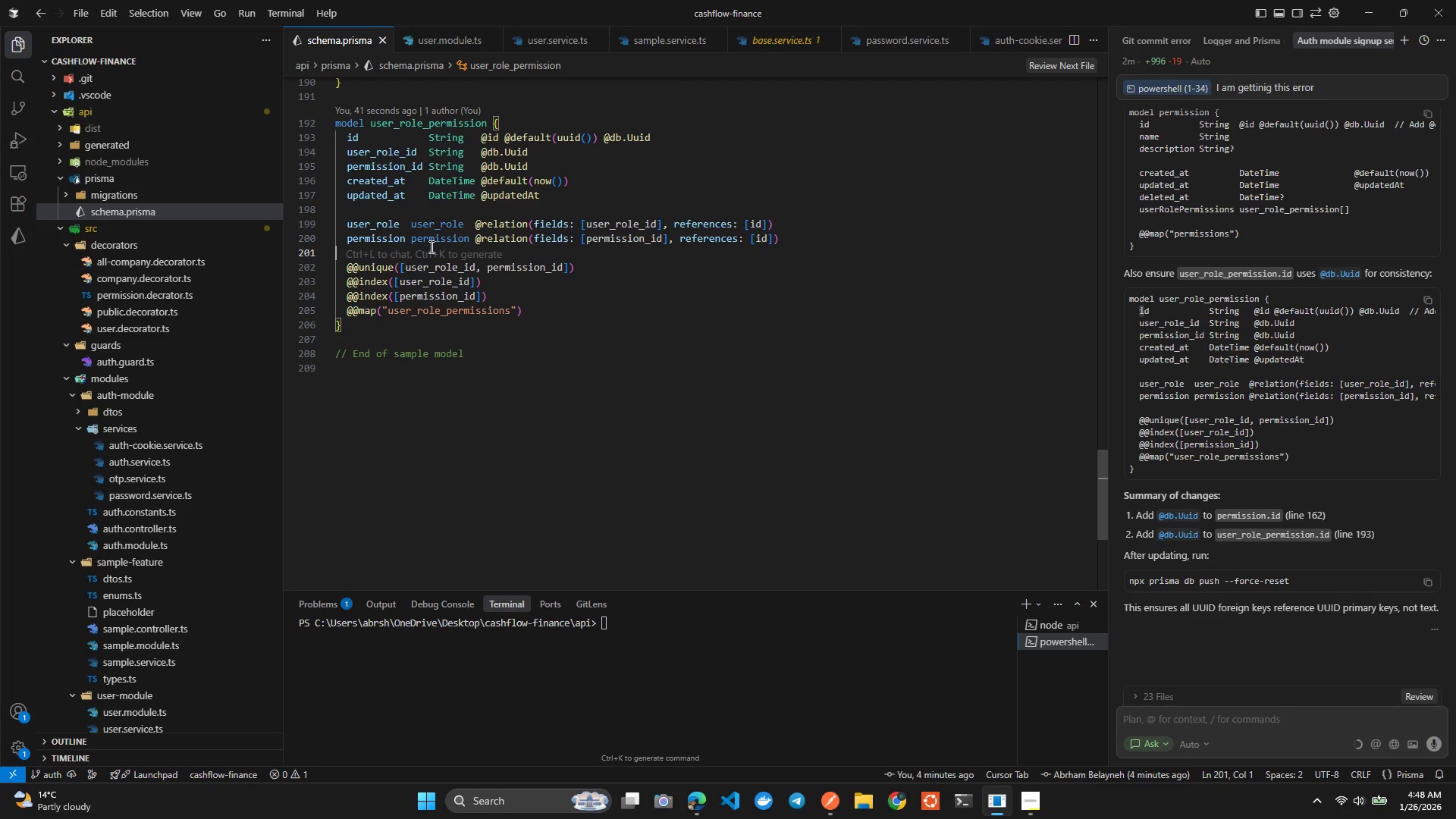 
key(Control+ArrowDown)
 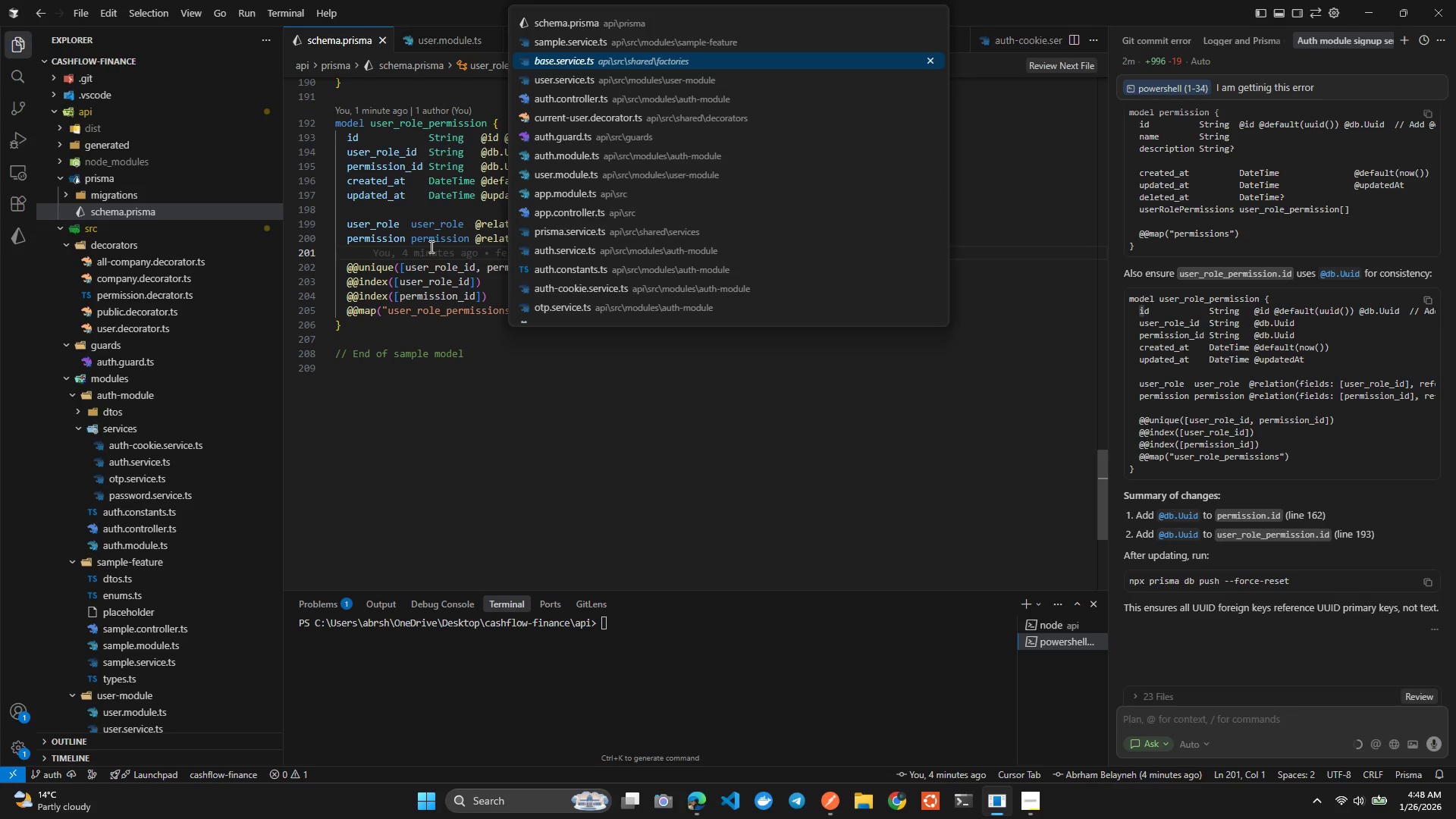 
key(Control+ArrowDown)
 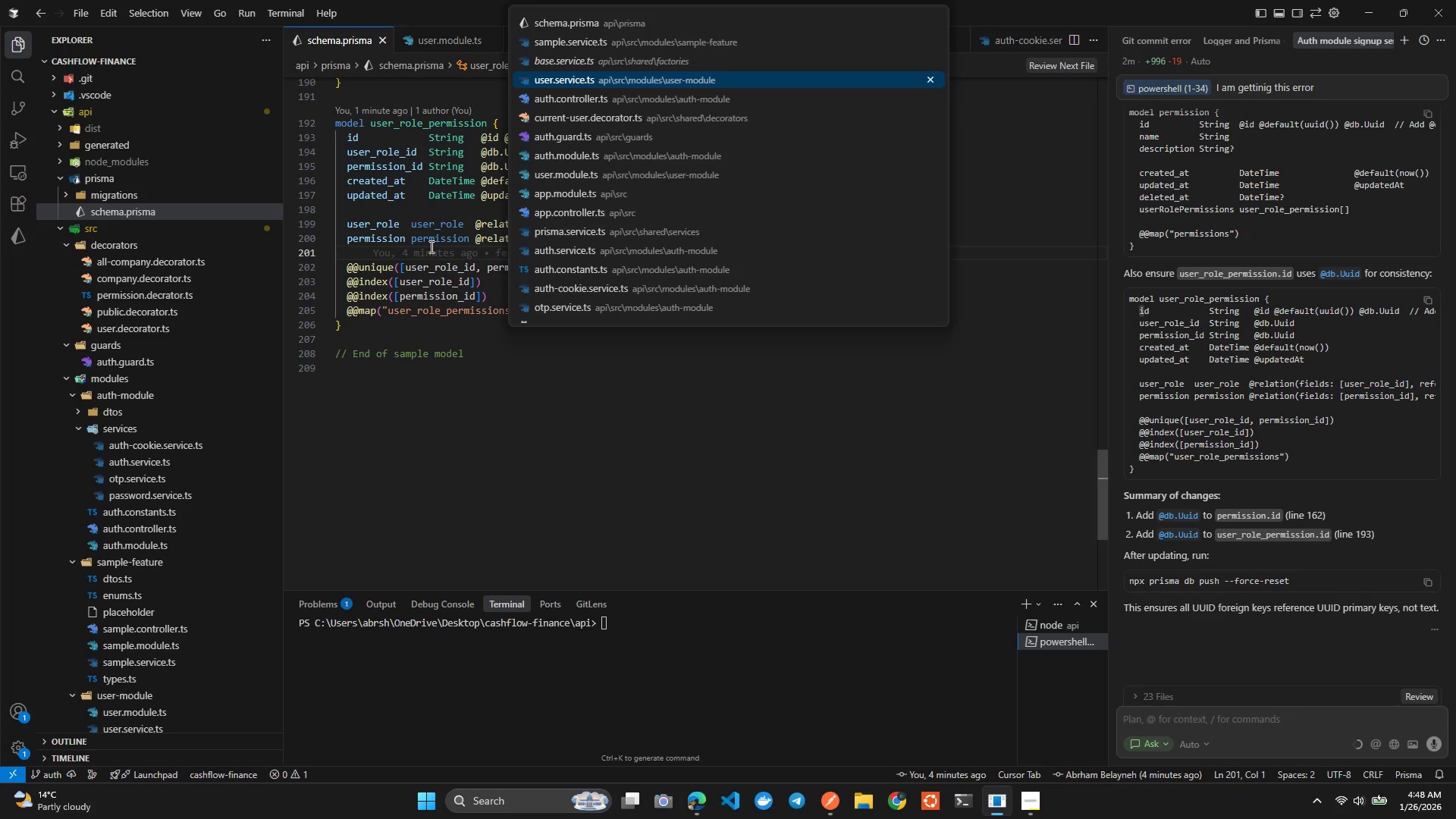 
key(Control+ArrowDown)
 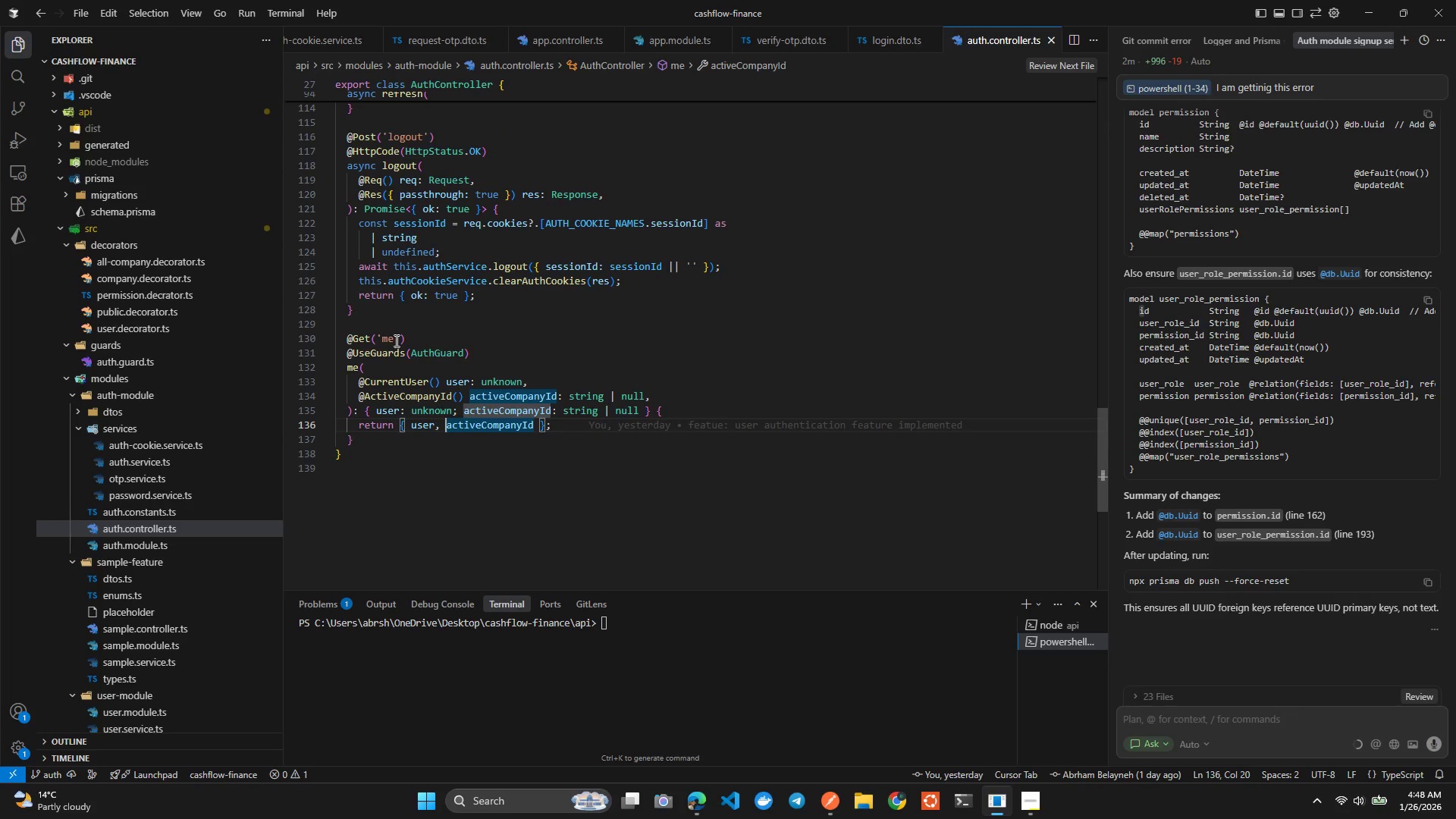 
left_click([394, 348])
 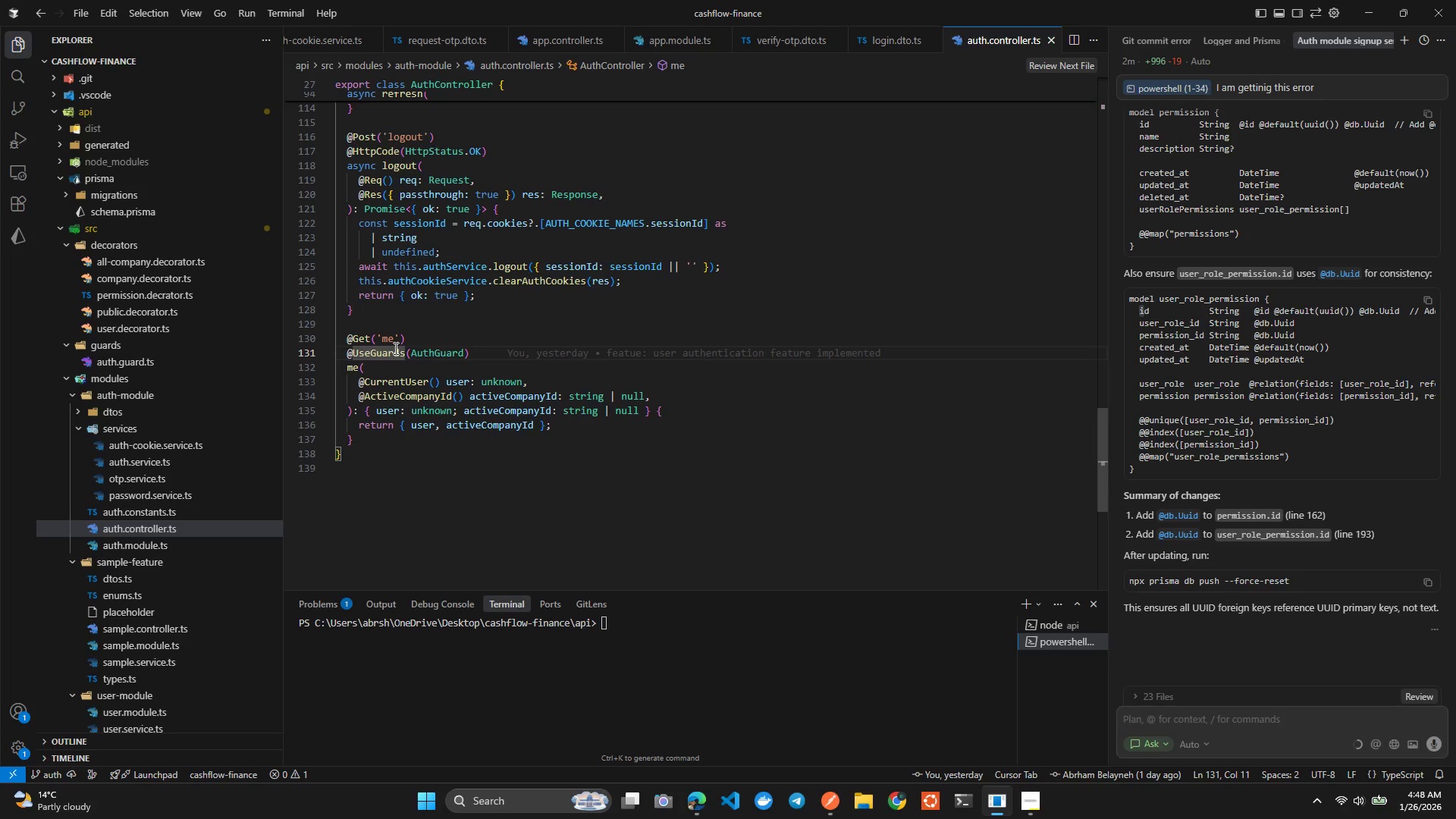 
left_click([433, 349])
 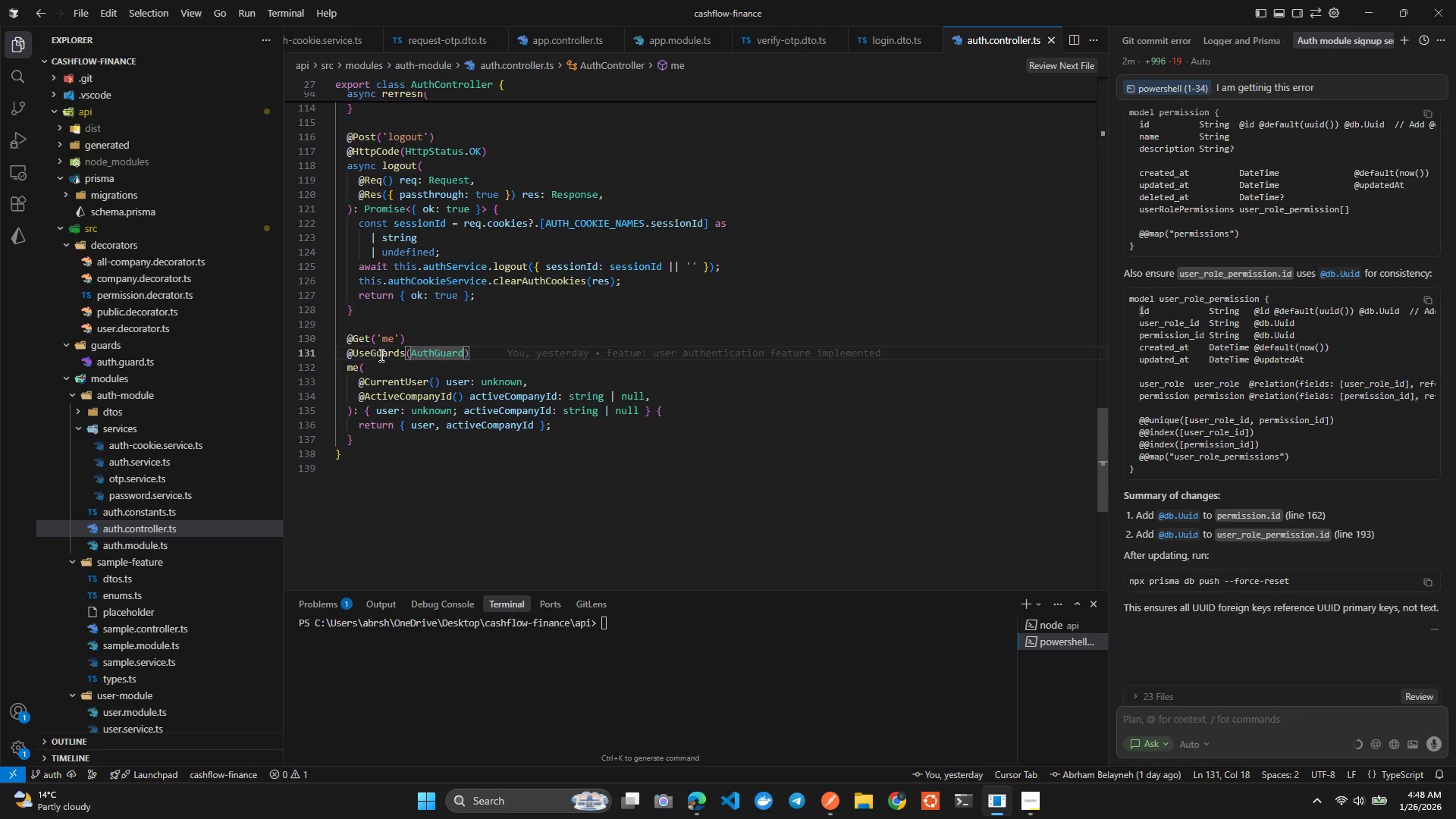 
left_click([380, 355])
 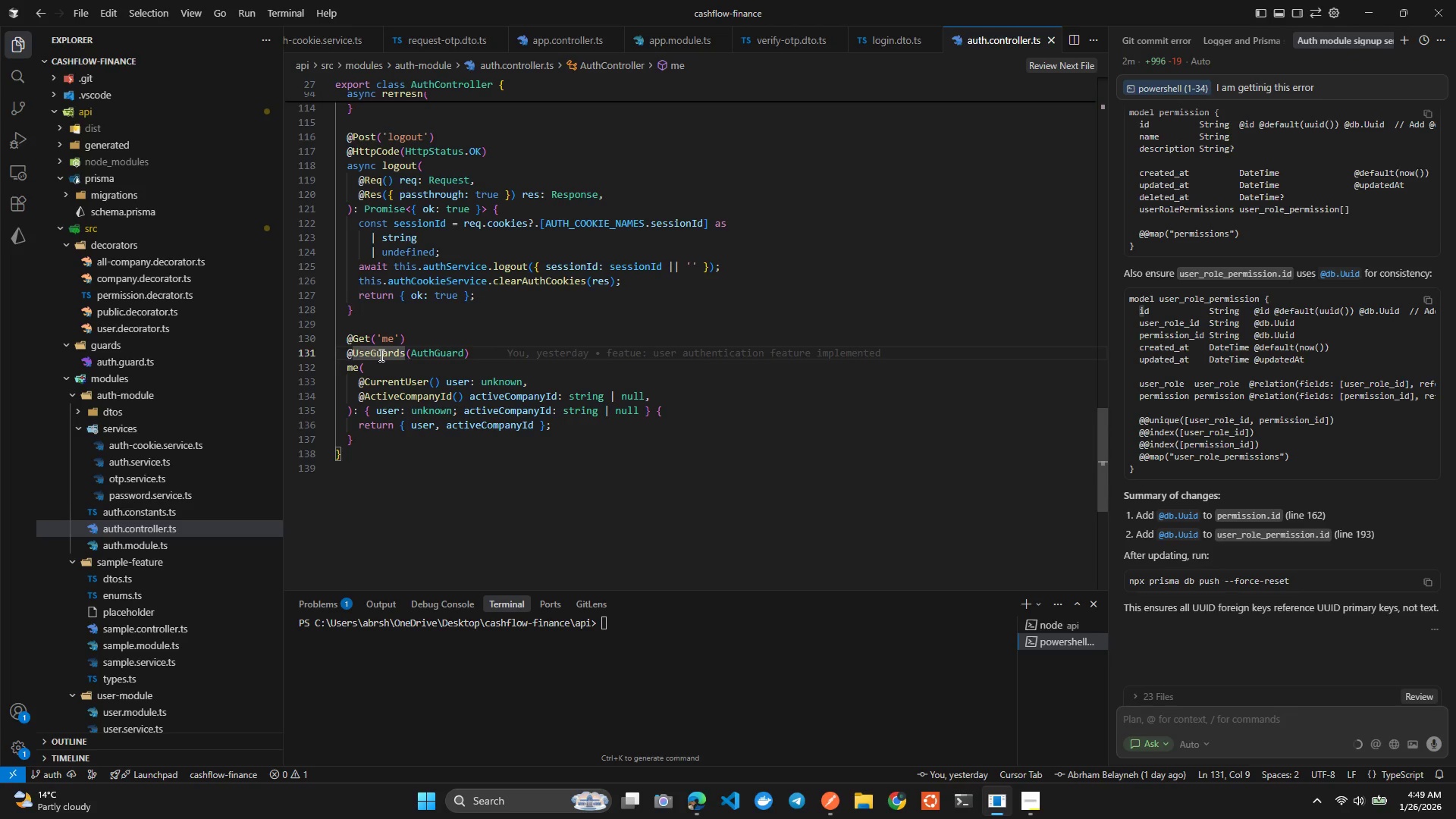 
hold_key(key=ControlLeft, duration=0.44)
left_click([380, 355])
 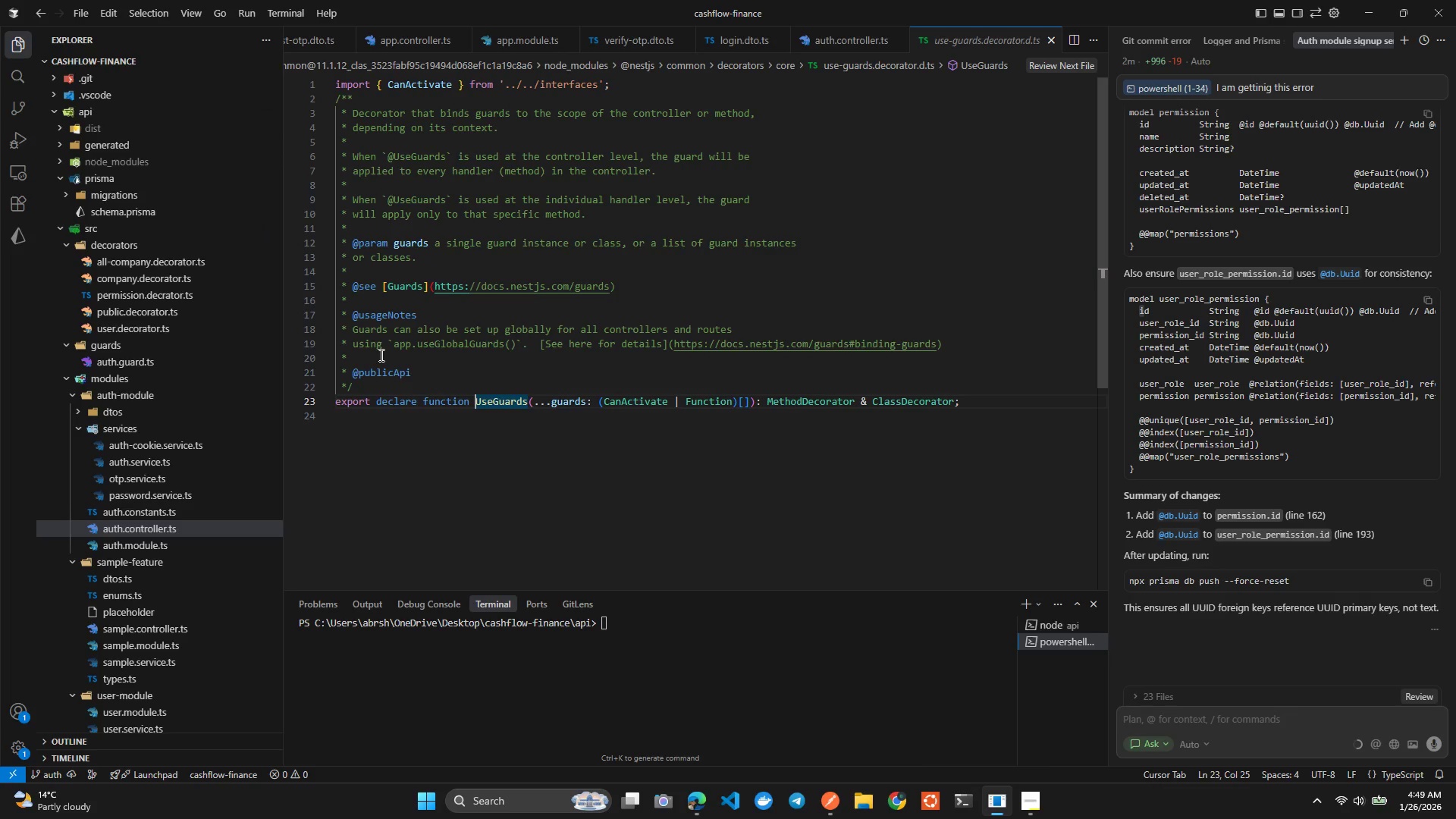 
key(Control+Tab)
 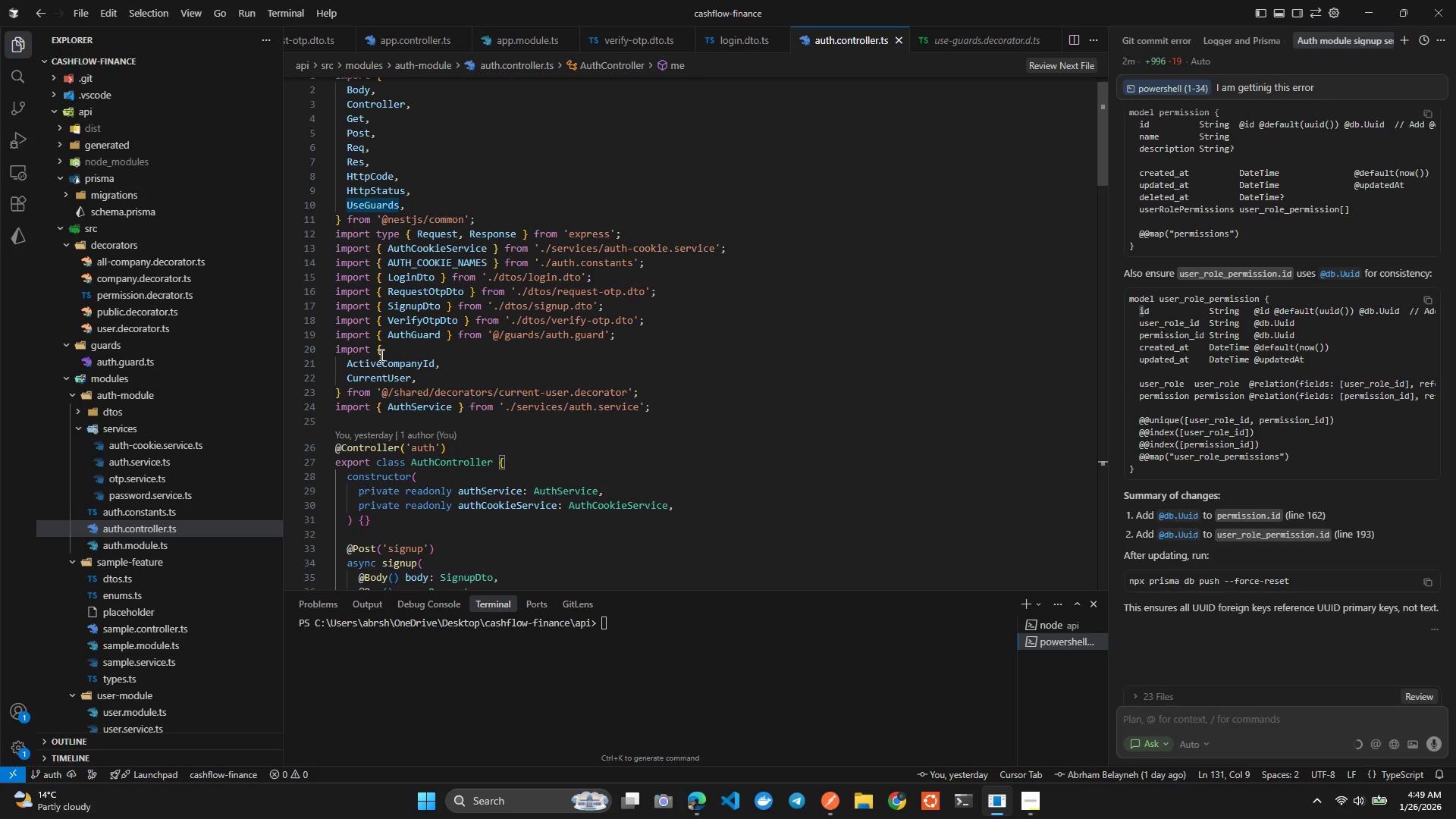 
left_click([410, 338])
 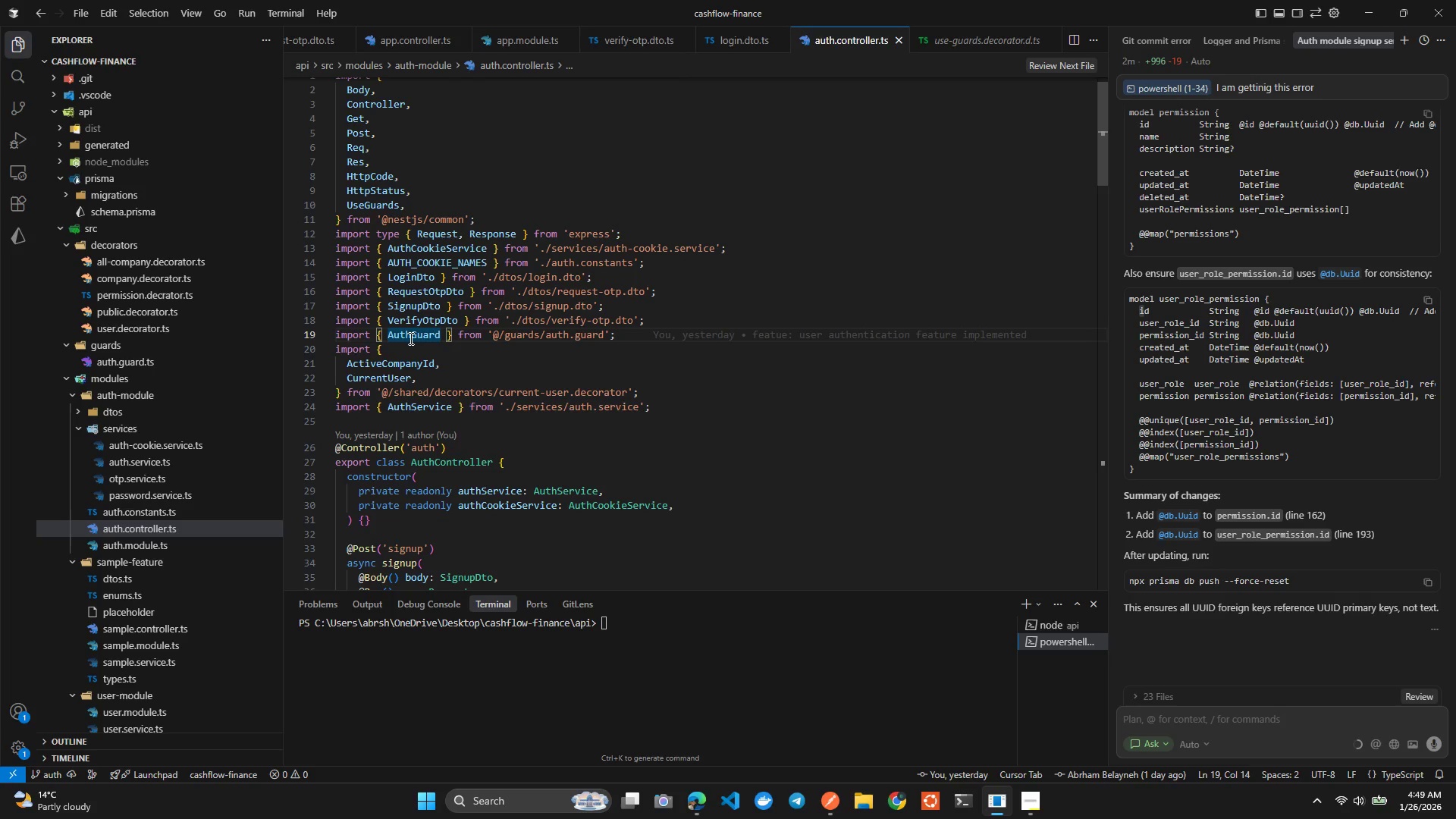 
hold_key(key=ControlLeft, duration=0.61)
left_click([410, 338])
 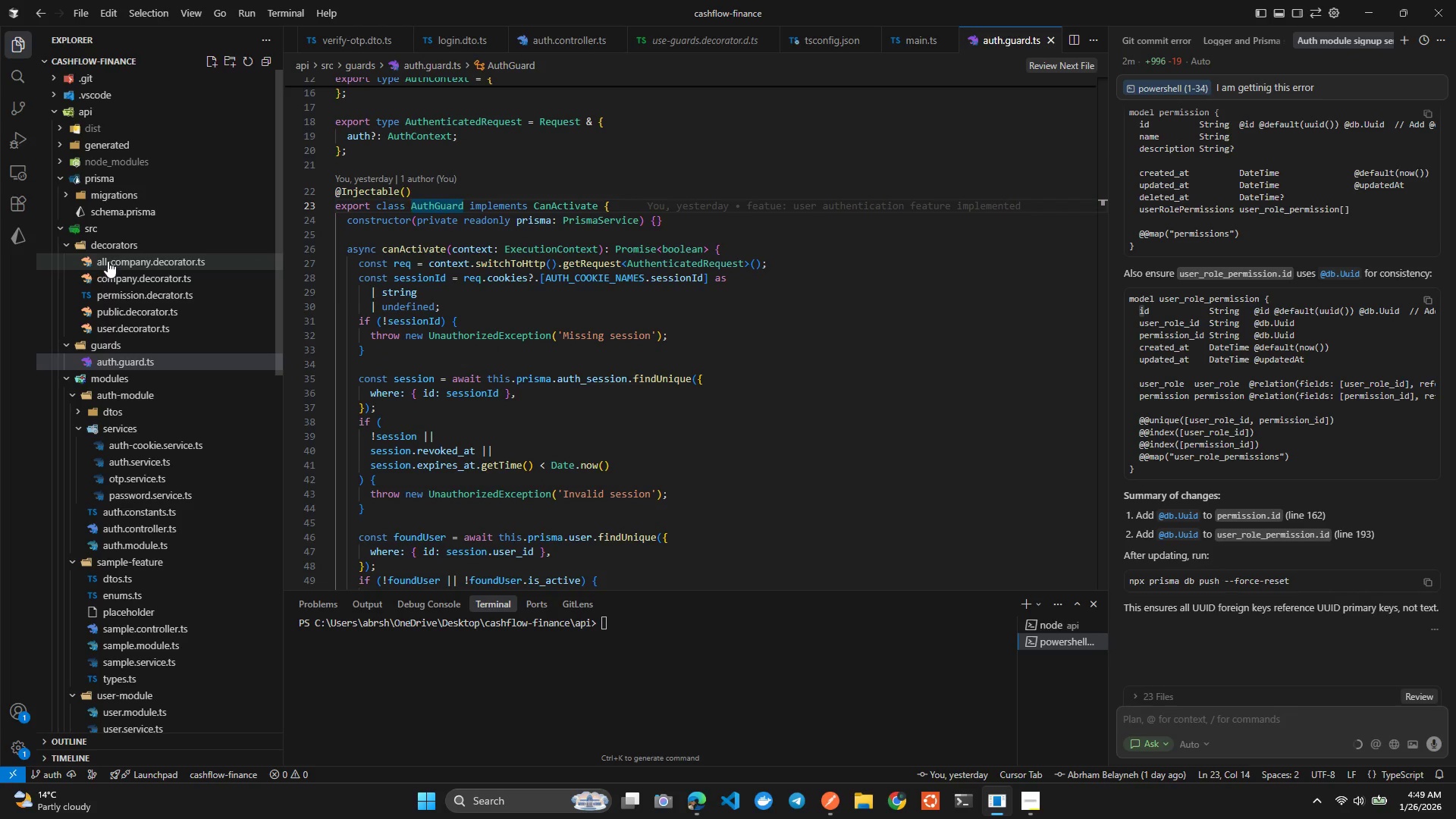 
wait(17.64)
 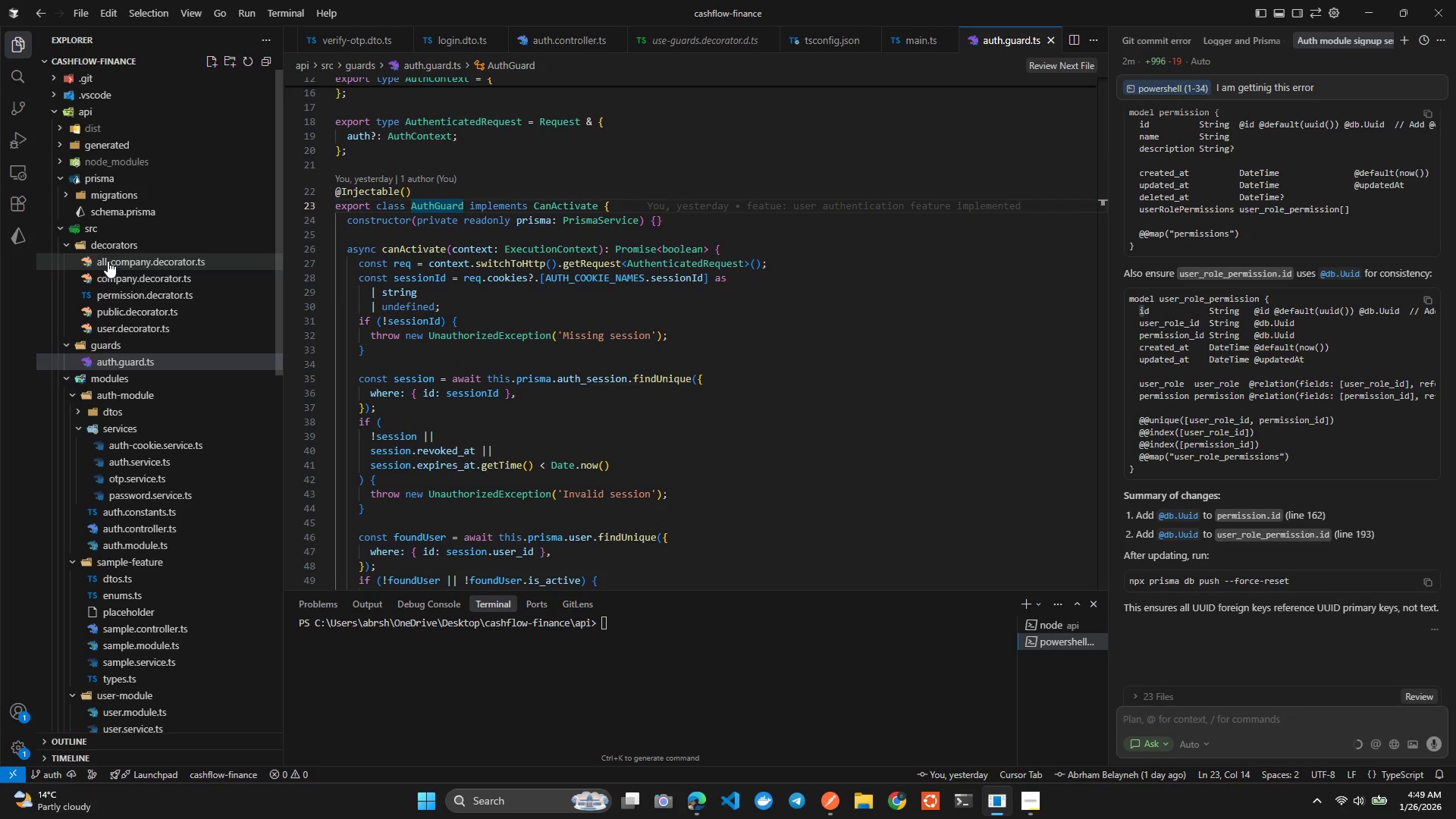 
left_click([674, 375])
 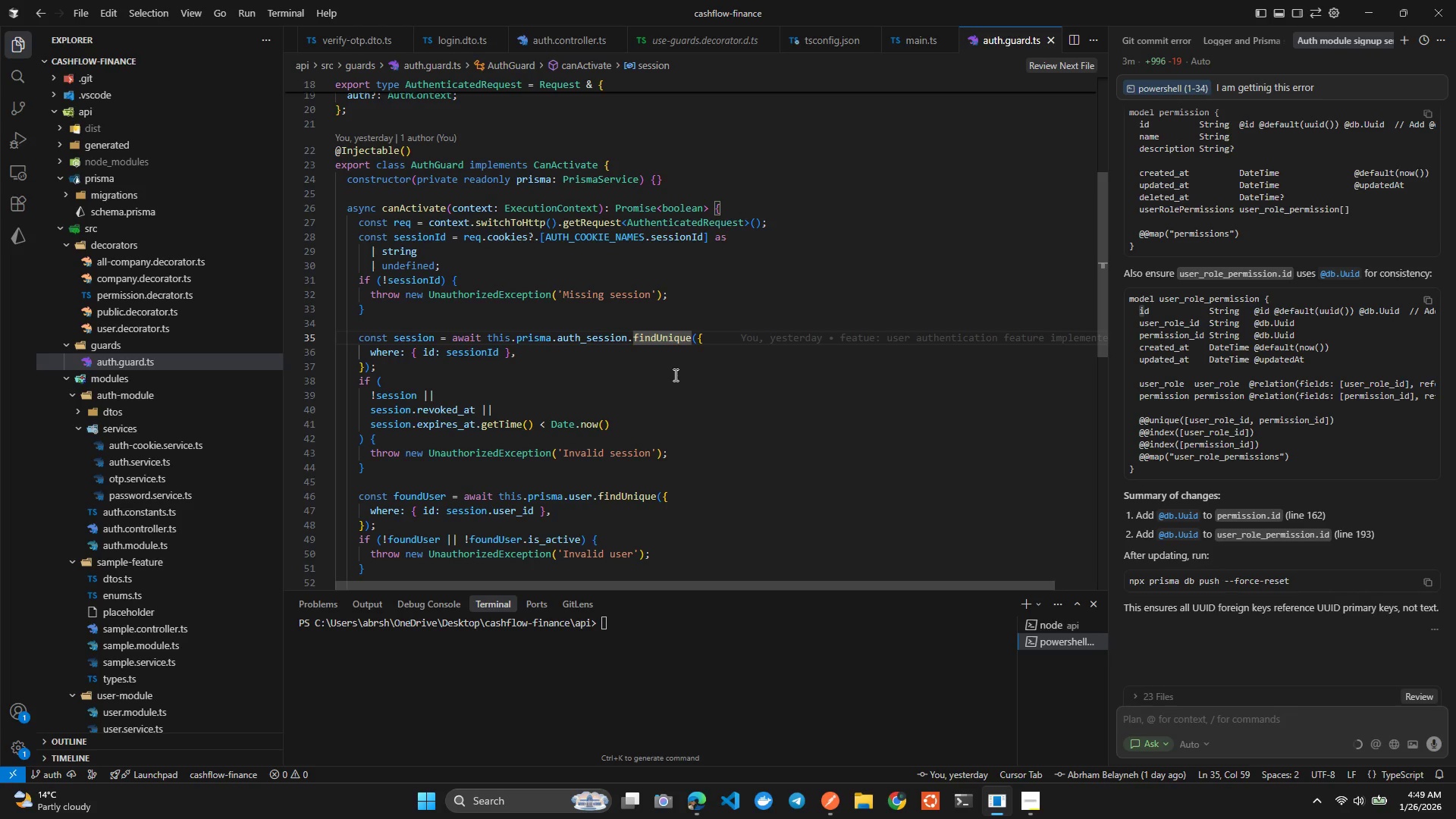 
wait(16.7)
 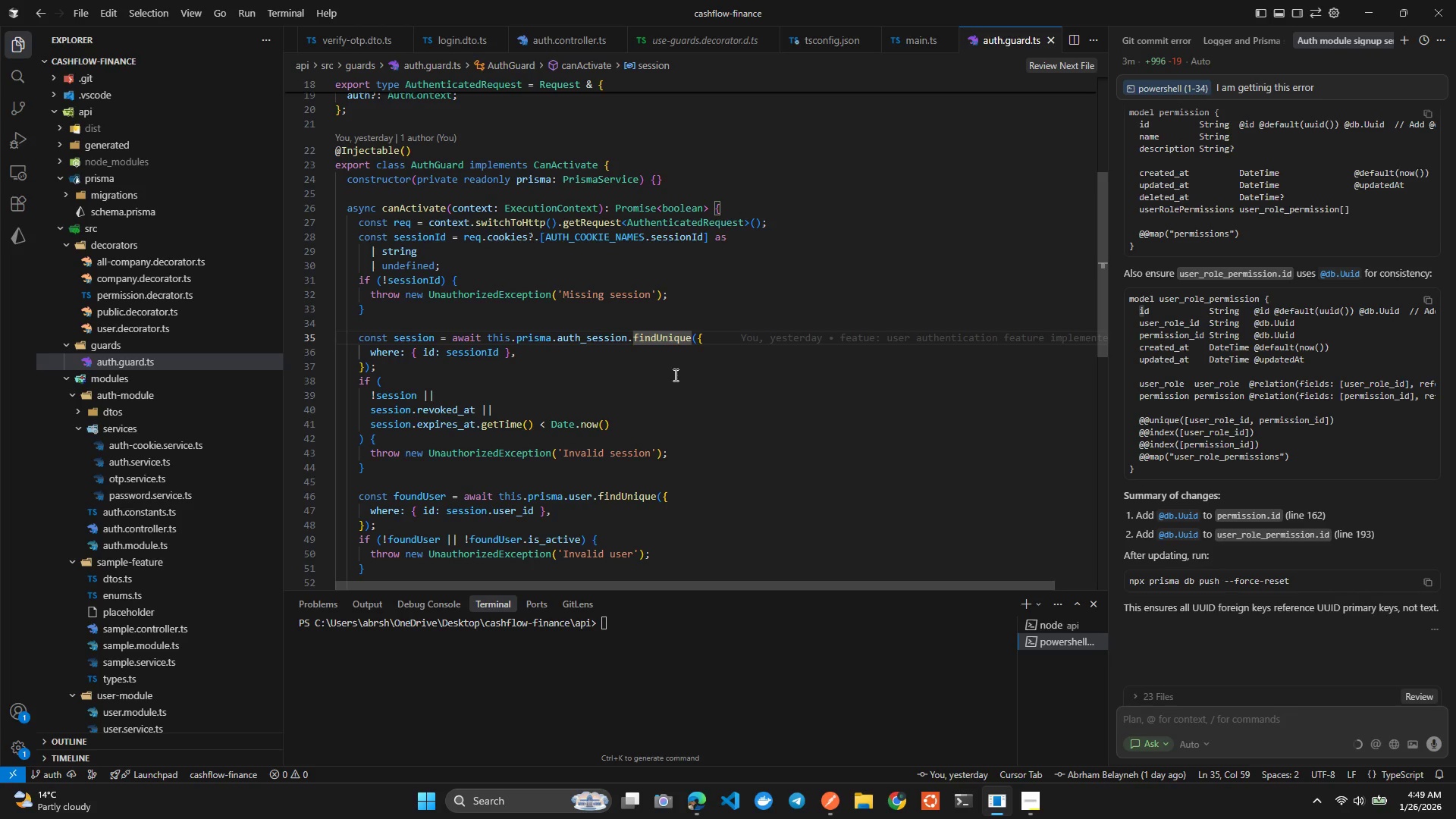 
left_click([381, 435])
 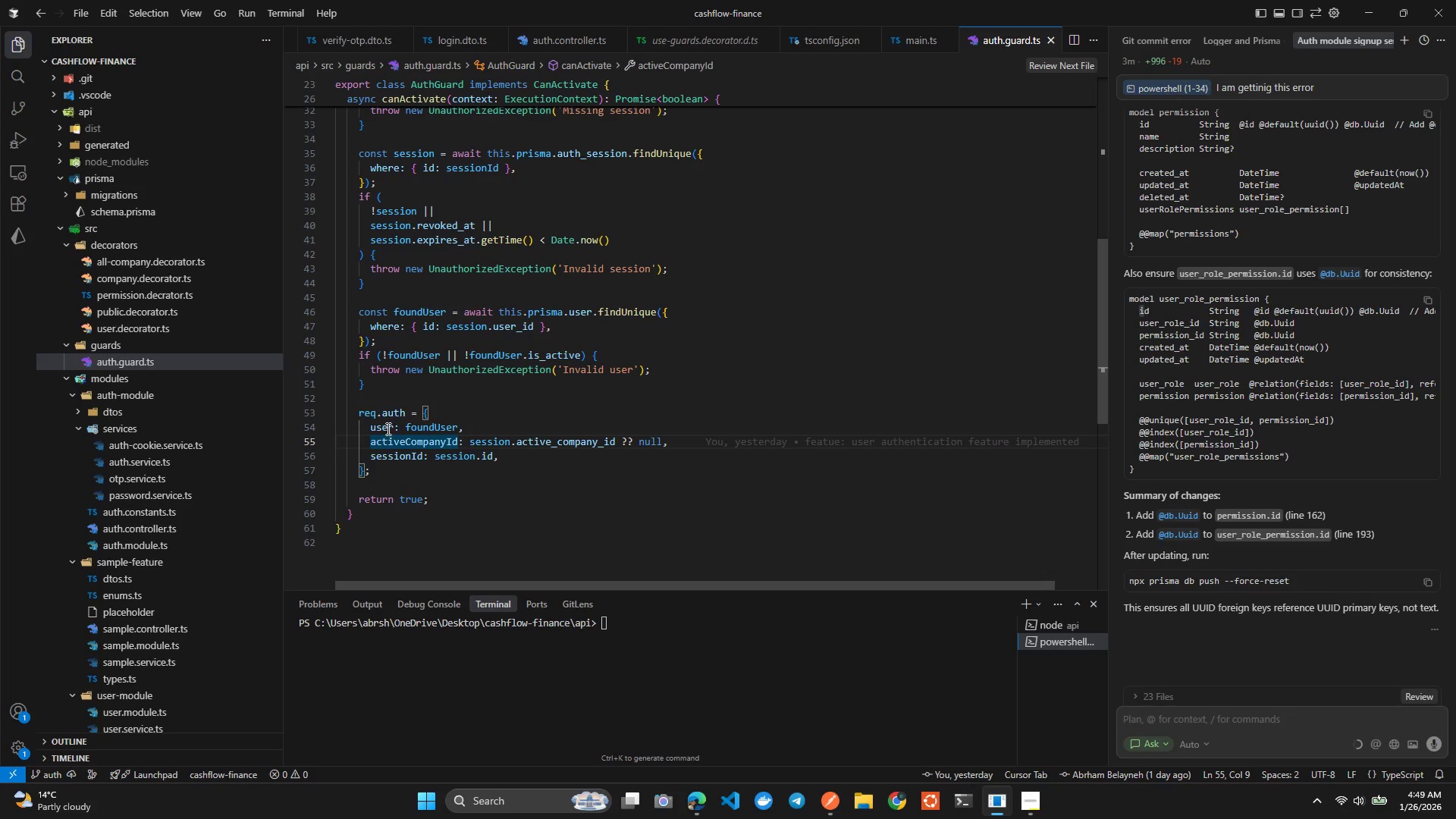 
left_click([388, 427])
 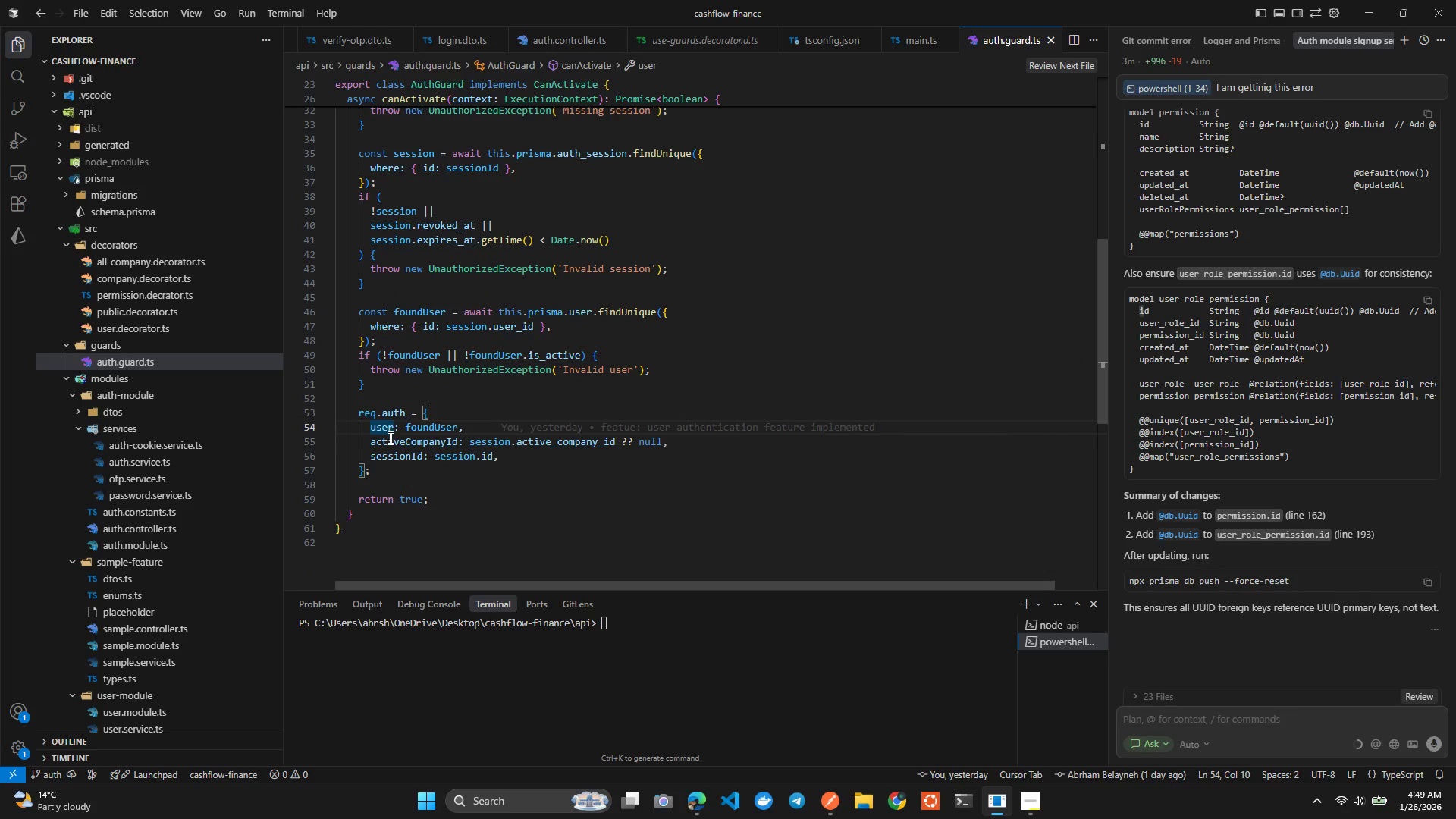 
left_click([391, 440])
 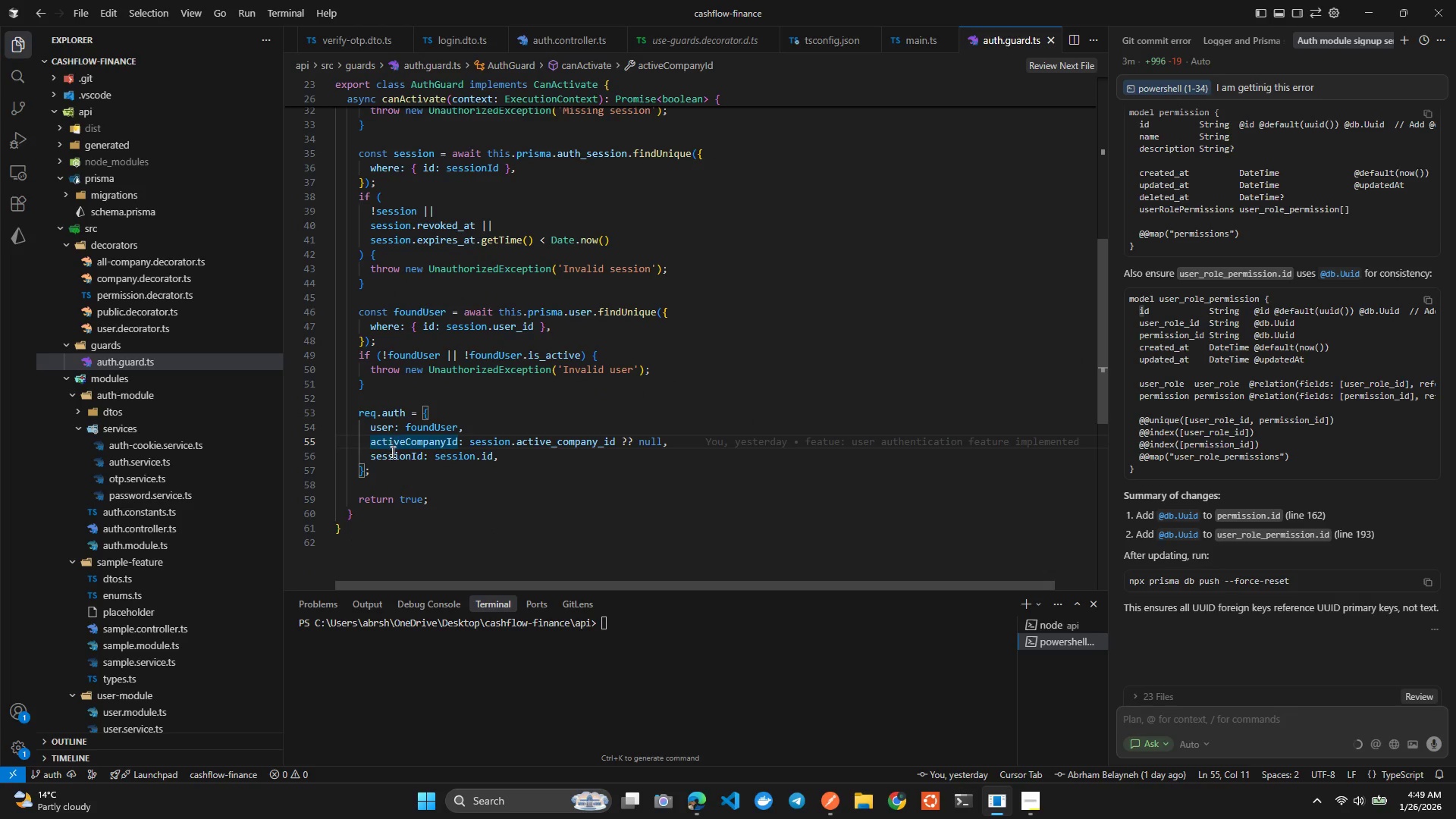 
left_click([392, 453])
 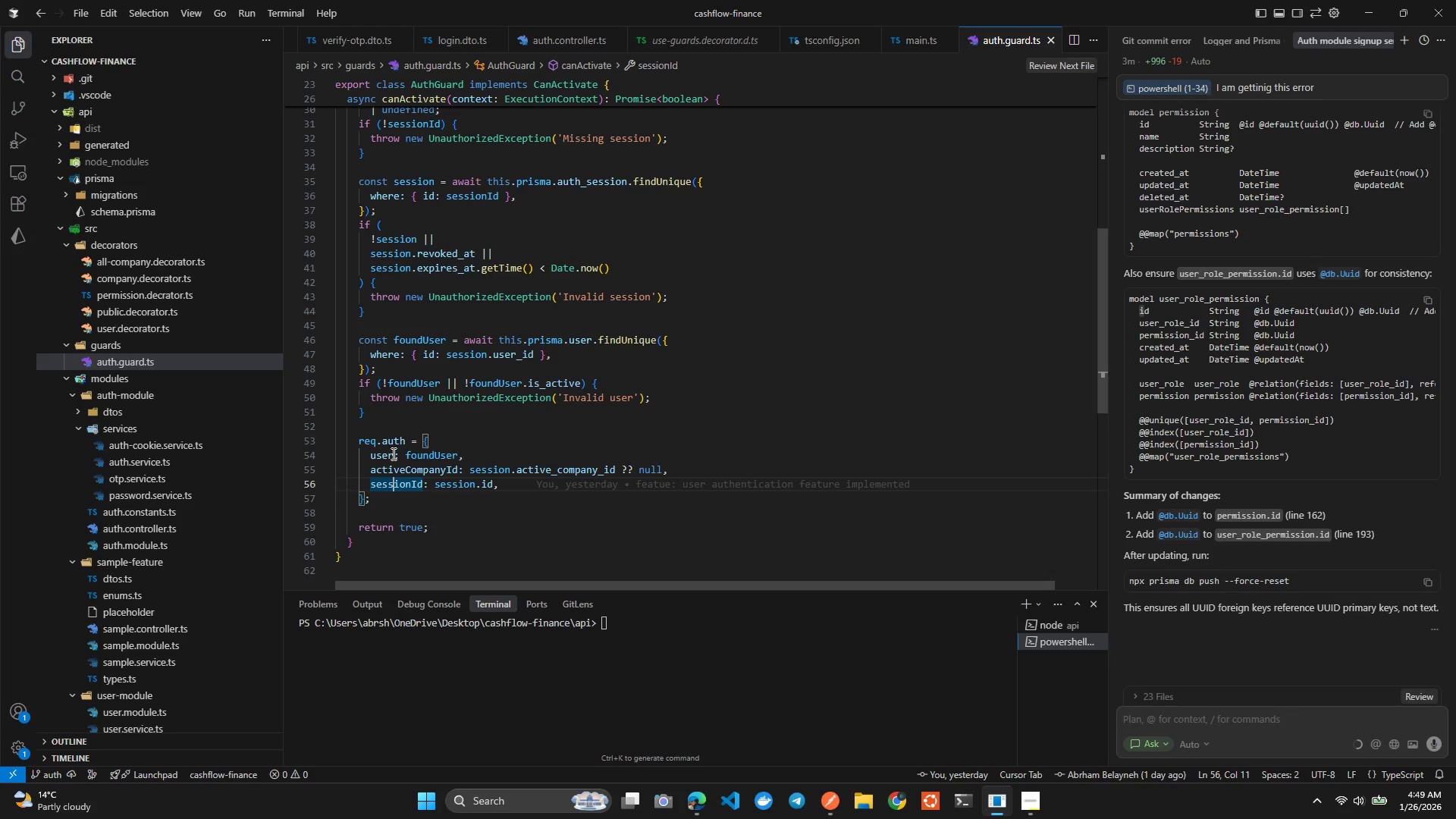 
left_click([391, 457])
 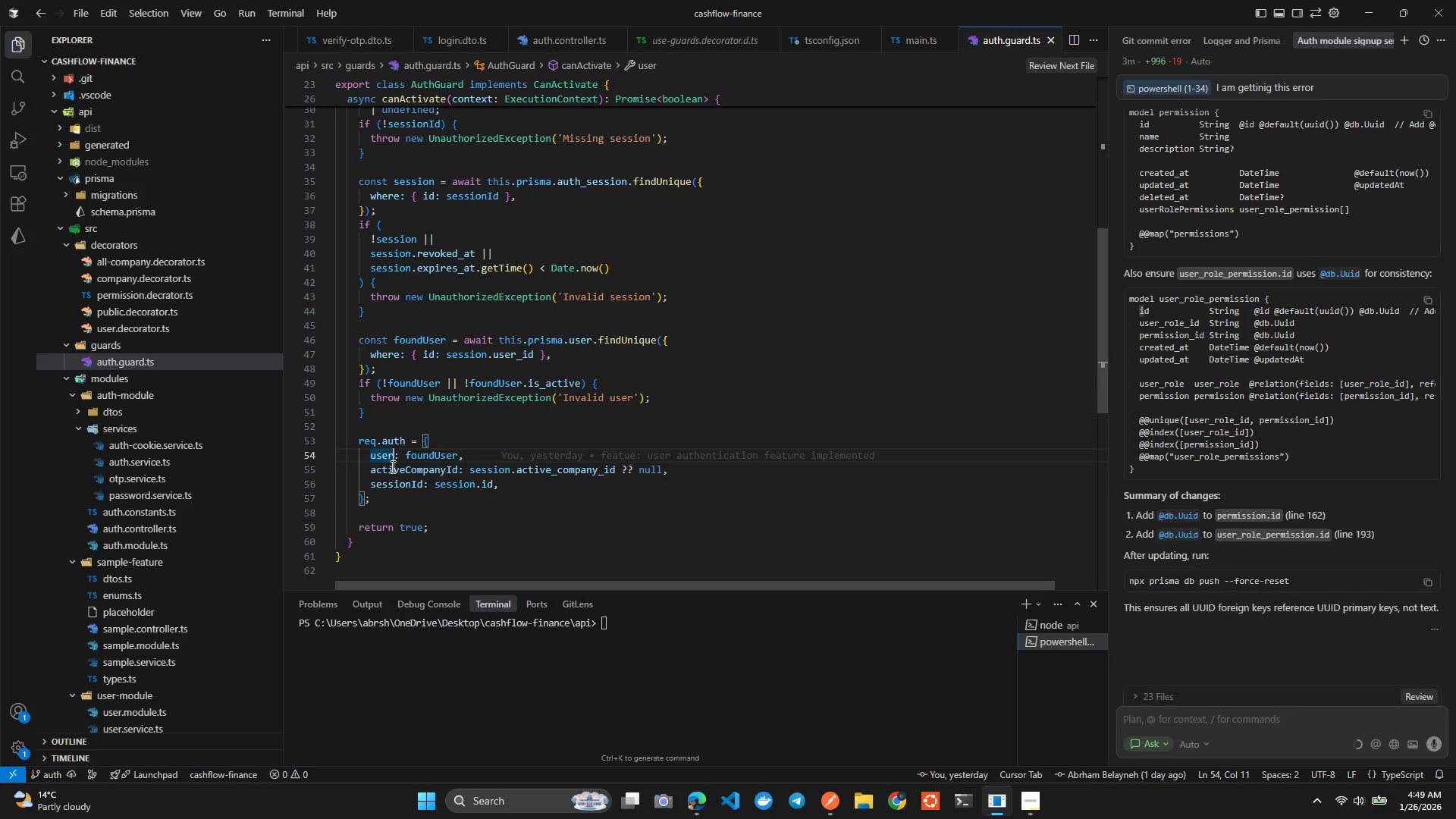 
left_click([391, 469])
 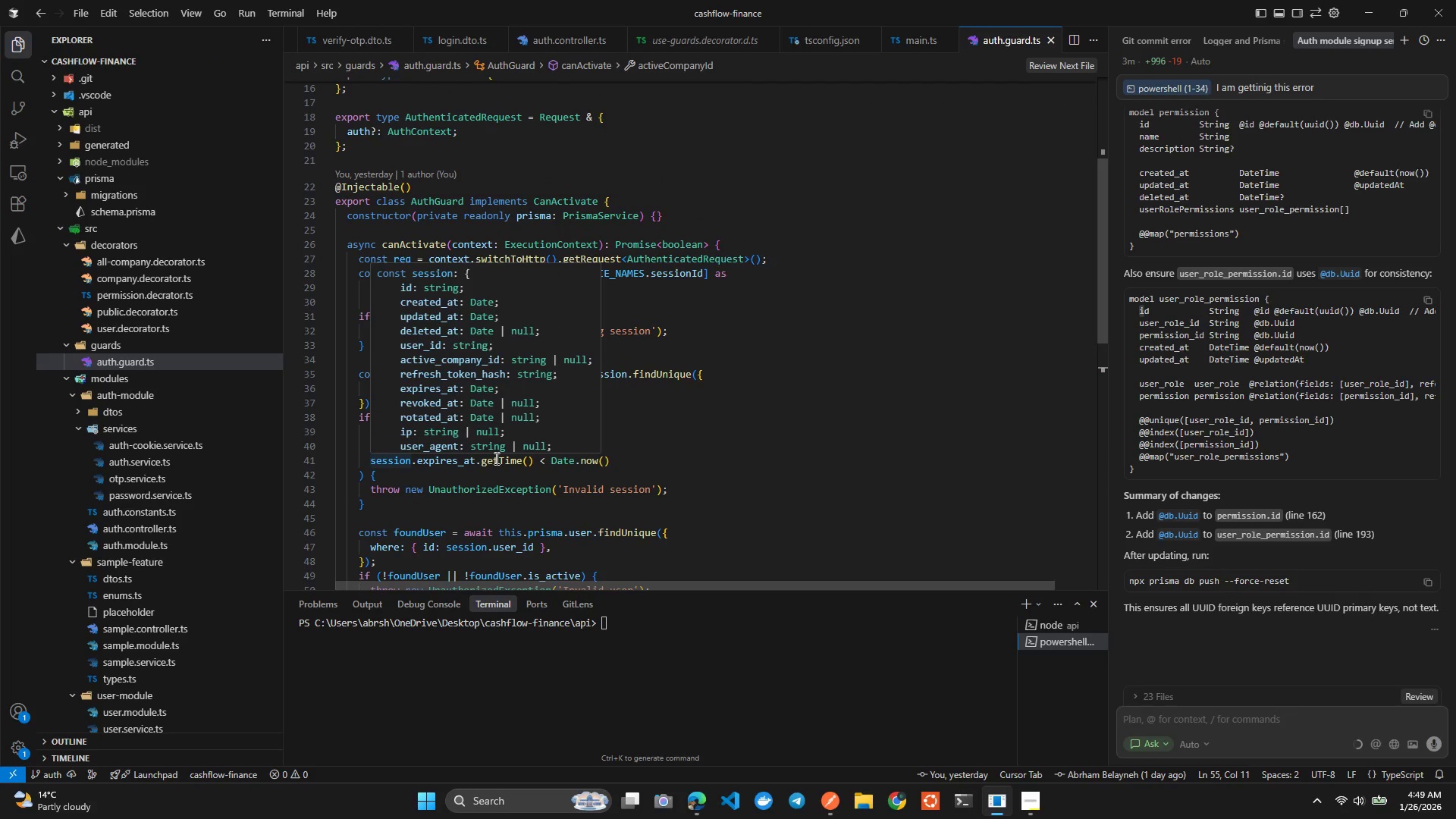 
wait(6.75)
 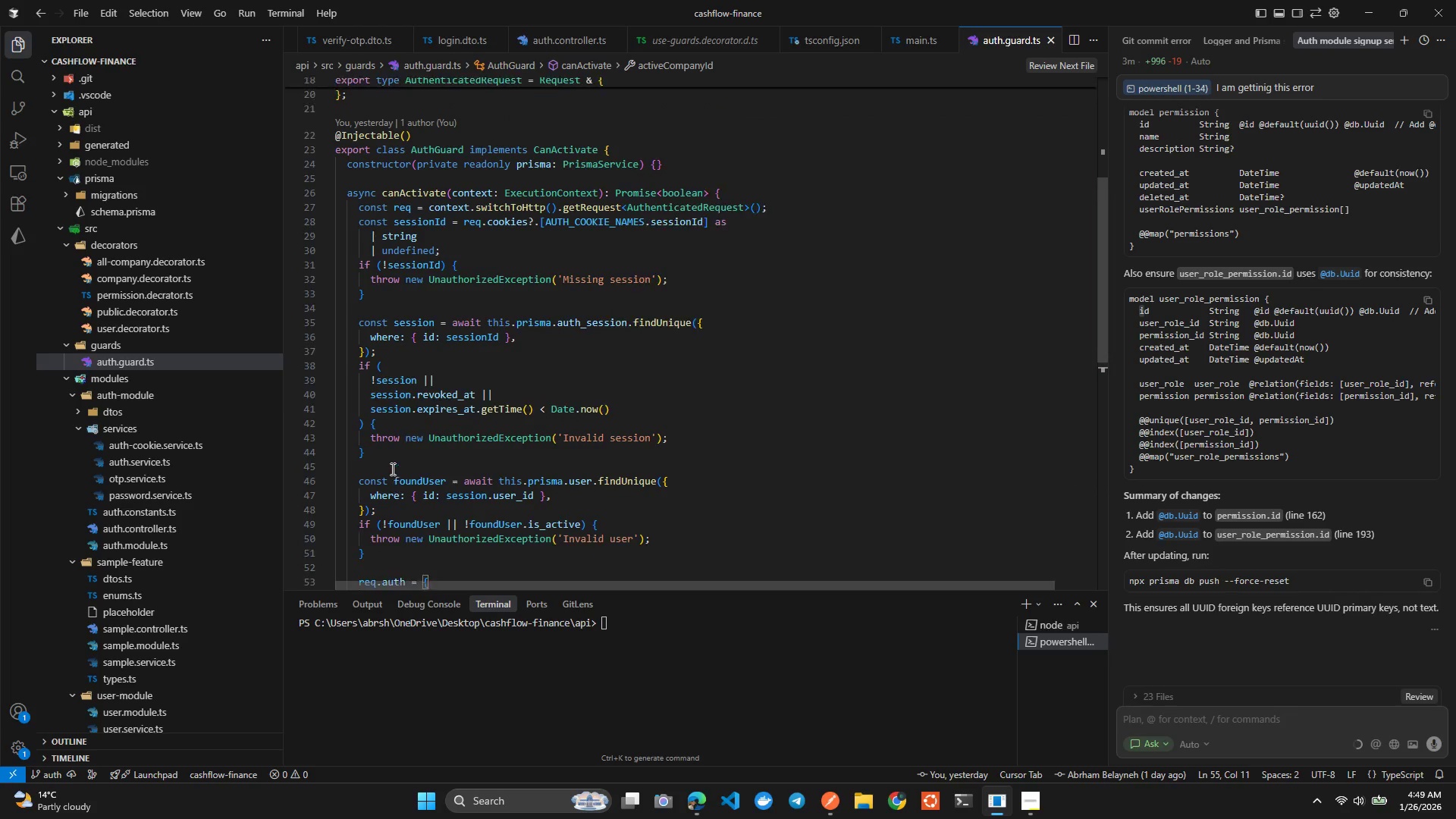 
left_click_drag(start_coordinate=[93, 346], to_coordinate=[1165, 726])
 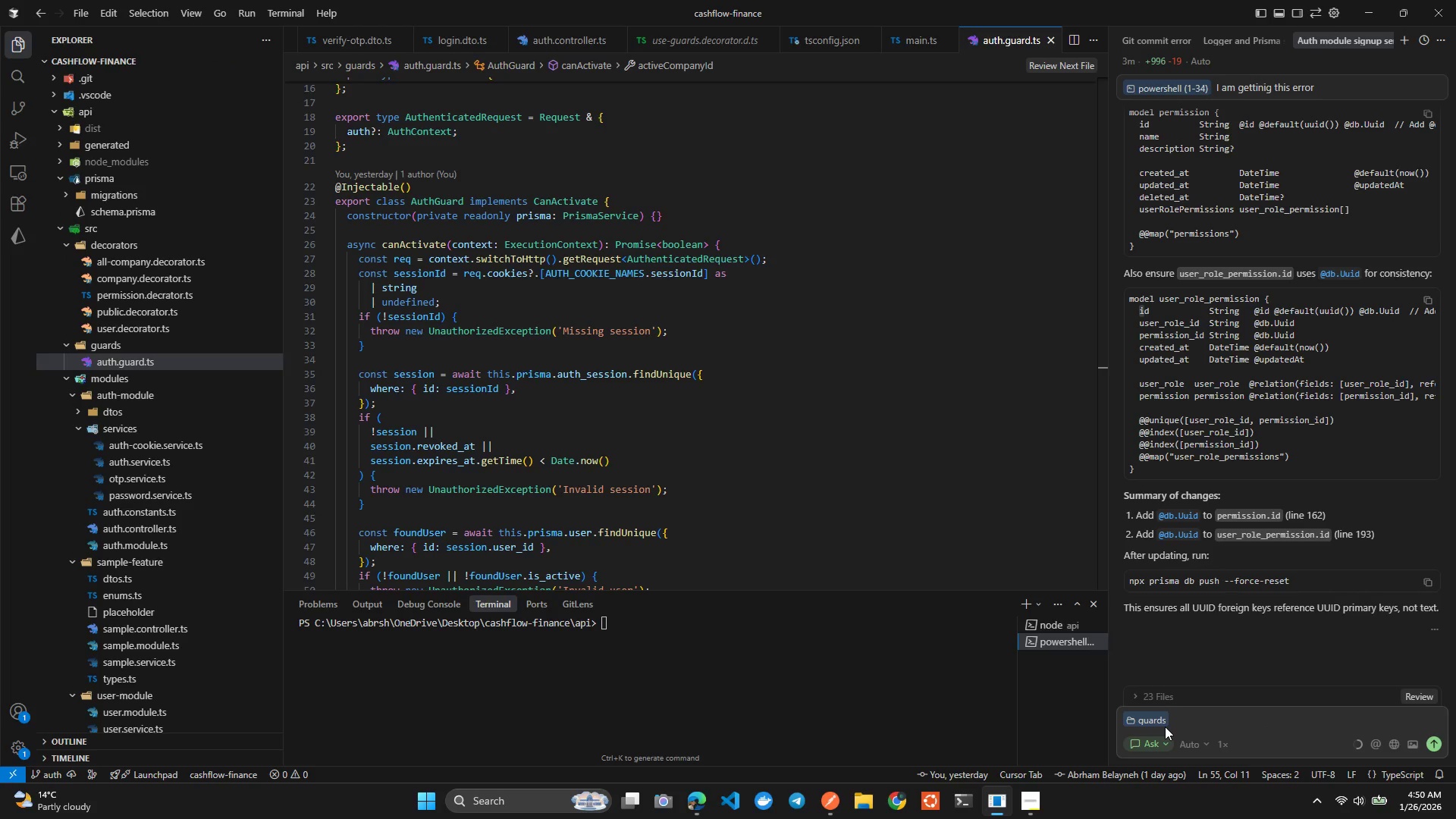 
type( I waa)
key(Backspace)
type(nt to ake ath guar )
 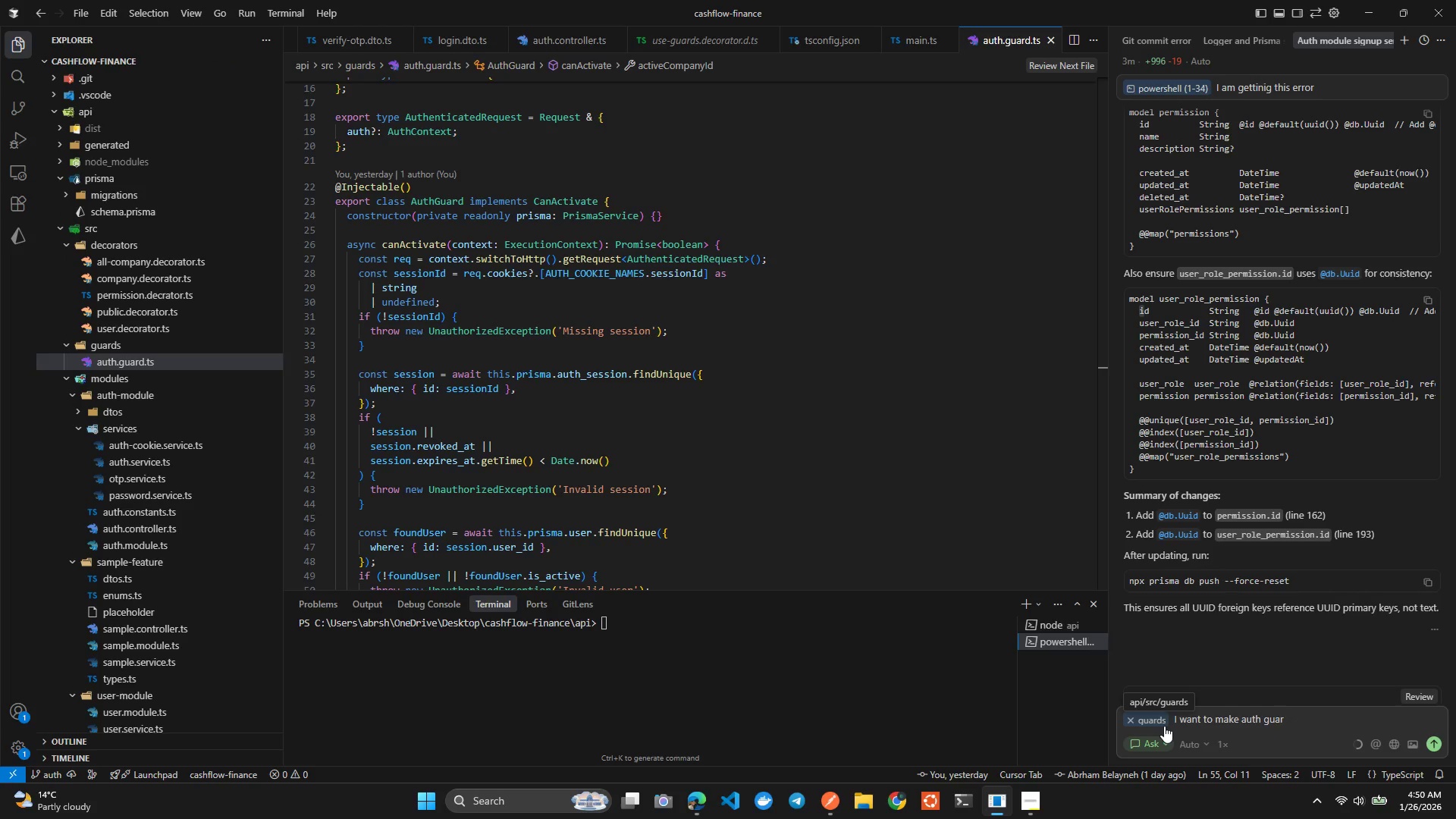 
 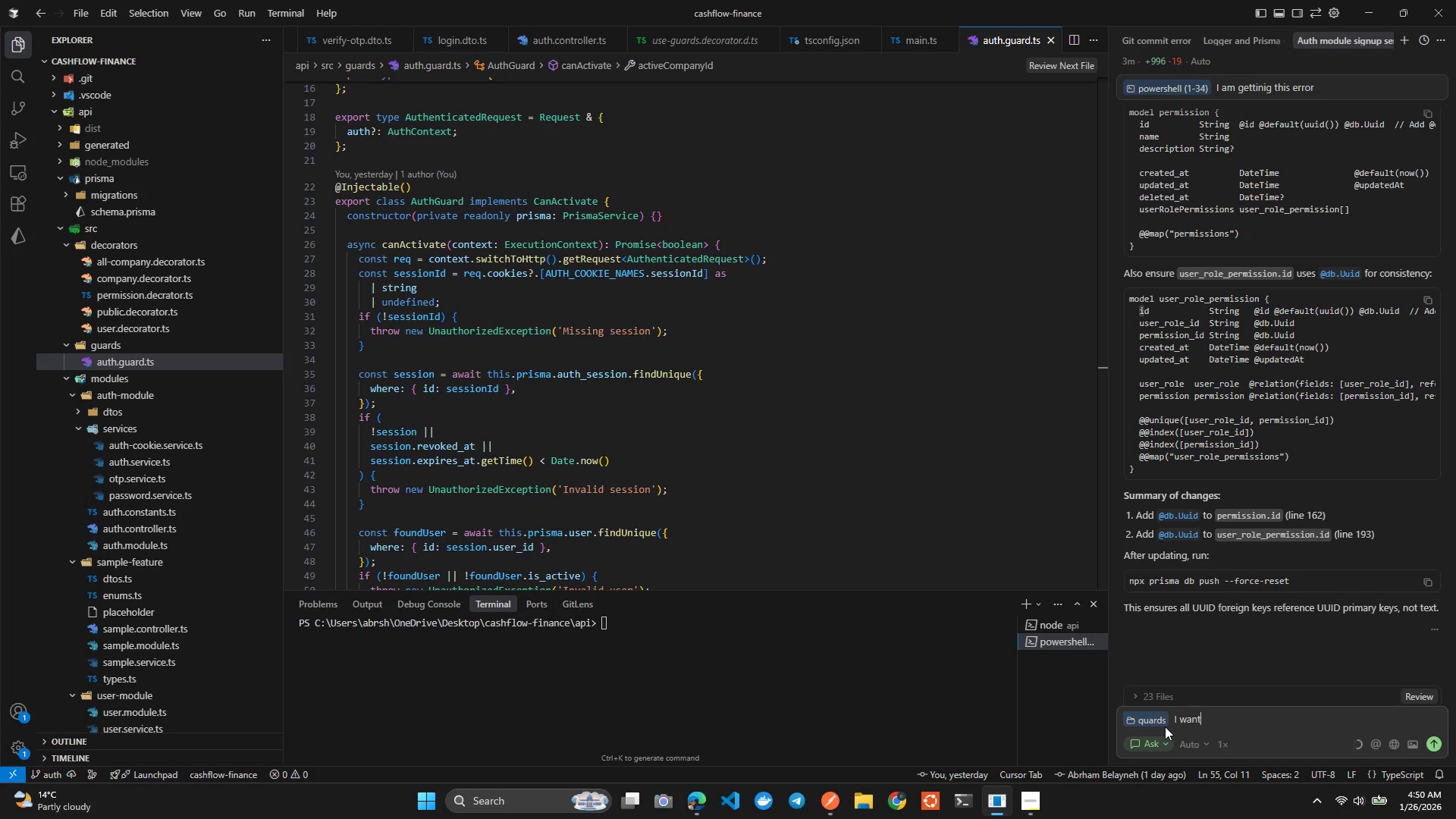 
hold_key(key=M, duration=0.31)
 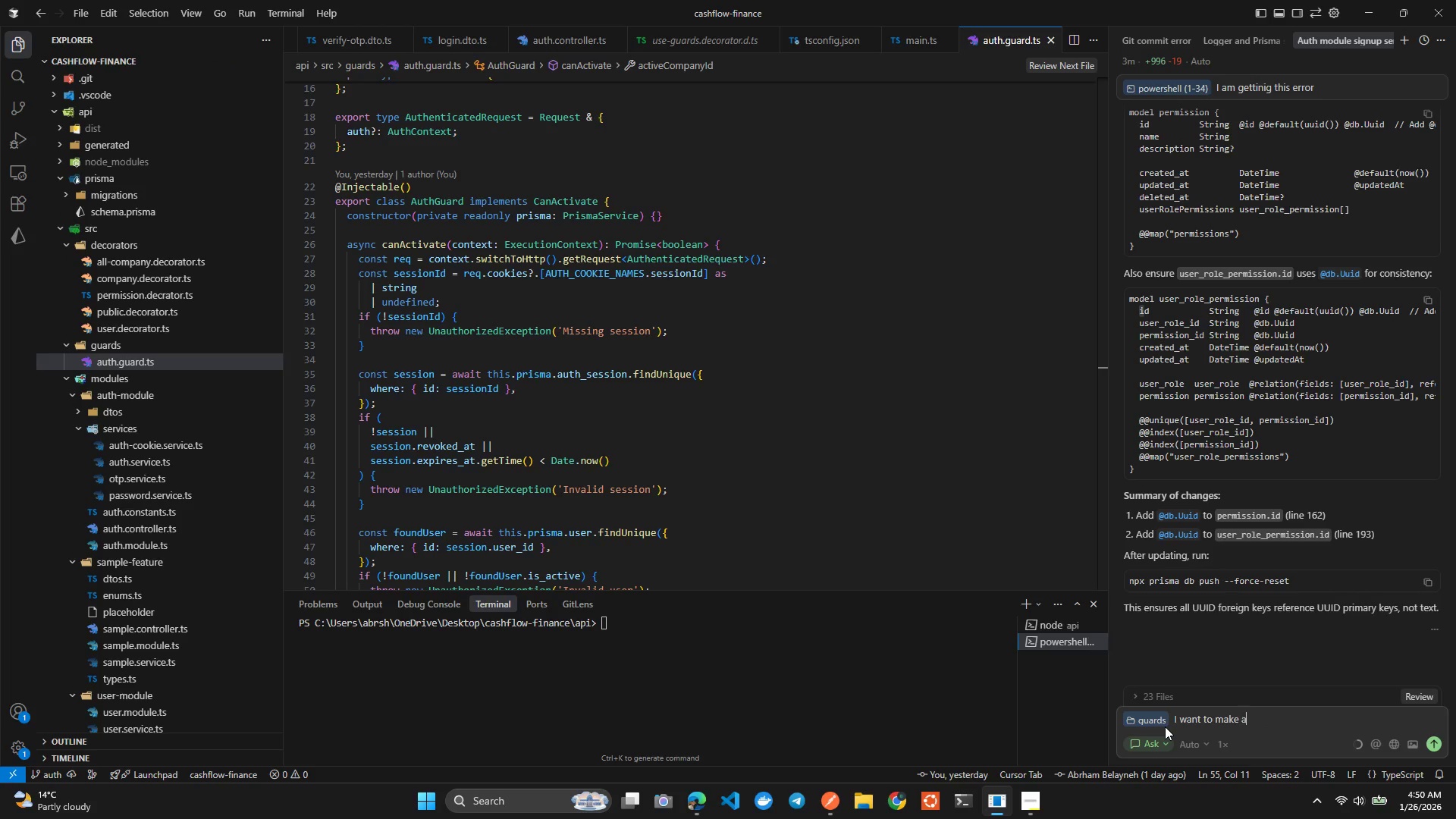 
type(to)
key(Backspace)
key(Backspace)
key(Backspace)
type(d to be global)
 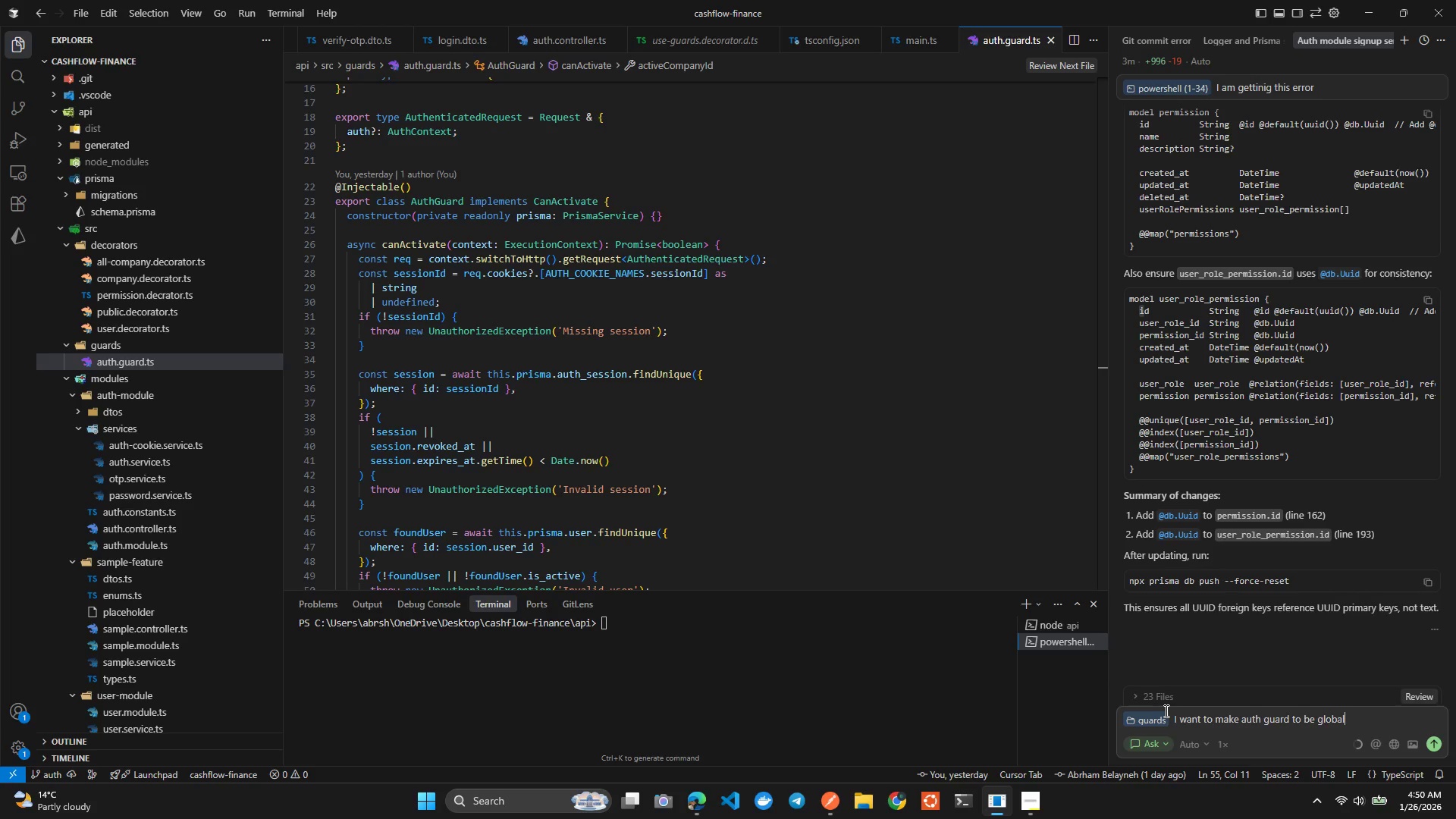 
key(Enter)
 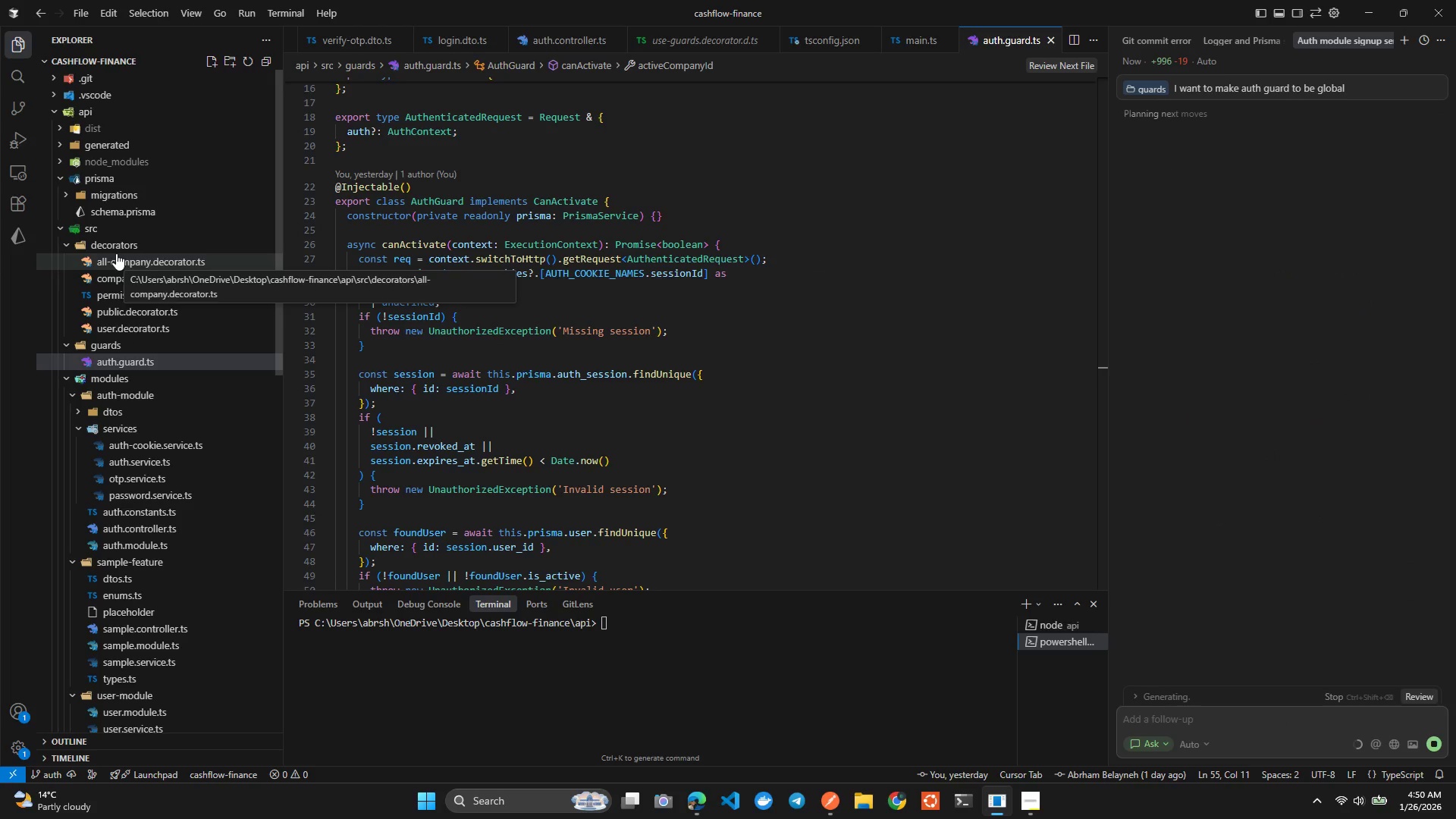 
wait(6.73)
 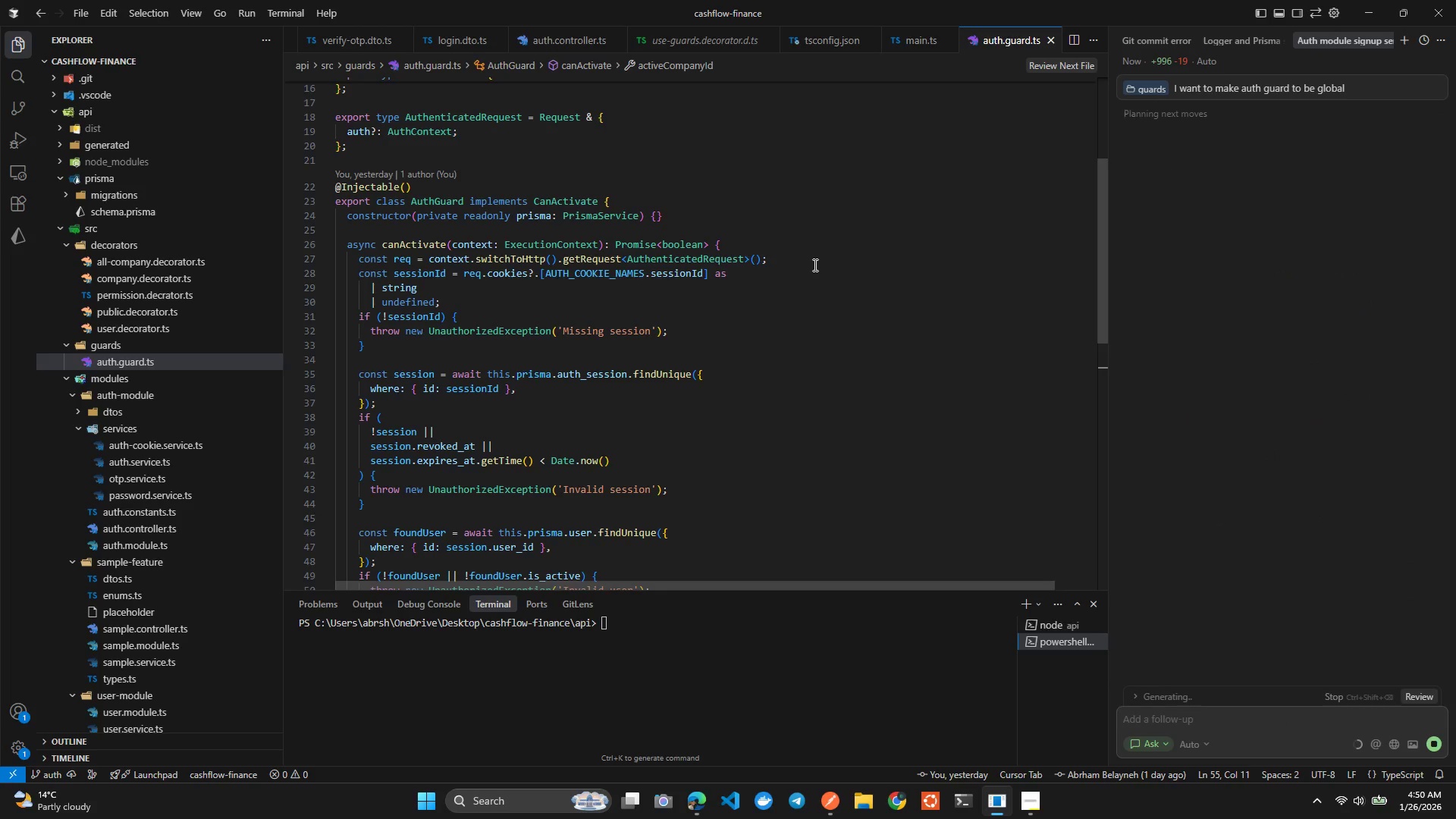 
left_click([96, 246])
 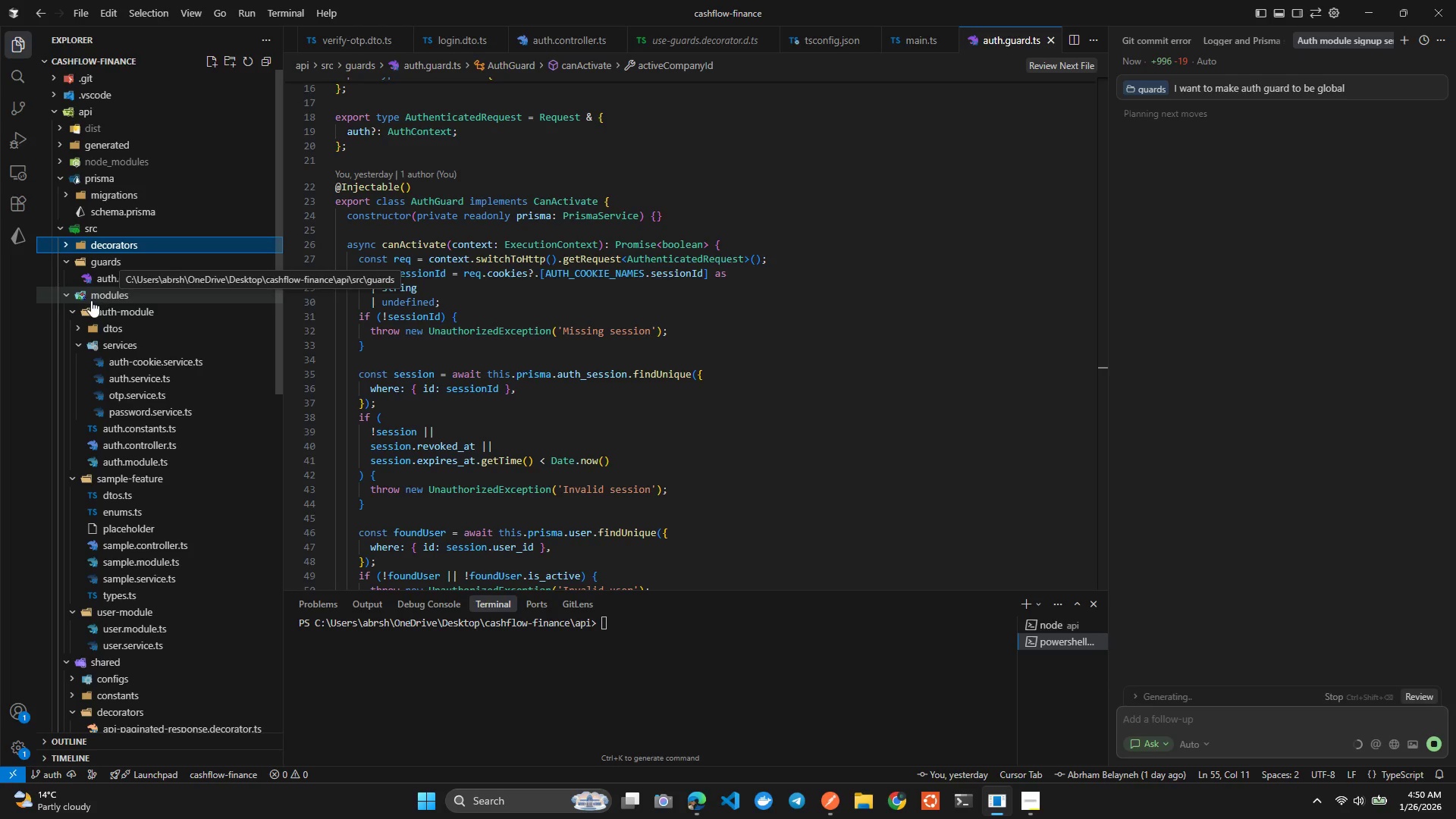 
left_click([86, 312])
 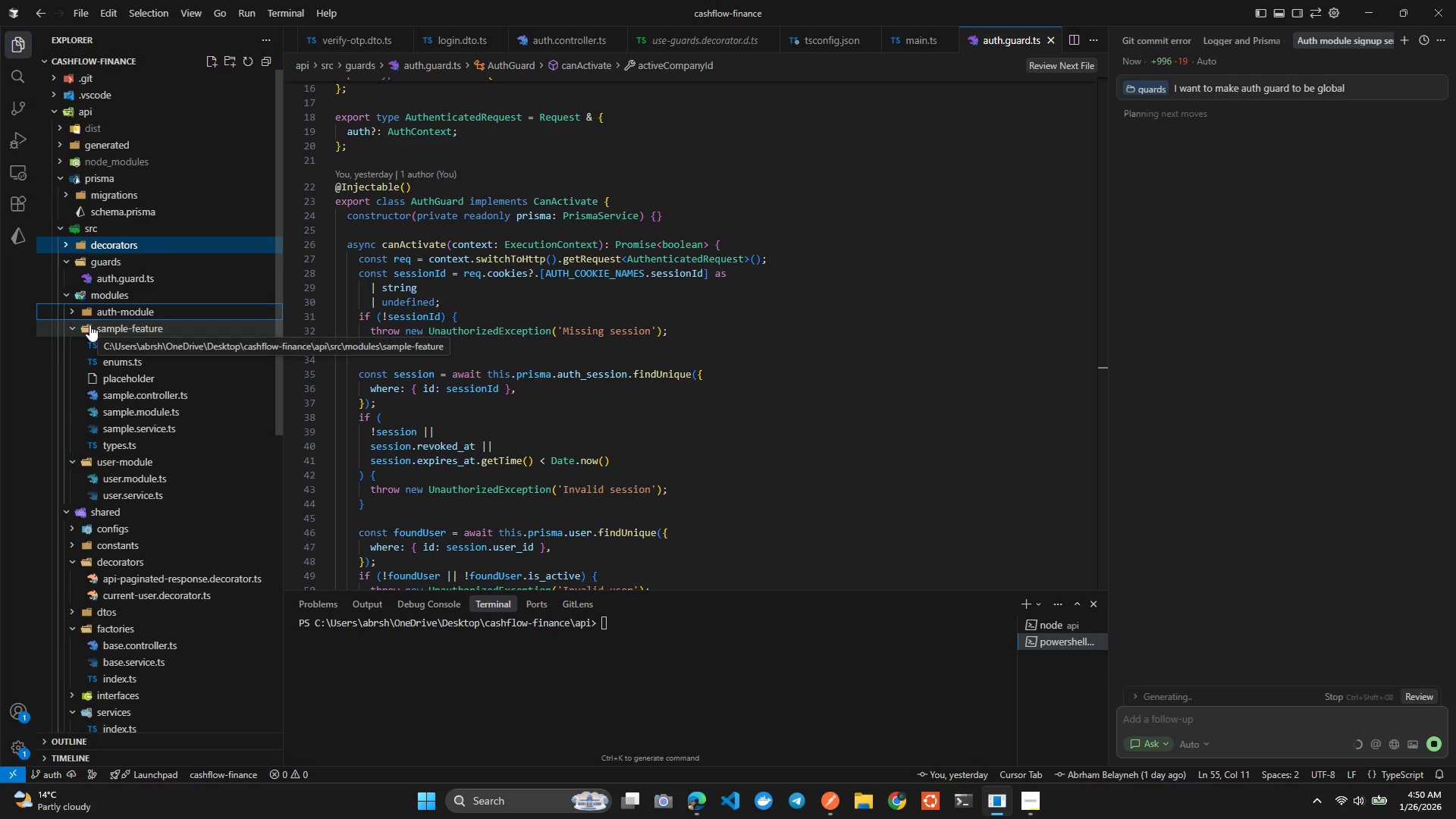 
left_click([89, 325])
 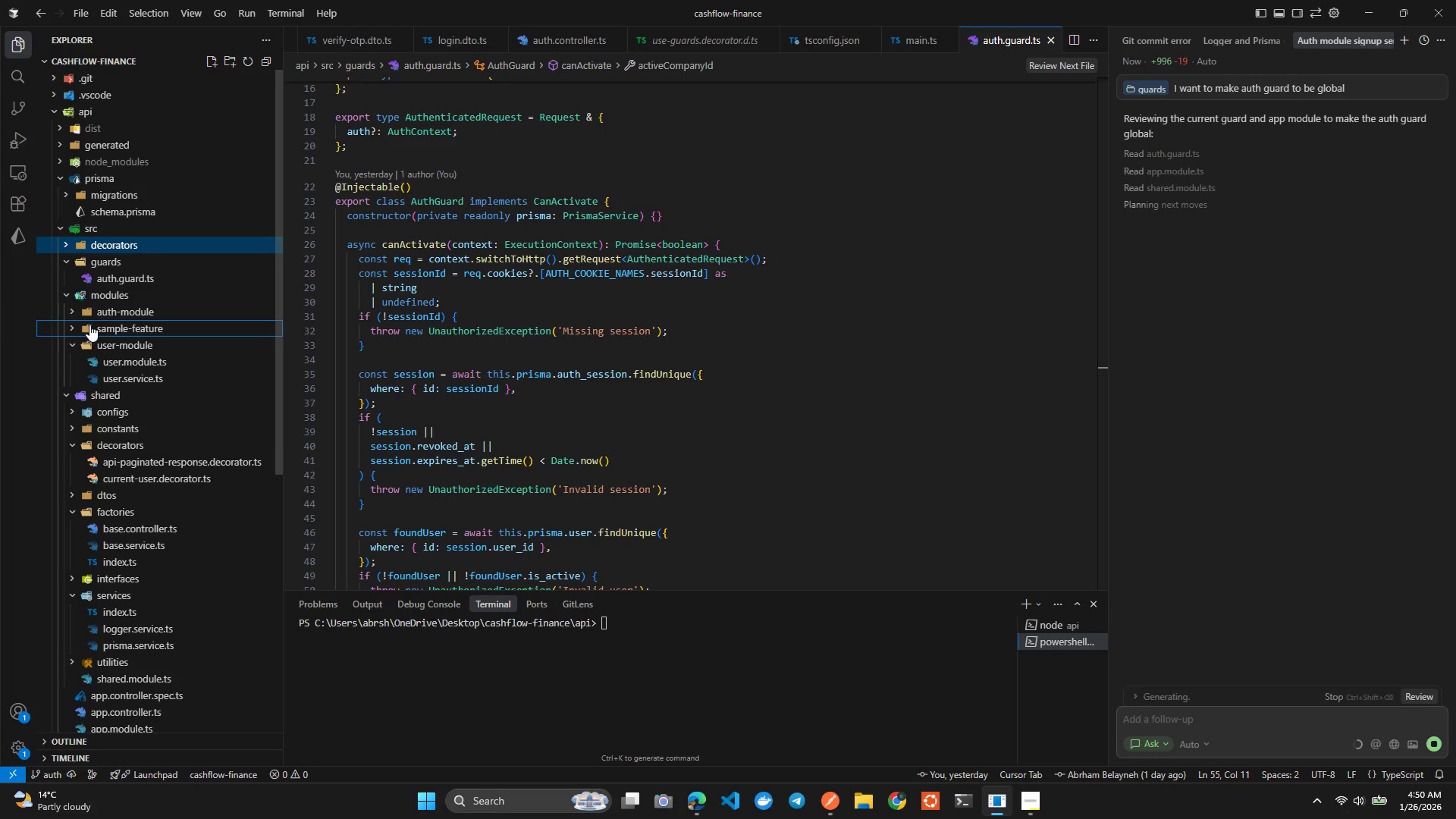 
left_click([88, 338])
 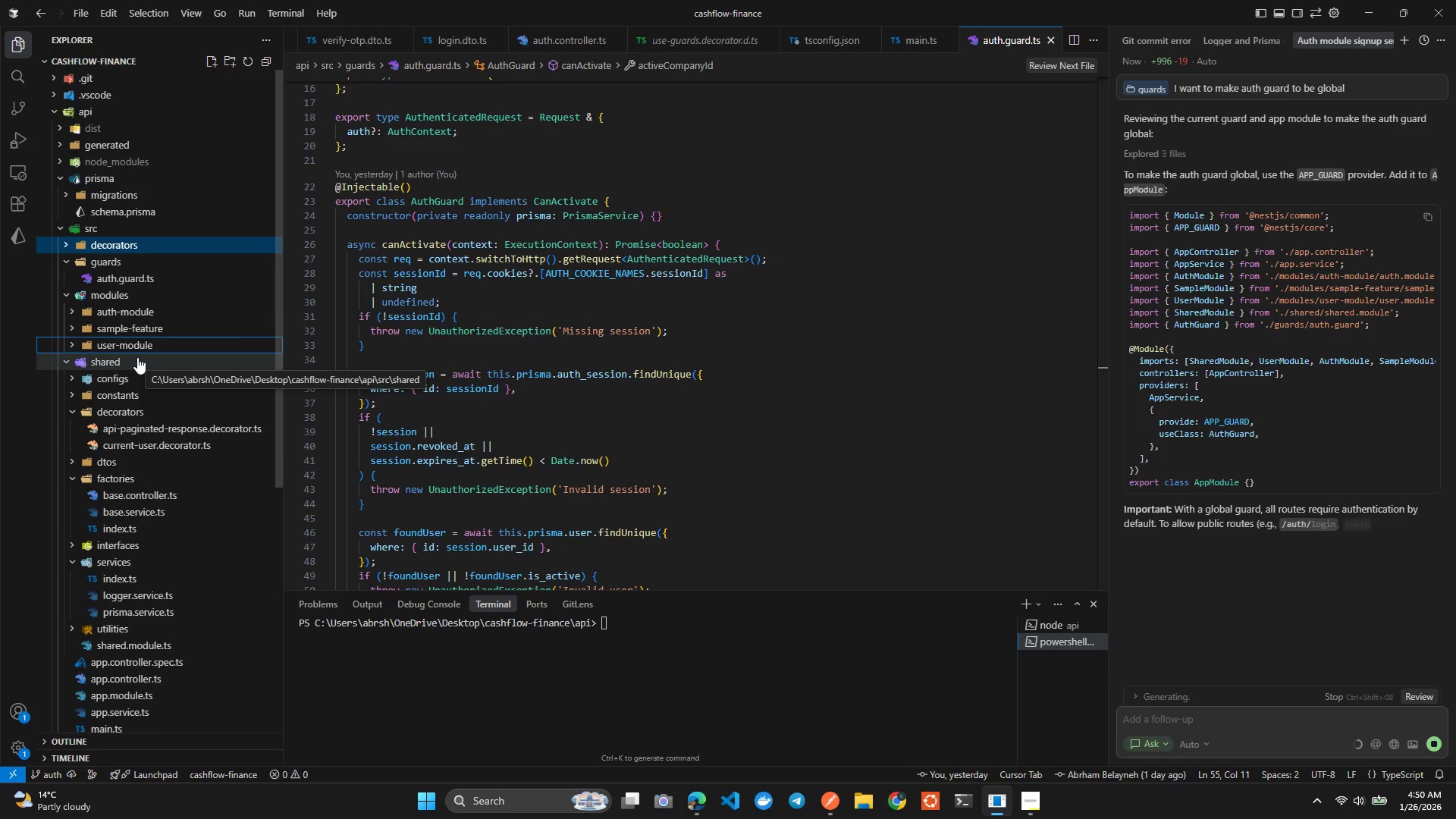 
mouse_move([1231, 259])
 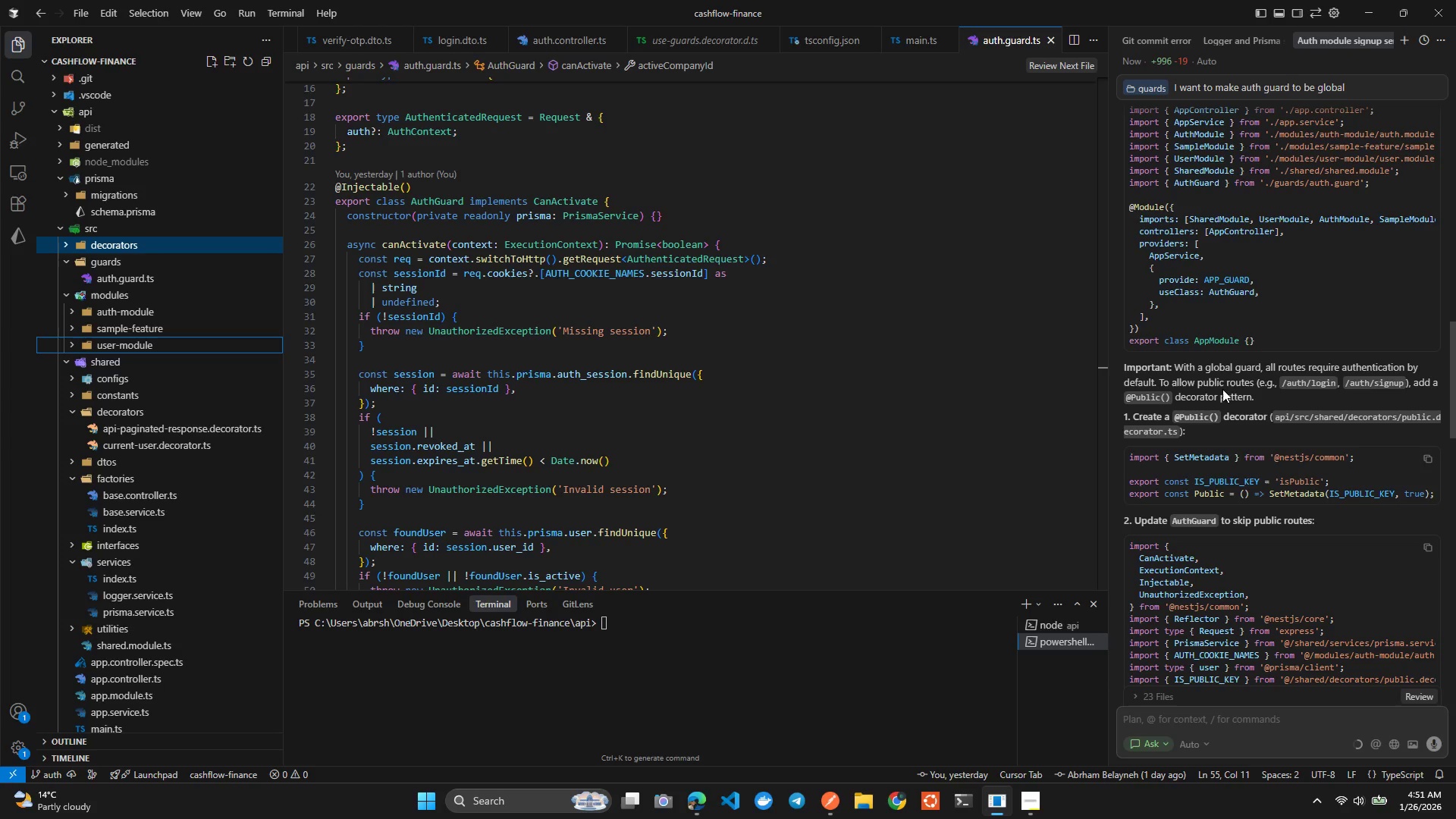 
wait(32.28)
 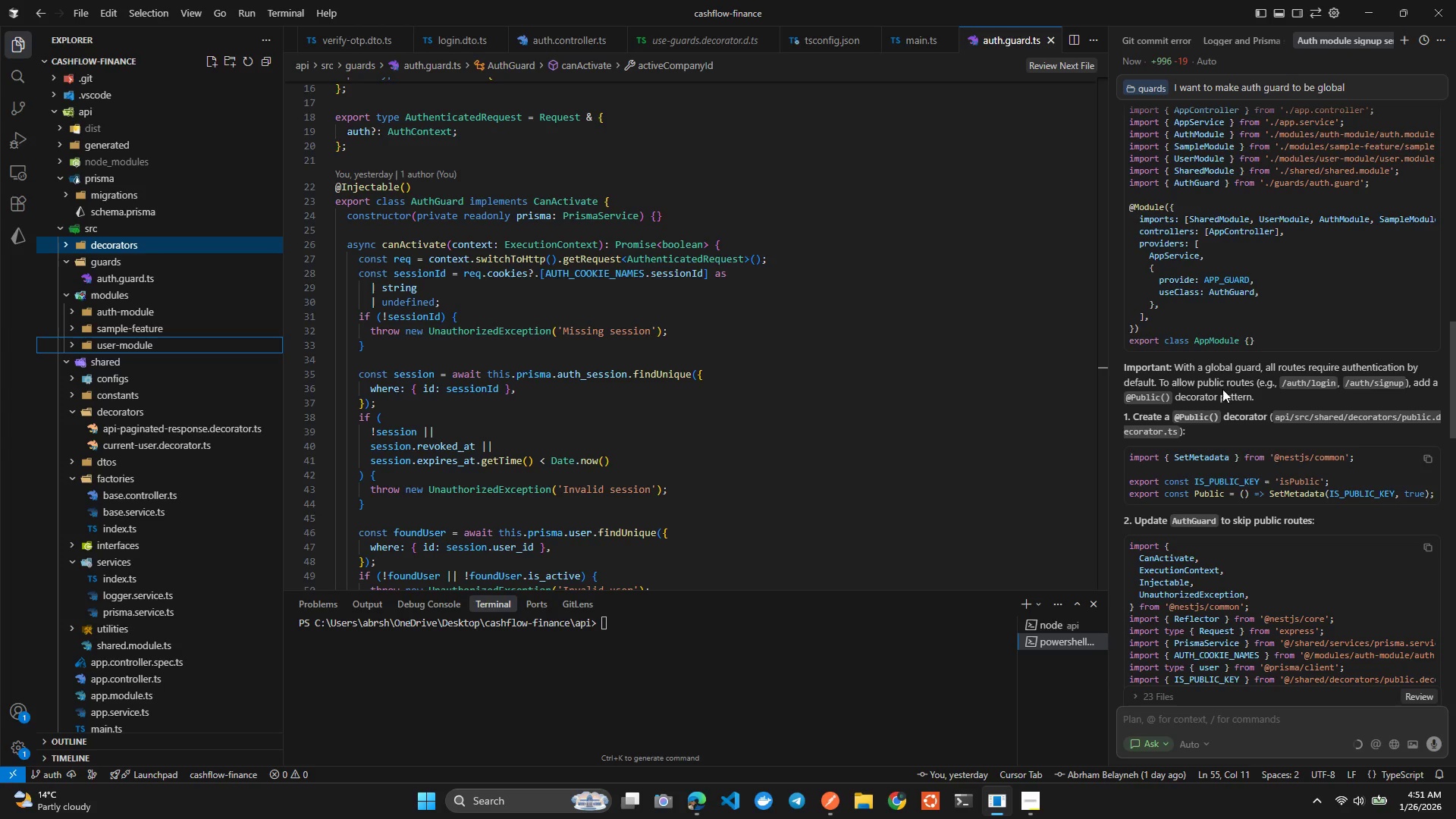 
left_click_drag(start_coordinate=[1122, 397], to_coordinate=[1157, 399])
 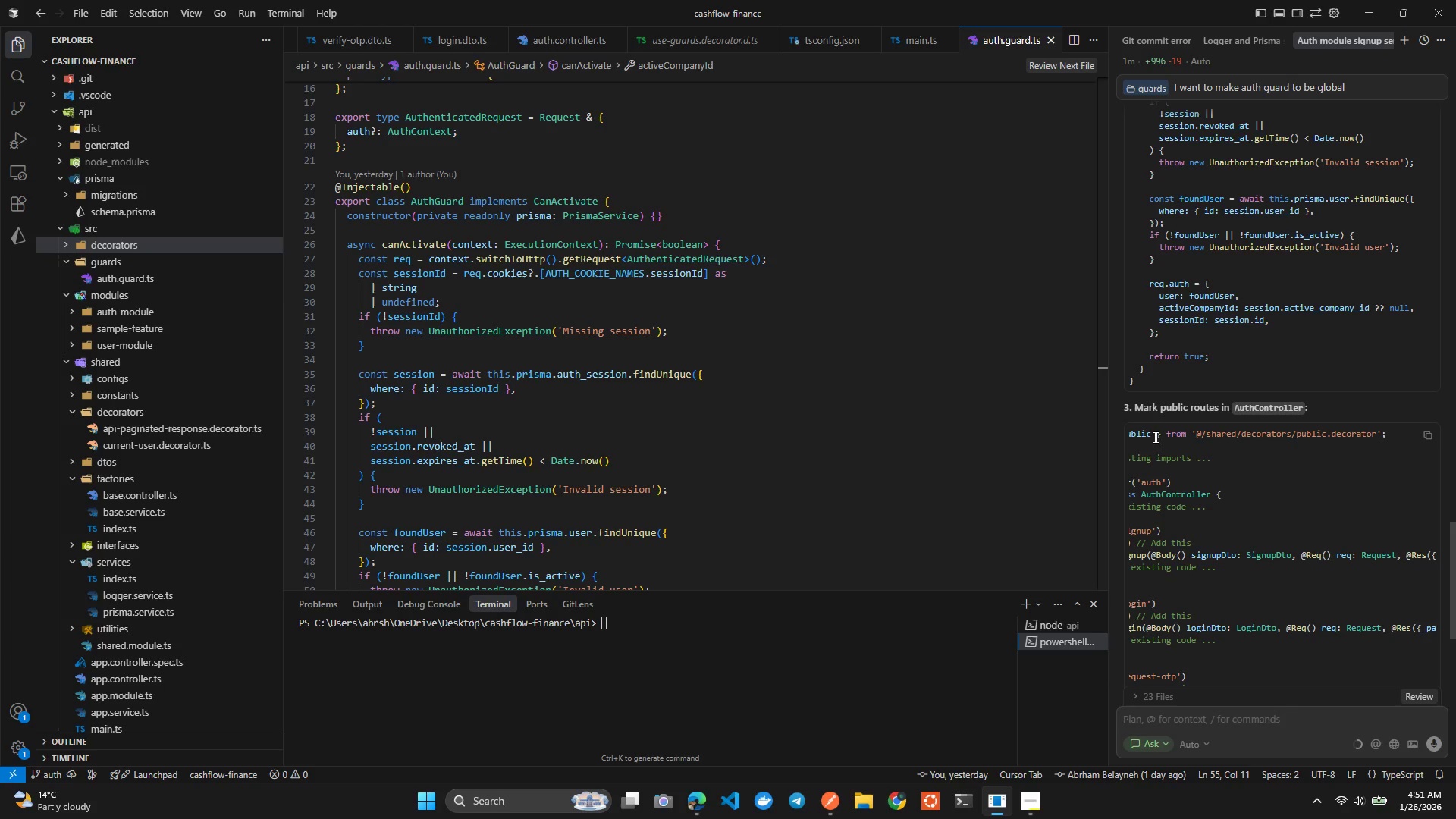 
wait(48.41)
 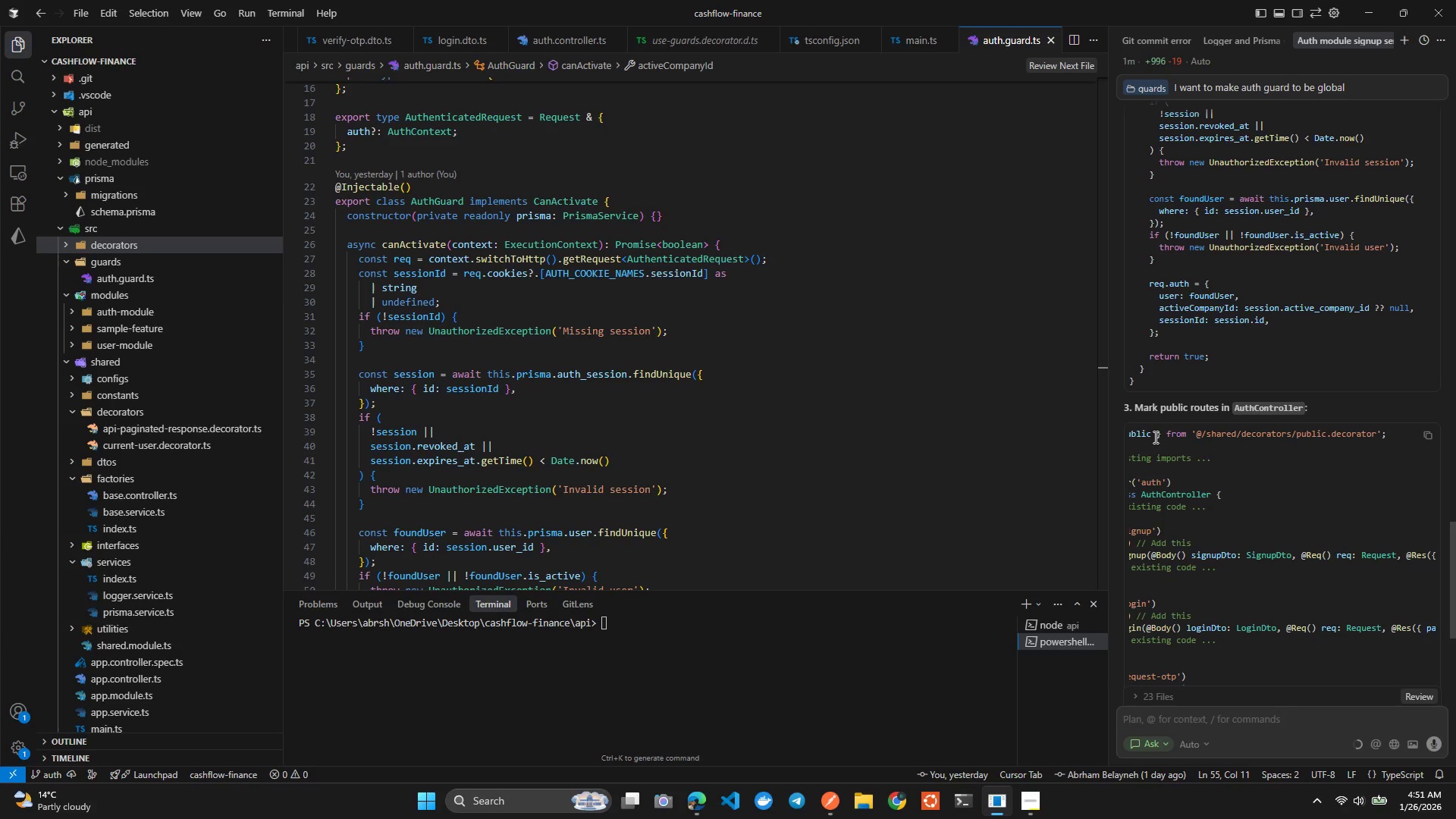 
left_click_drag(start_coordinate=[1138, 491], to_coordinate=[1181, 485])
 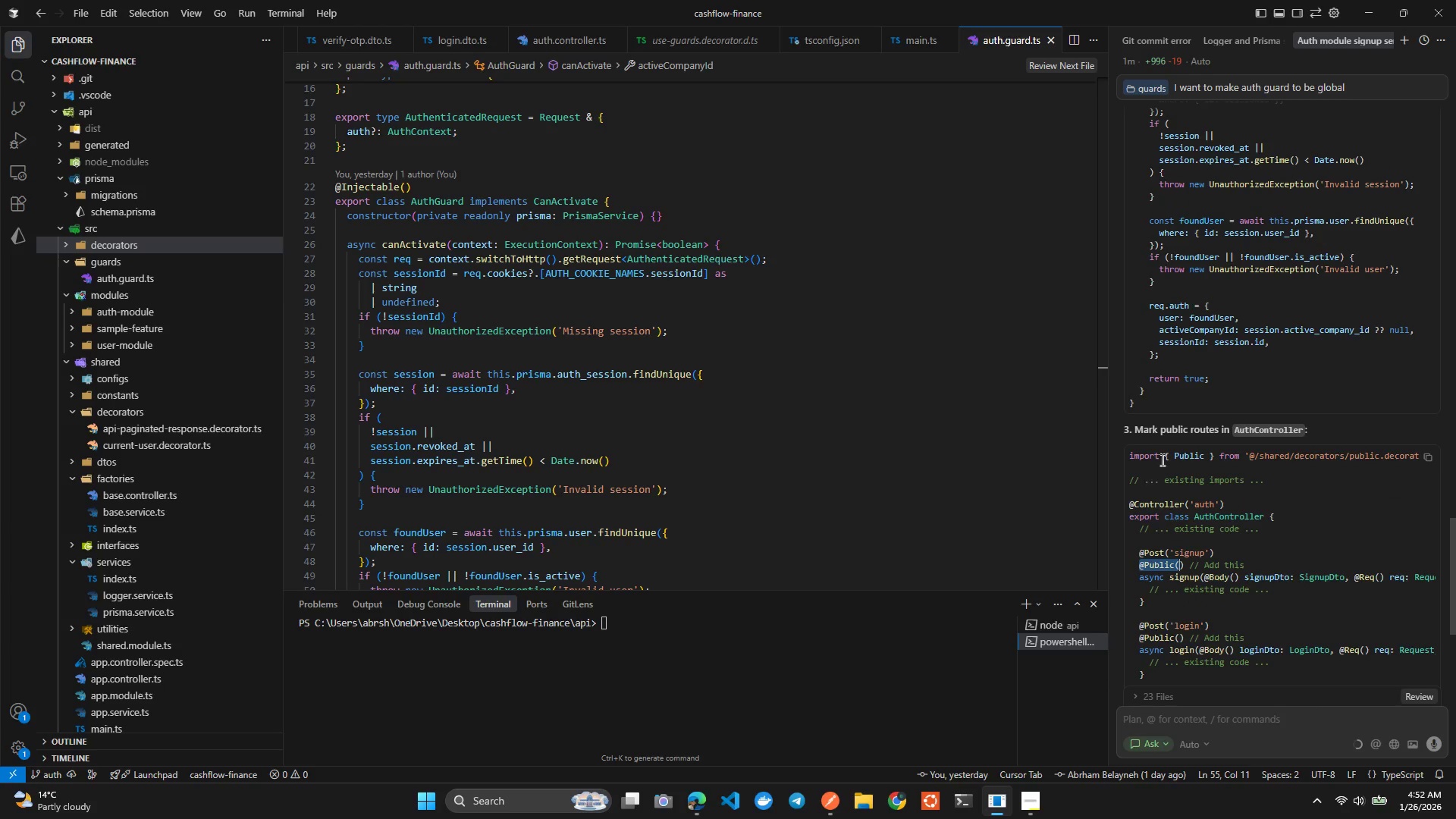 
left_click([1173, 456])
 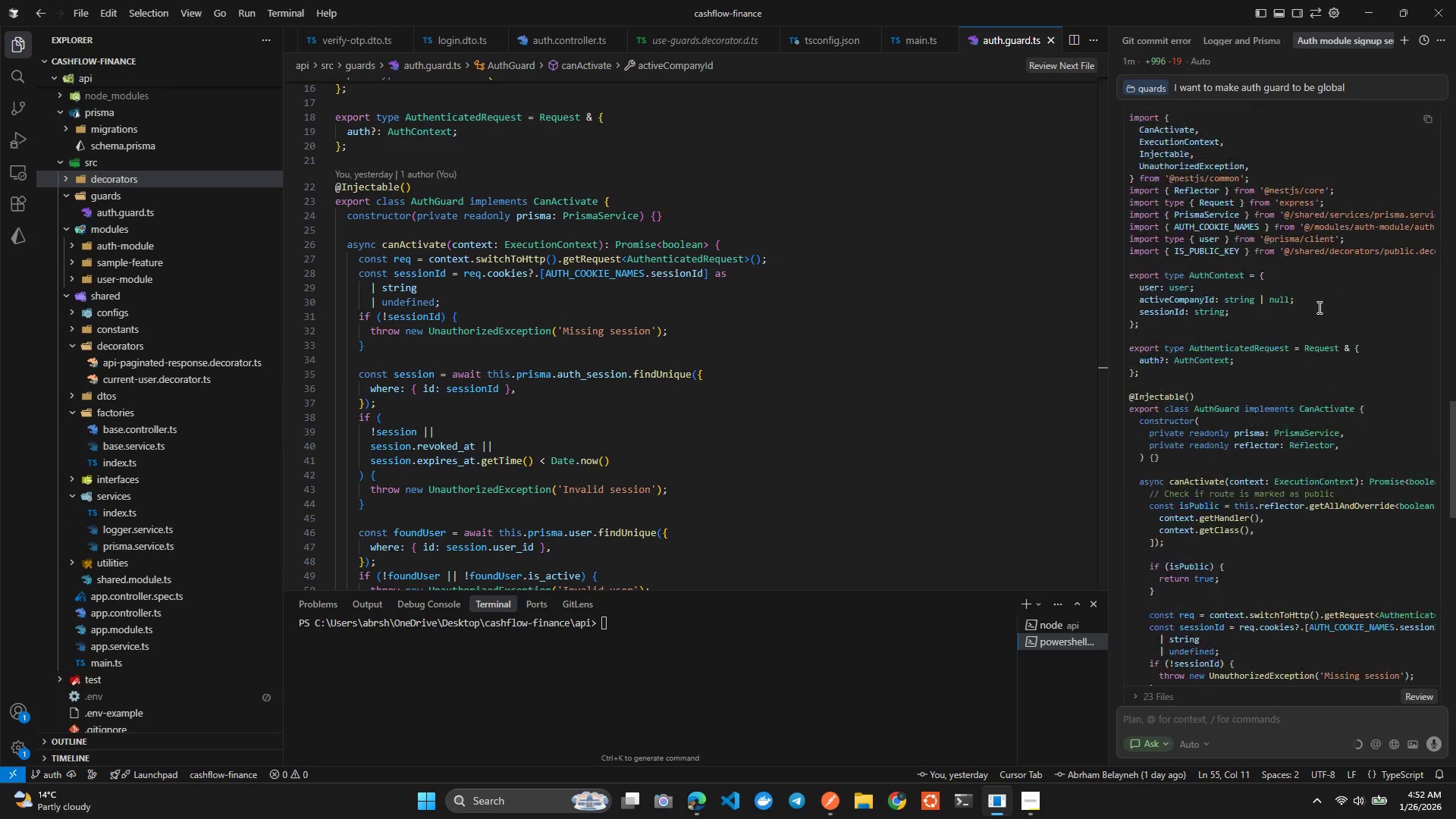 
wait(13.73)
 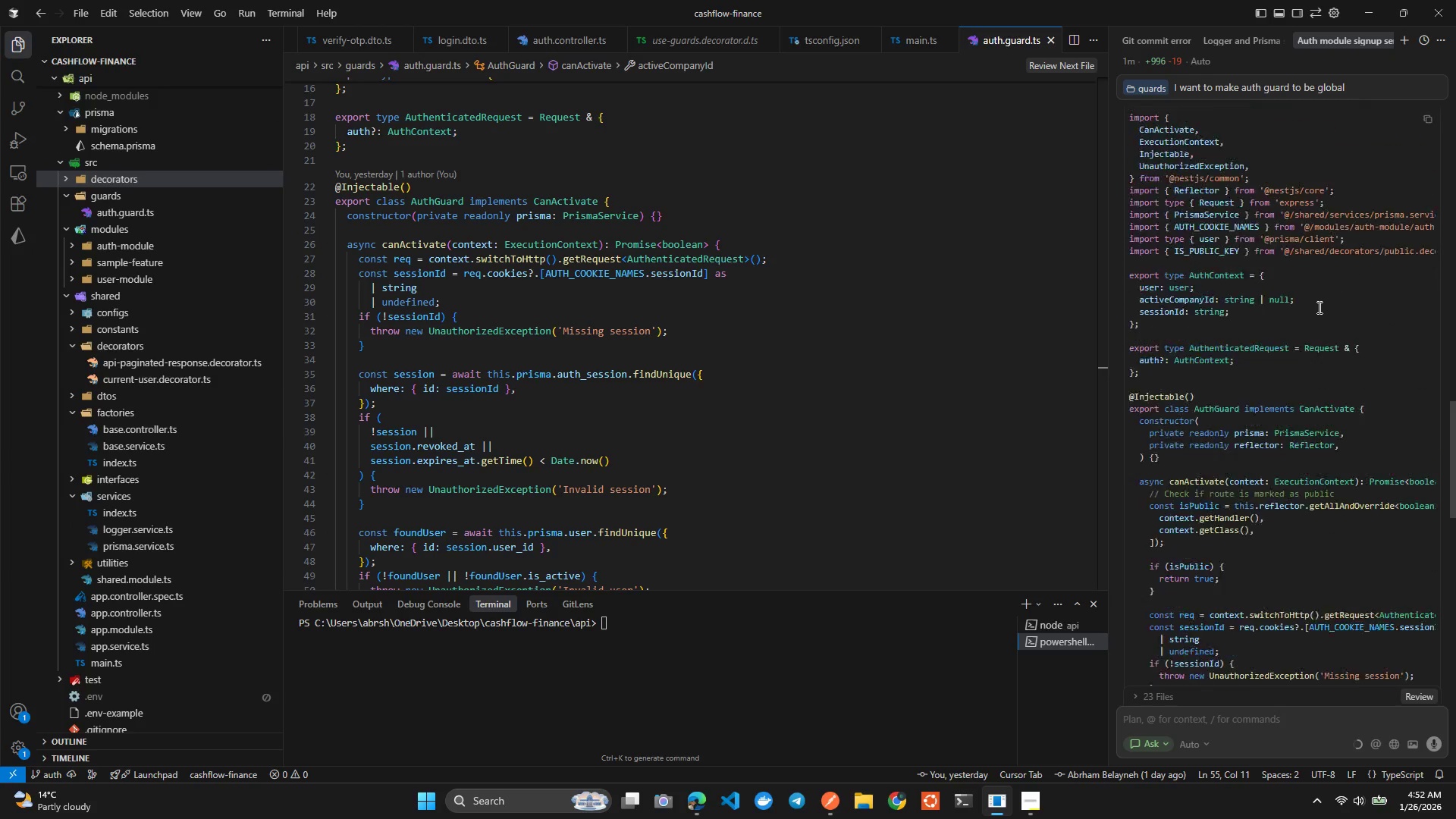 
left_click([1207, 416])
 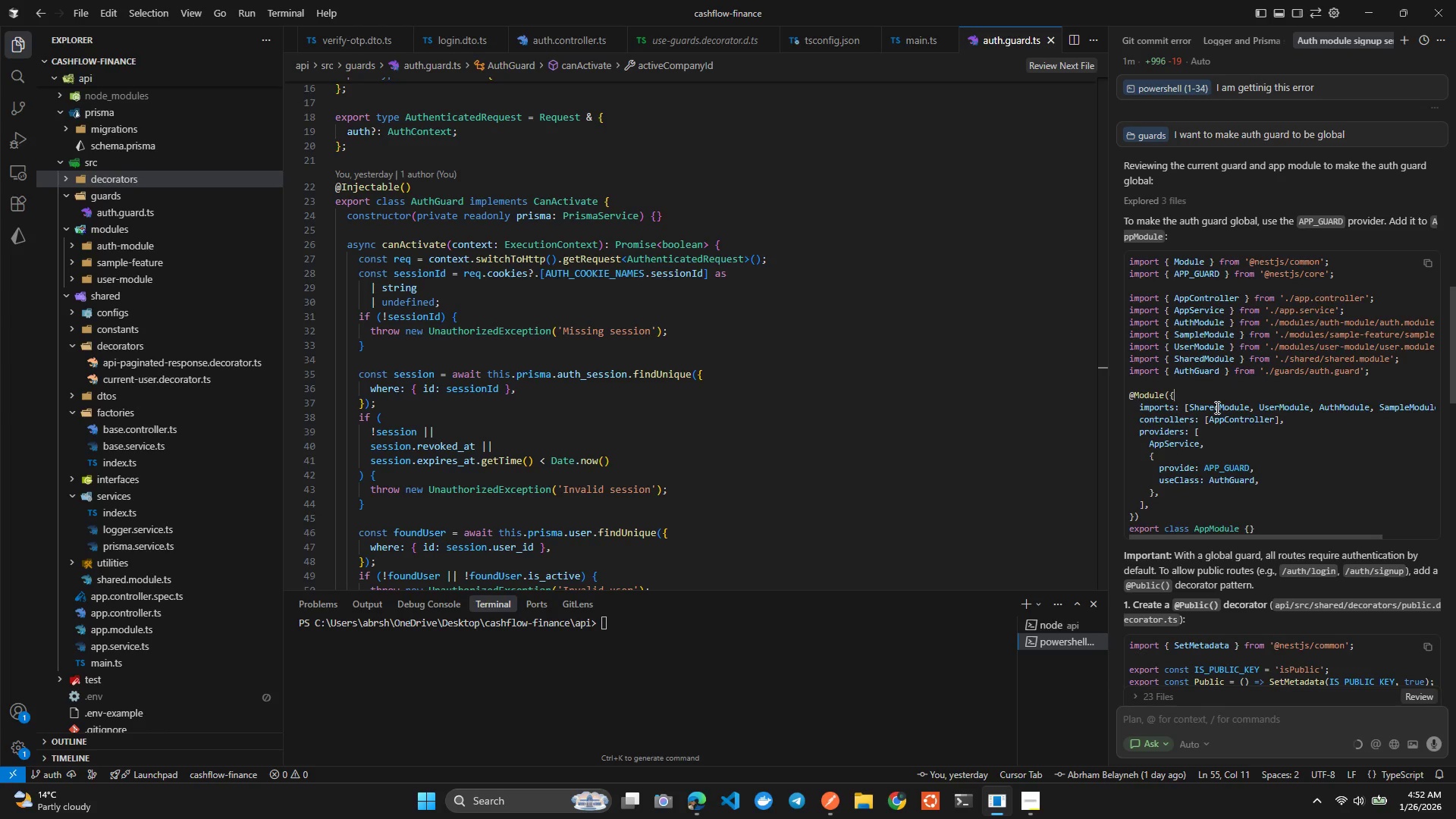 
left_click([1279, 375])
 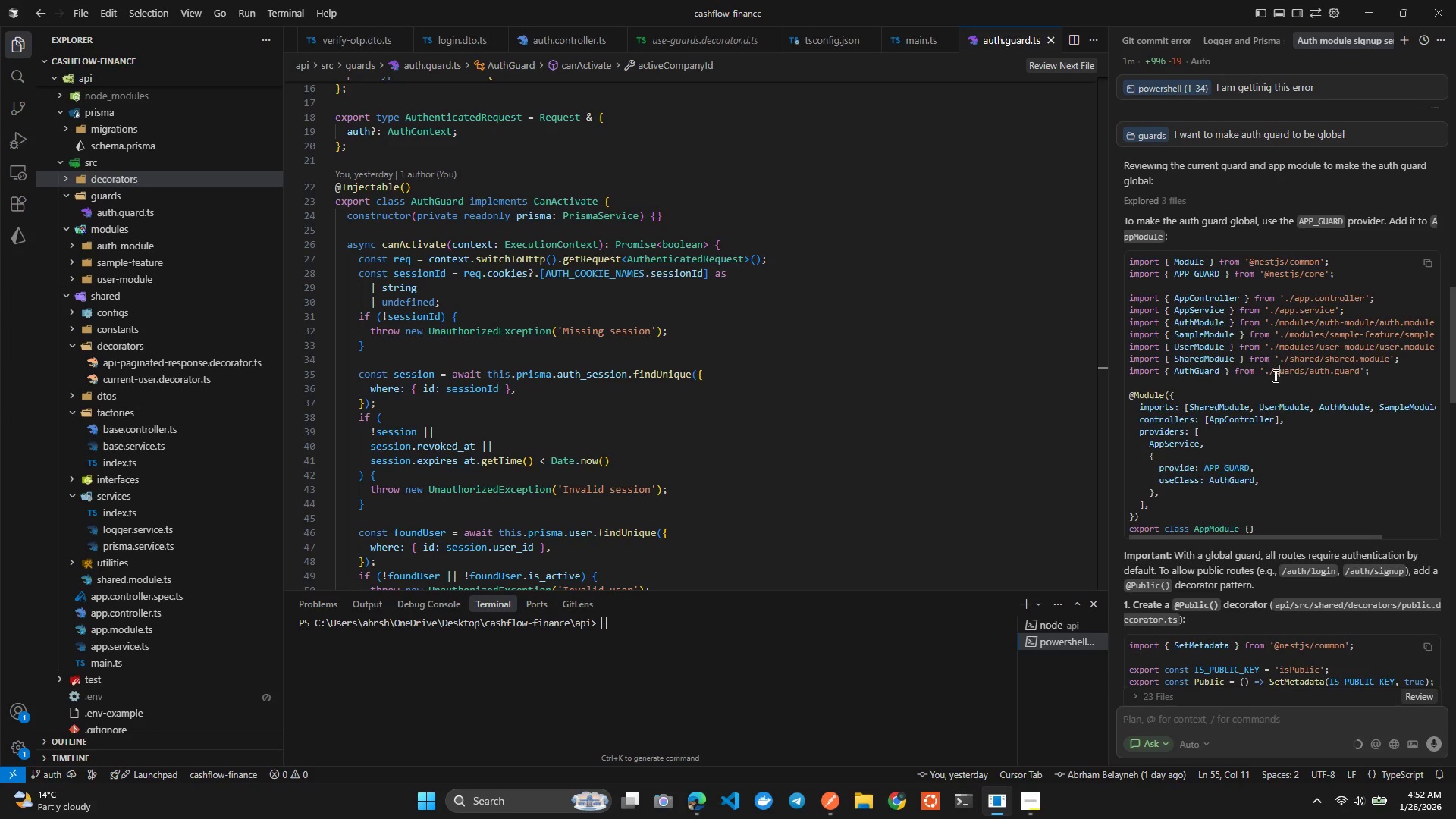 
left_click_drag(start_coordinate=[1274, 375], to_coordinate=[1361, 372])
 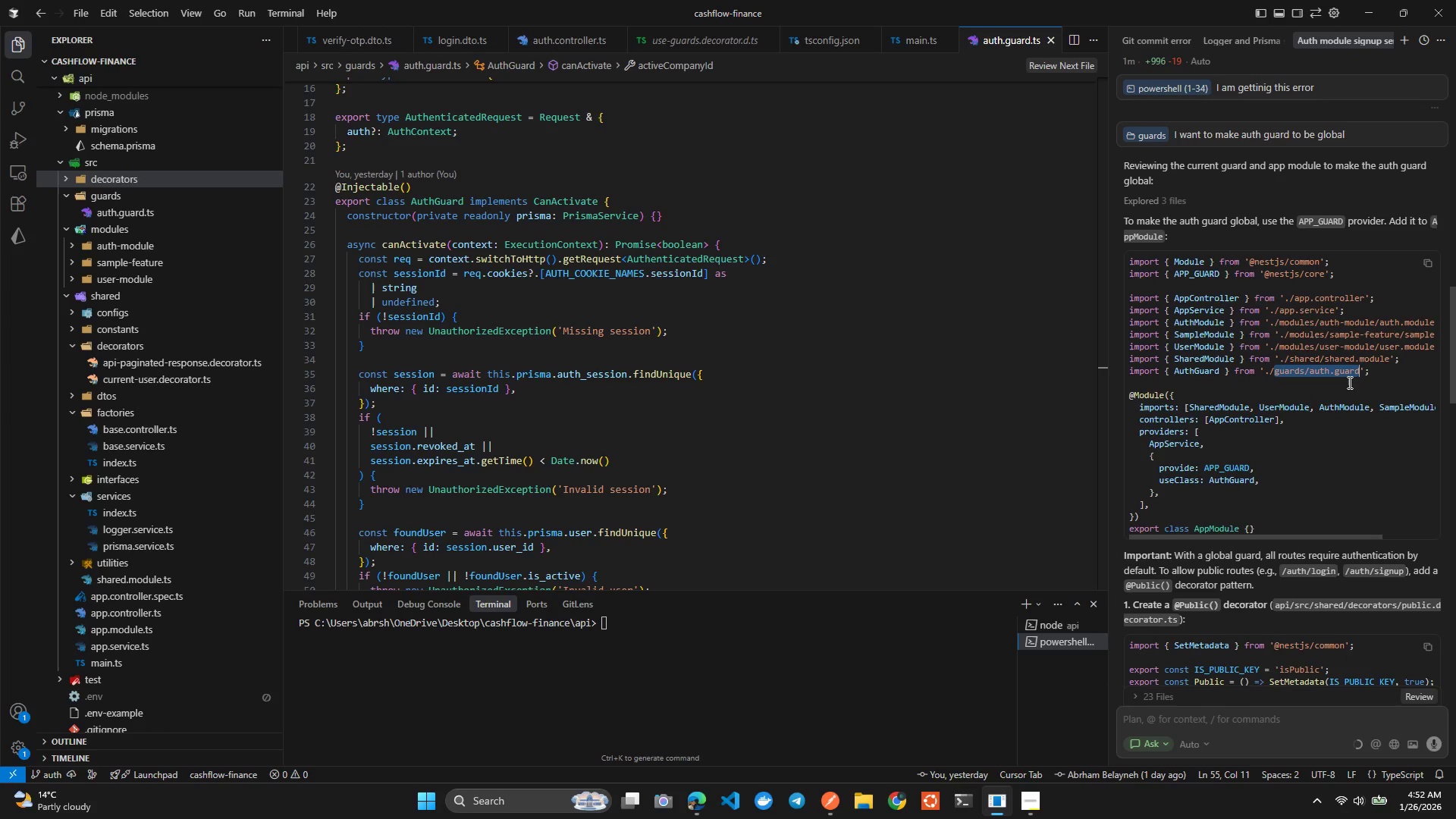 
mouse_move([1270, 453])
 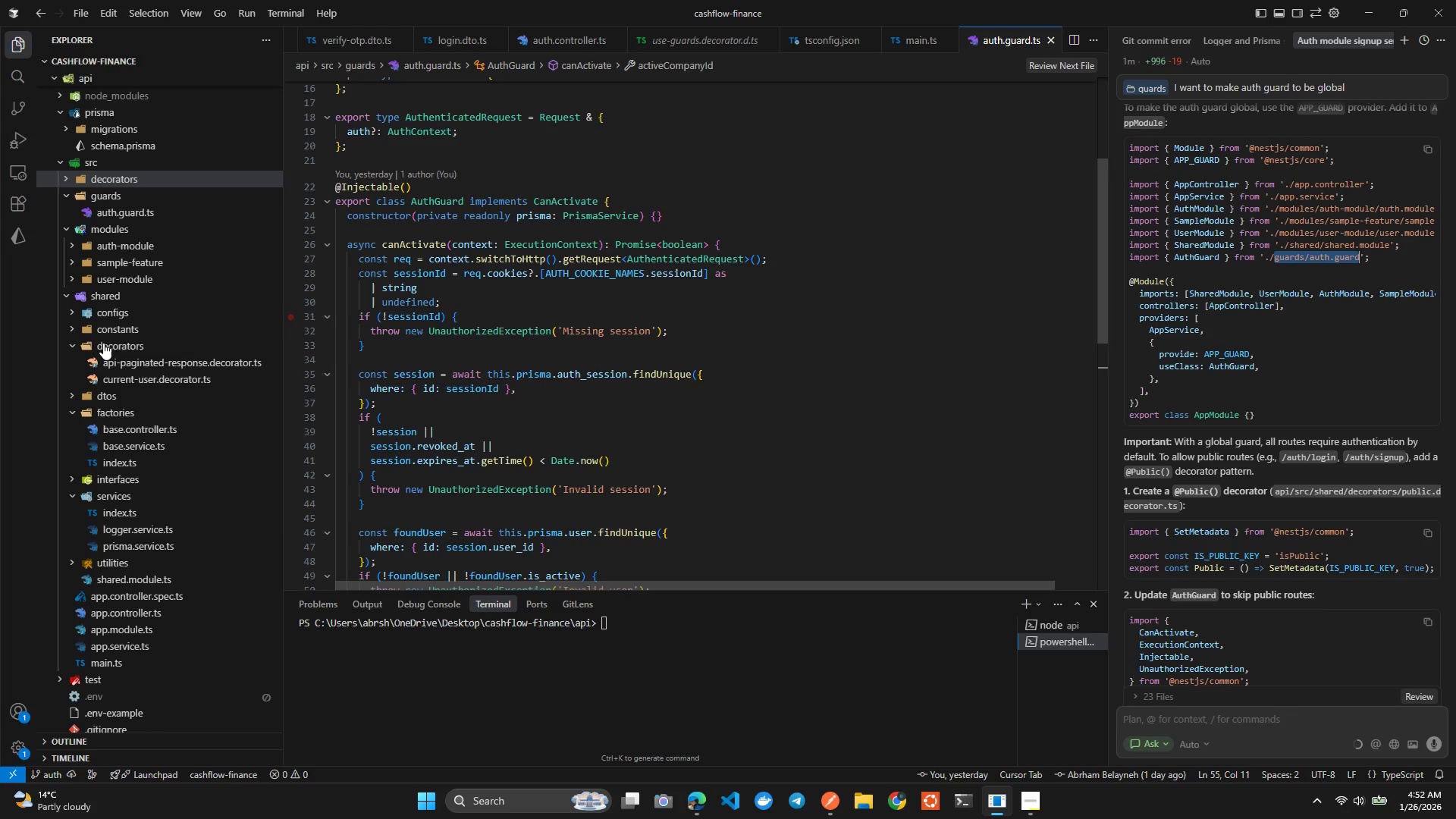 
wait(9.34)
 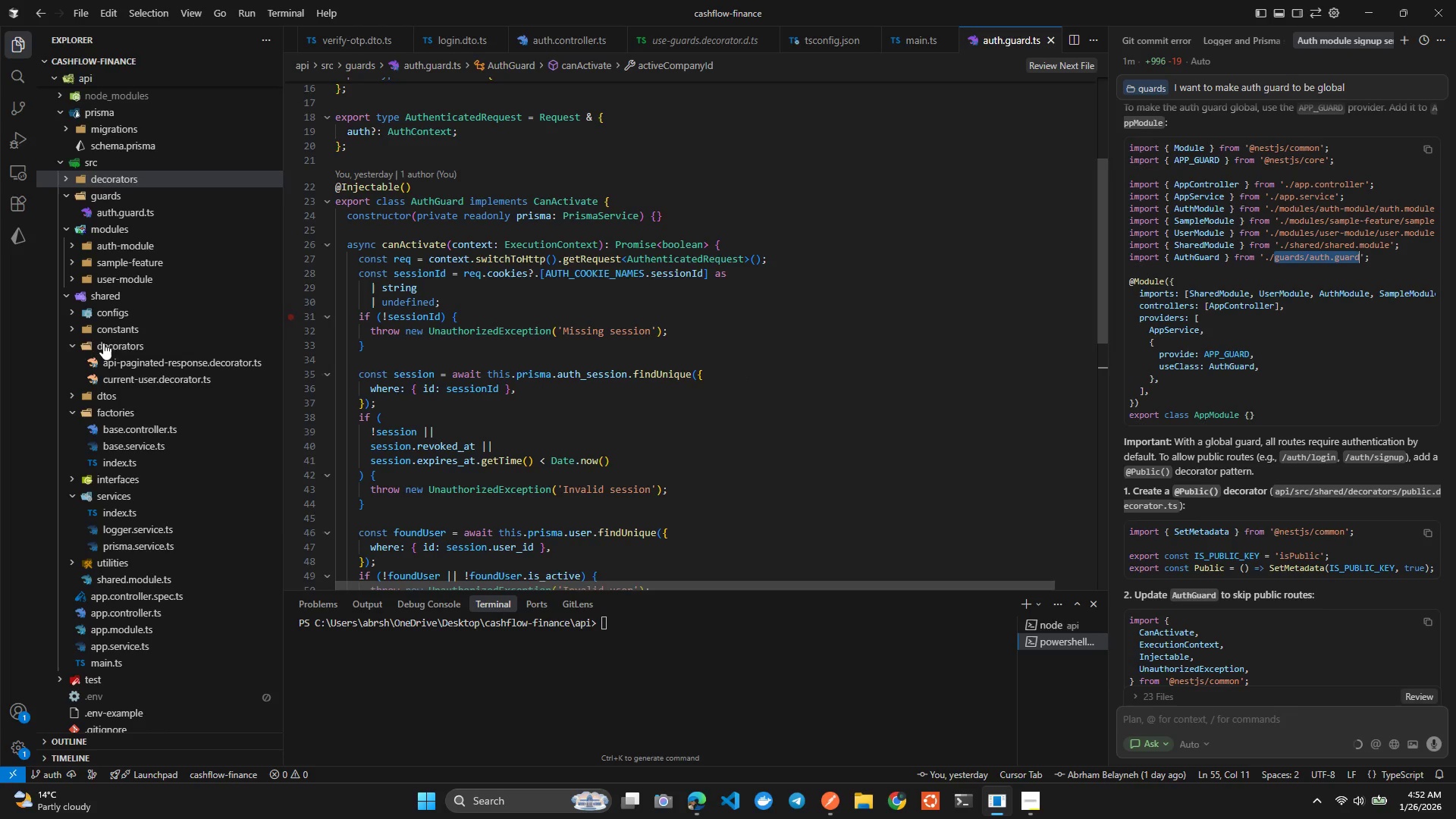 
left_click([107, 217])
 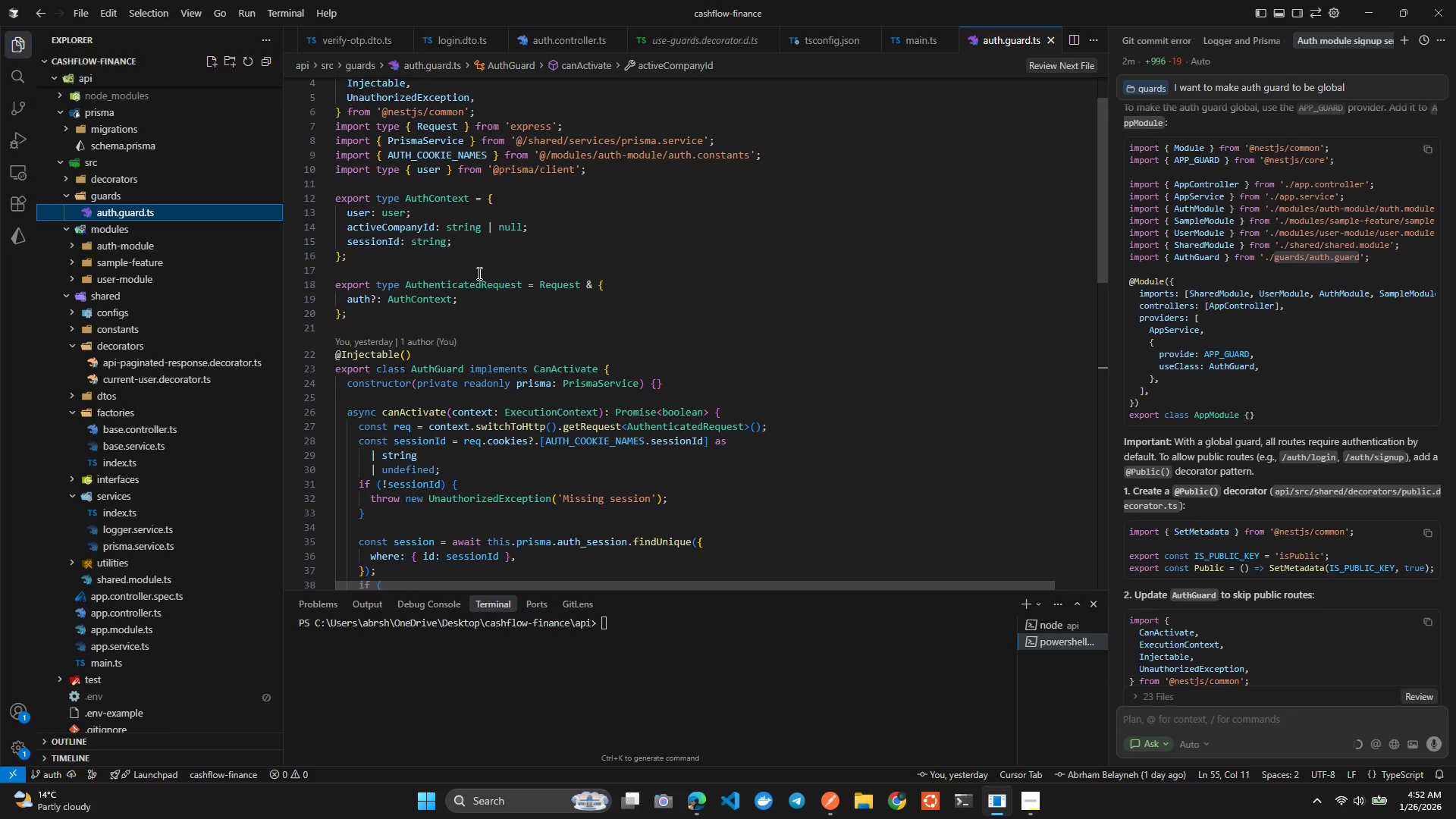 
wait(10.67)
 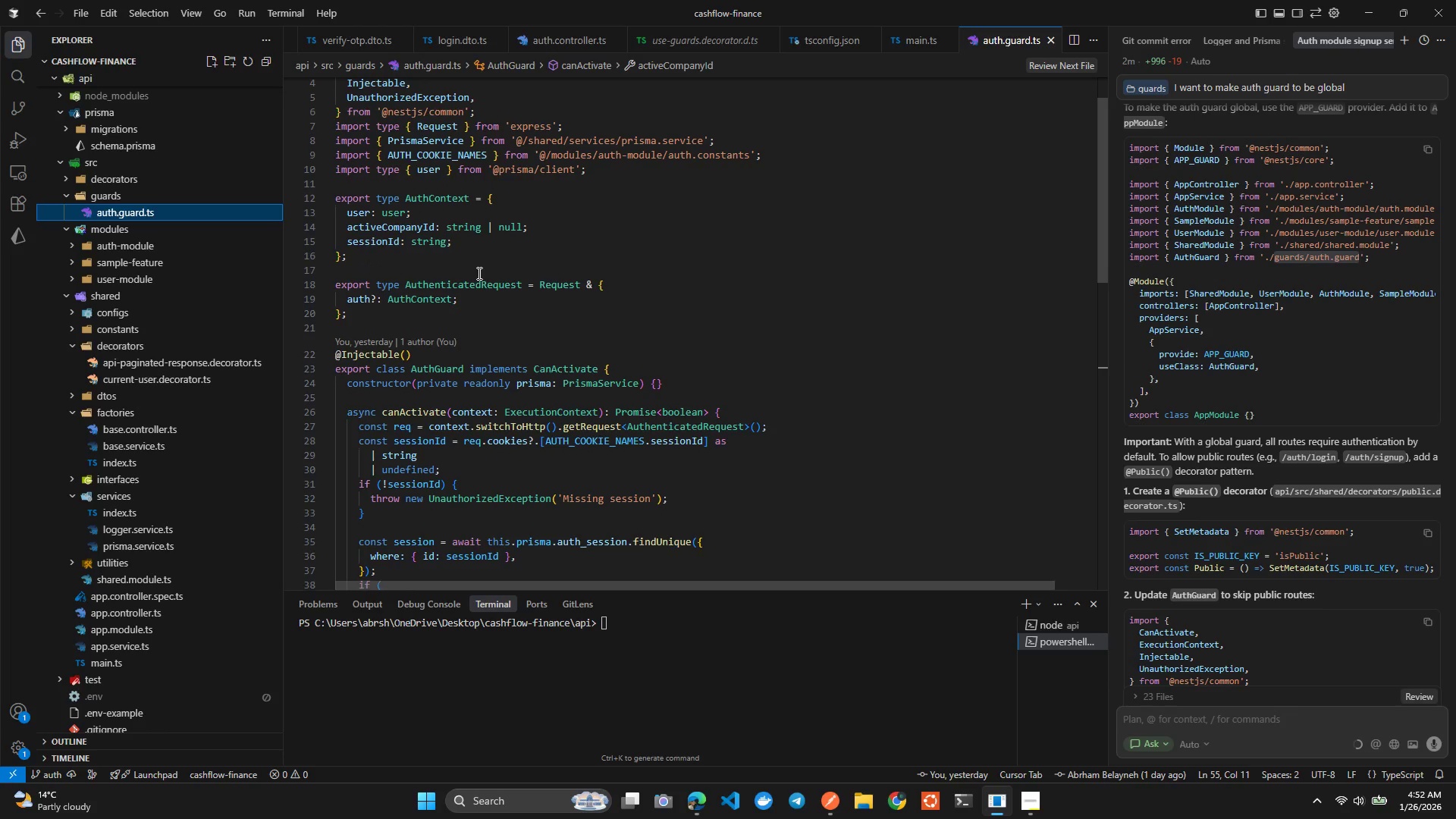 
left_click([92, 193])
 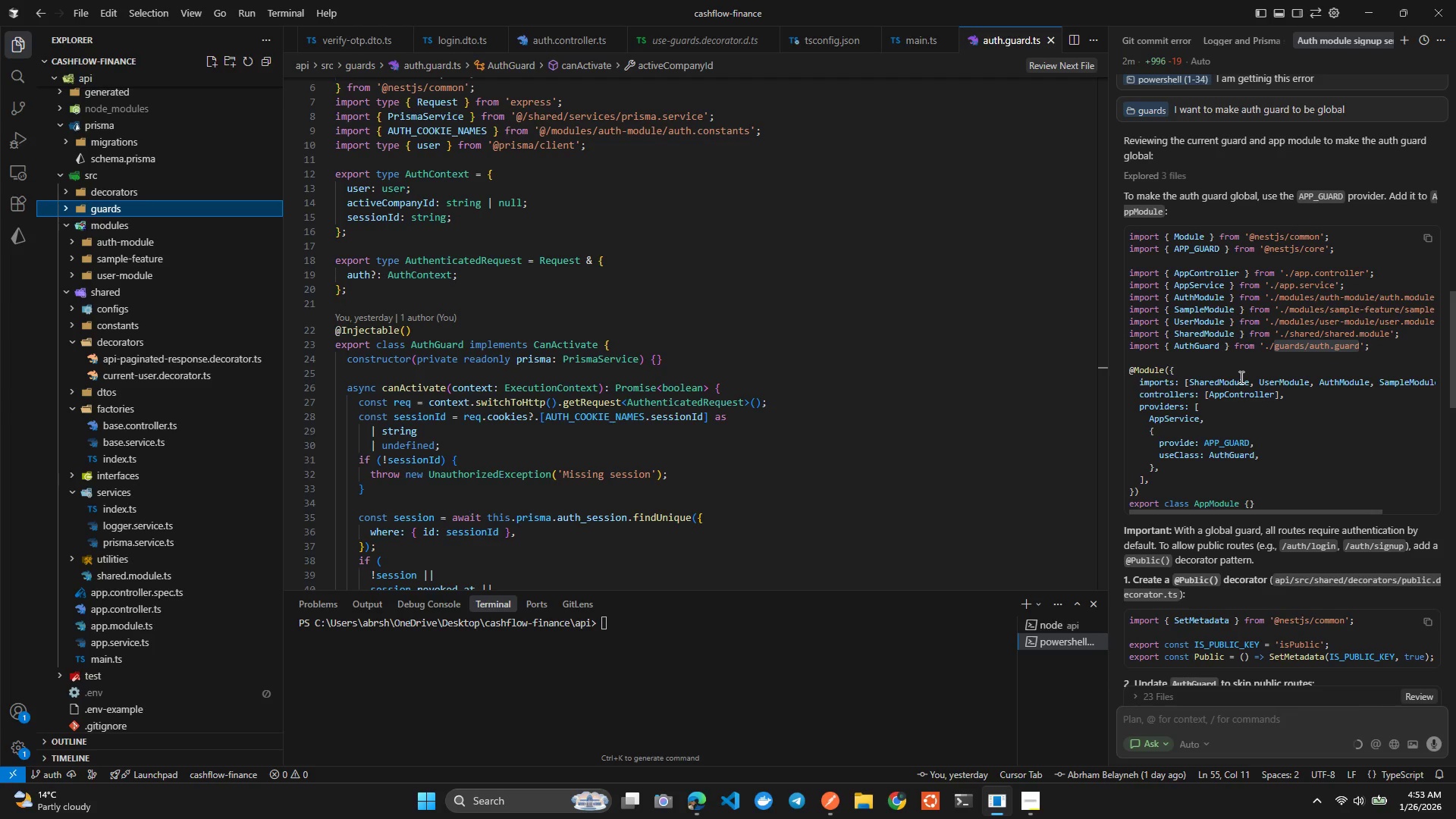 
wait(30.38)
 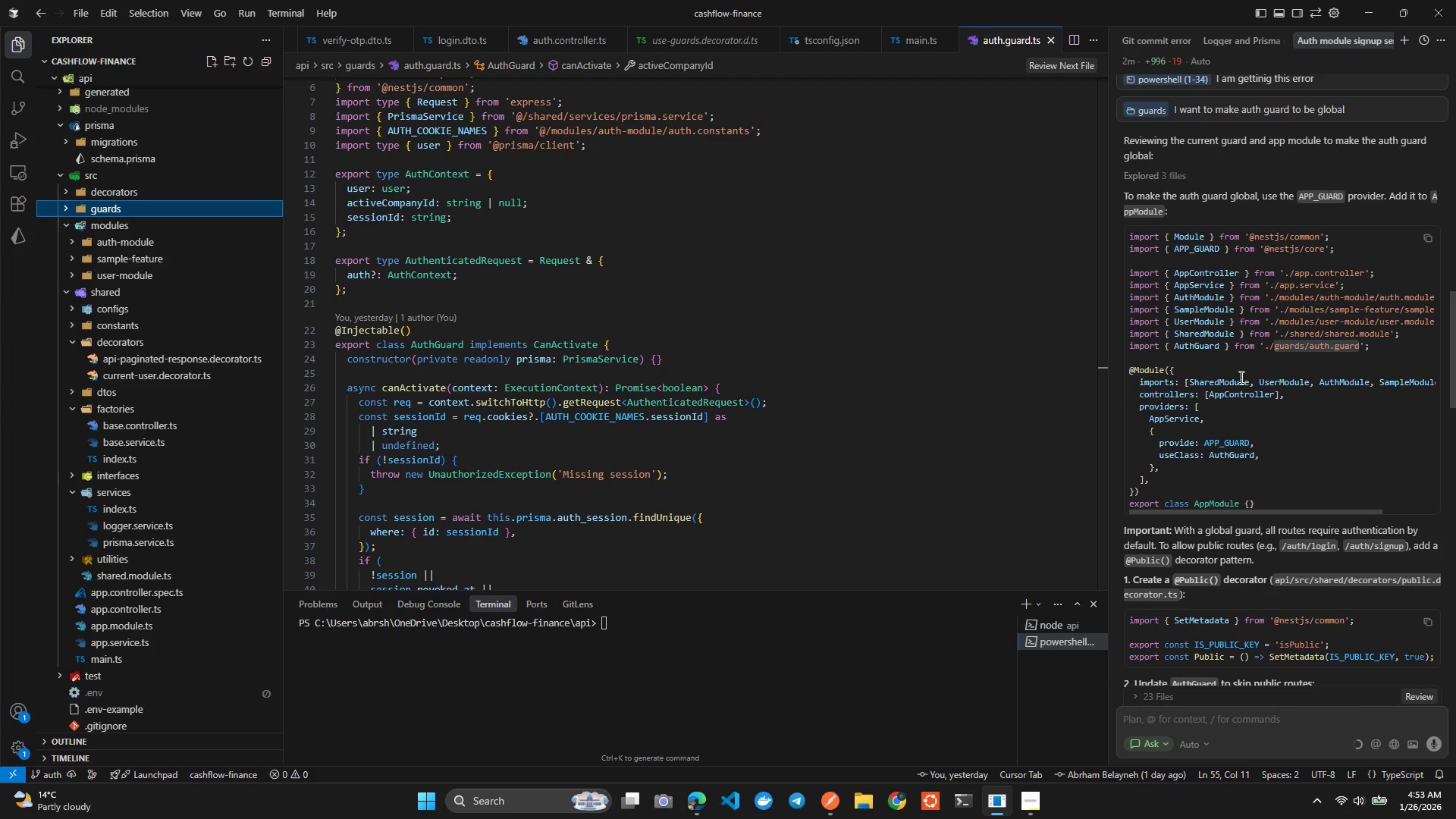 
left_click([84, 340])
 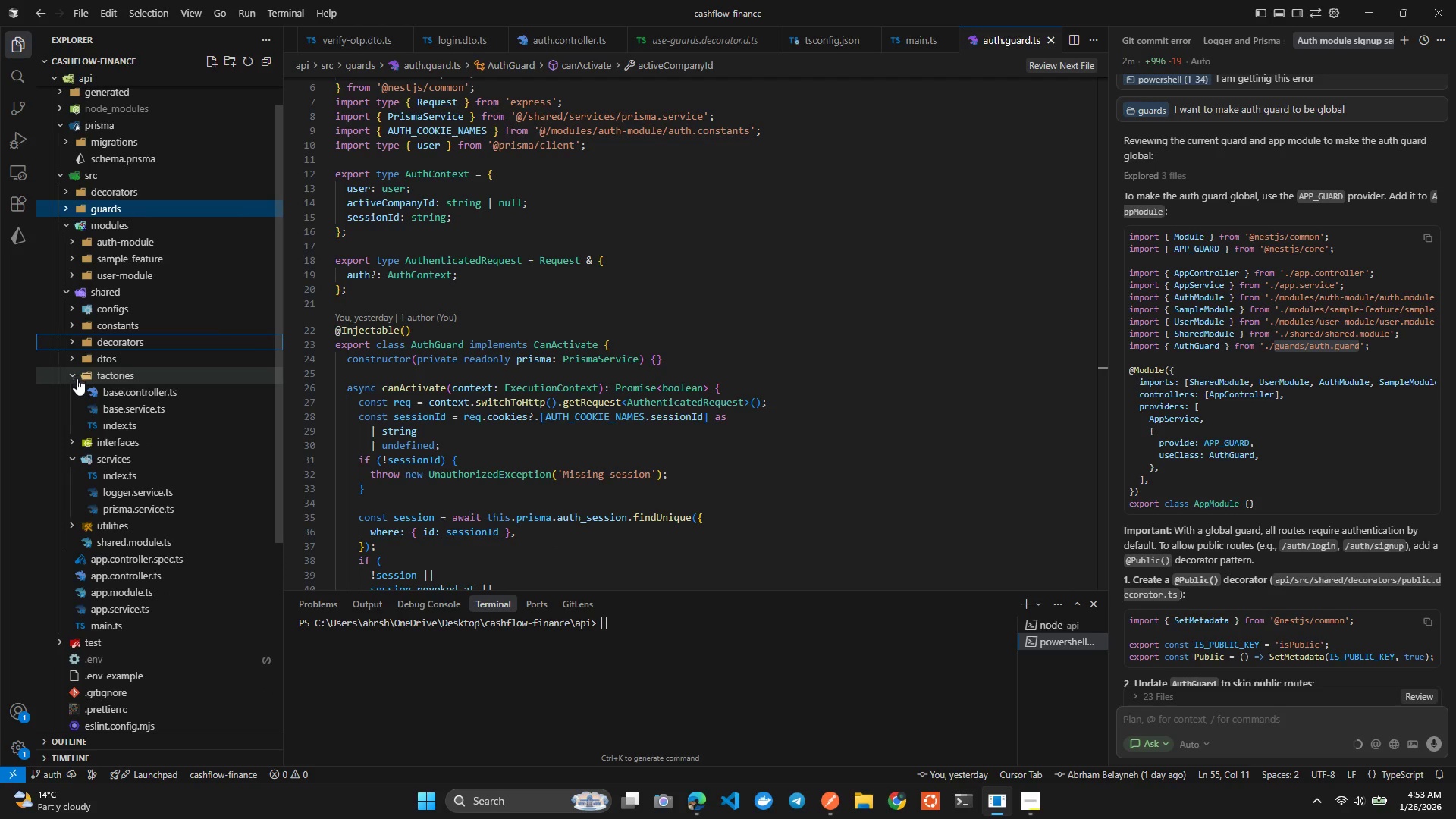 
left_click([77, 378])
 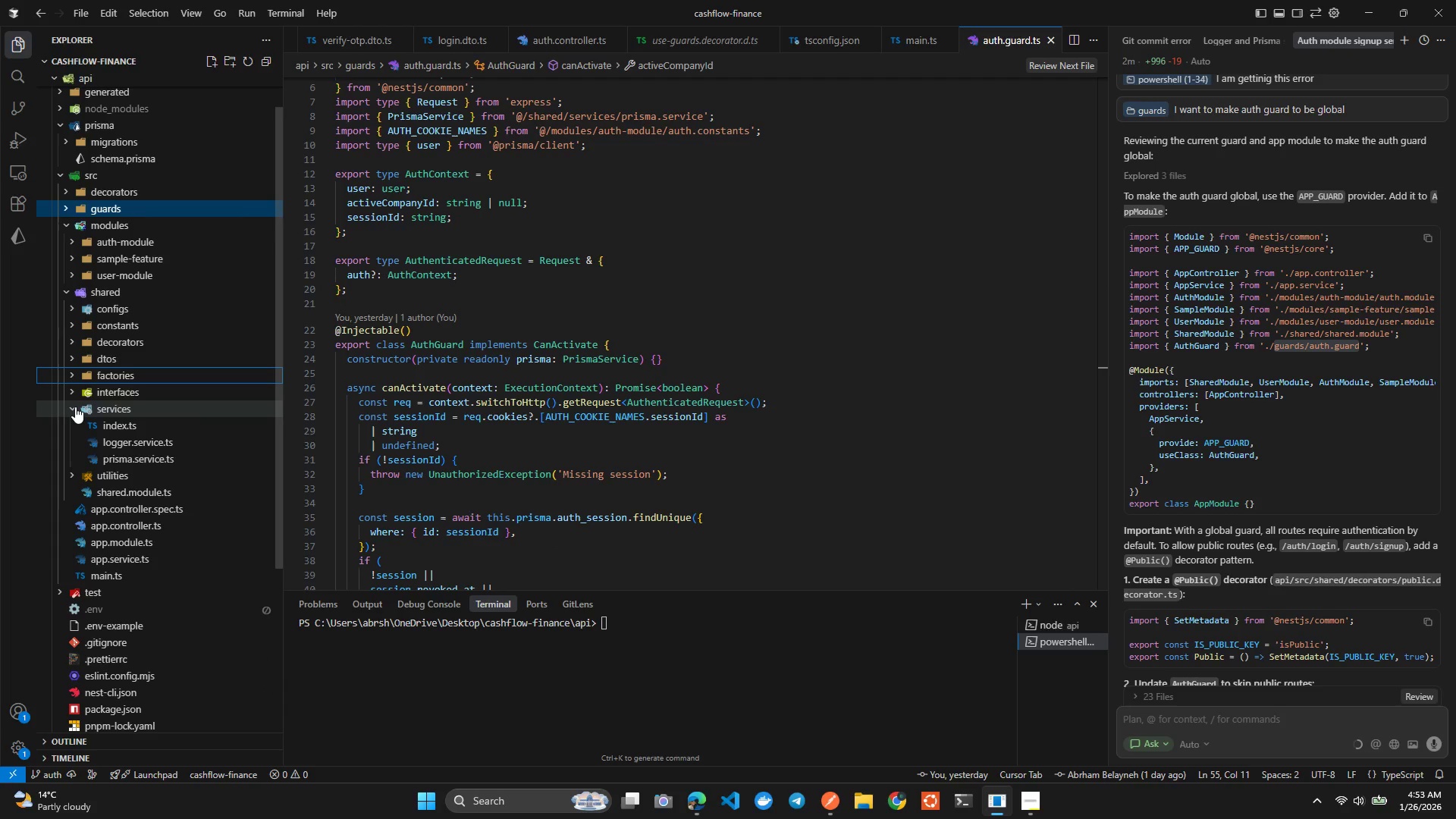 
left_click([75, 408])
 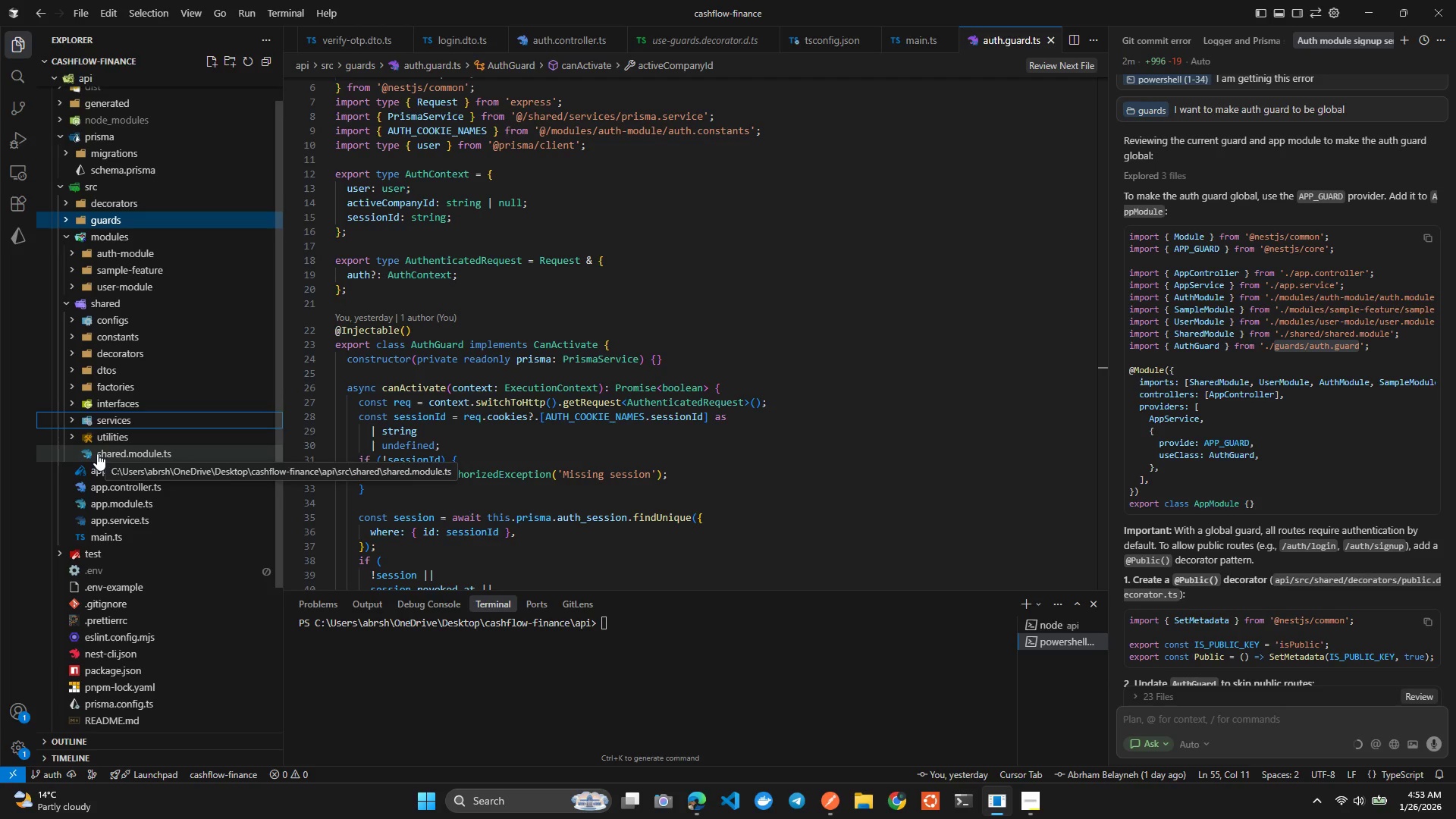 
wait(18.8)
 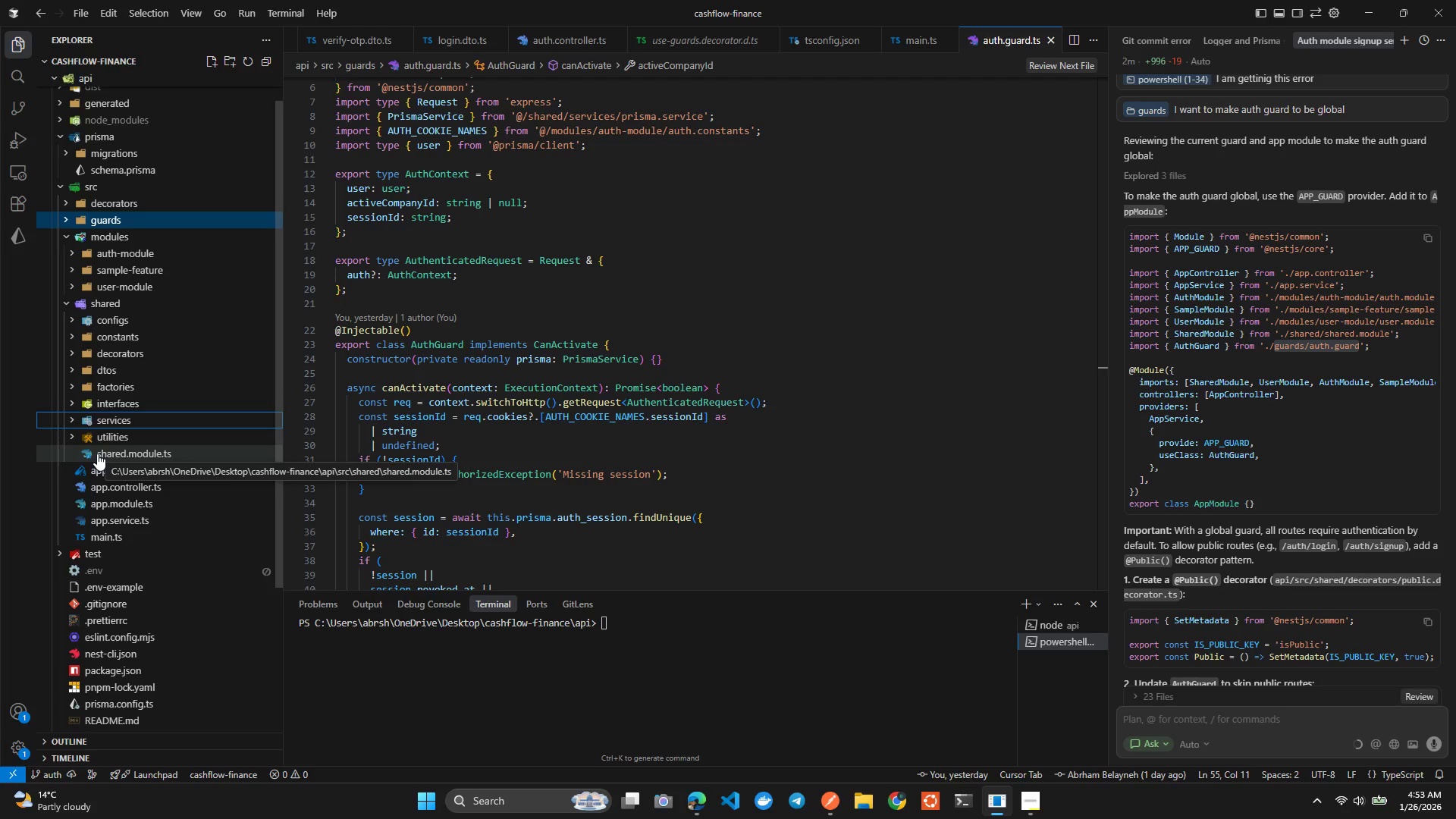 
left_click([93, 218])
 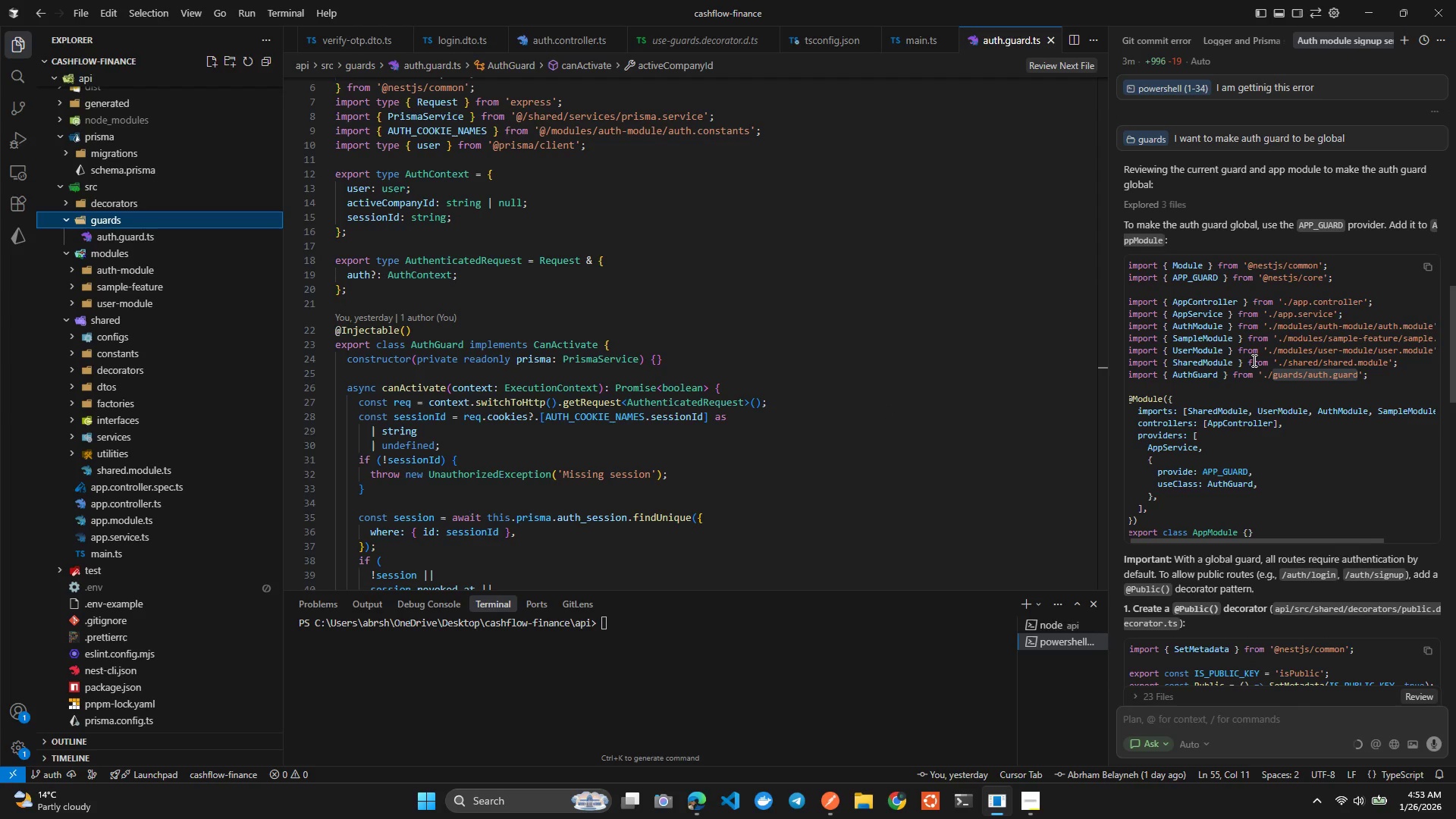 
wait(14.91)
 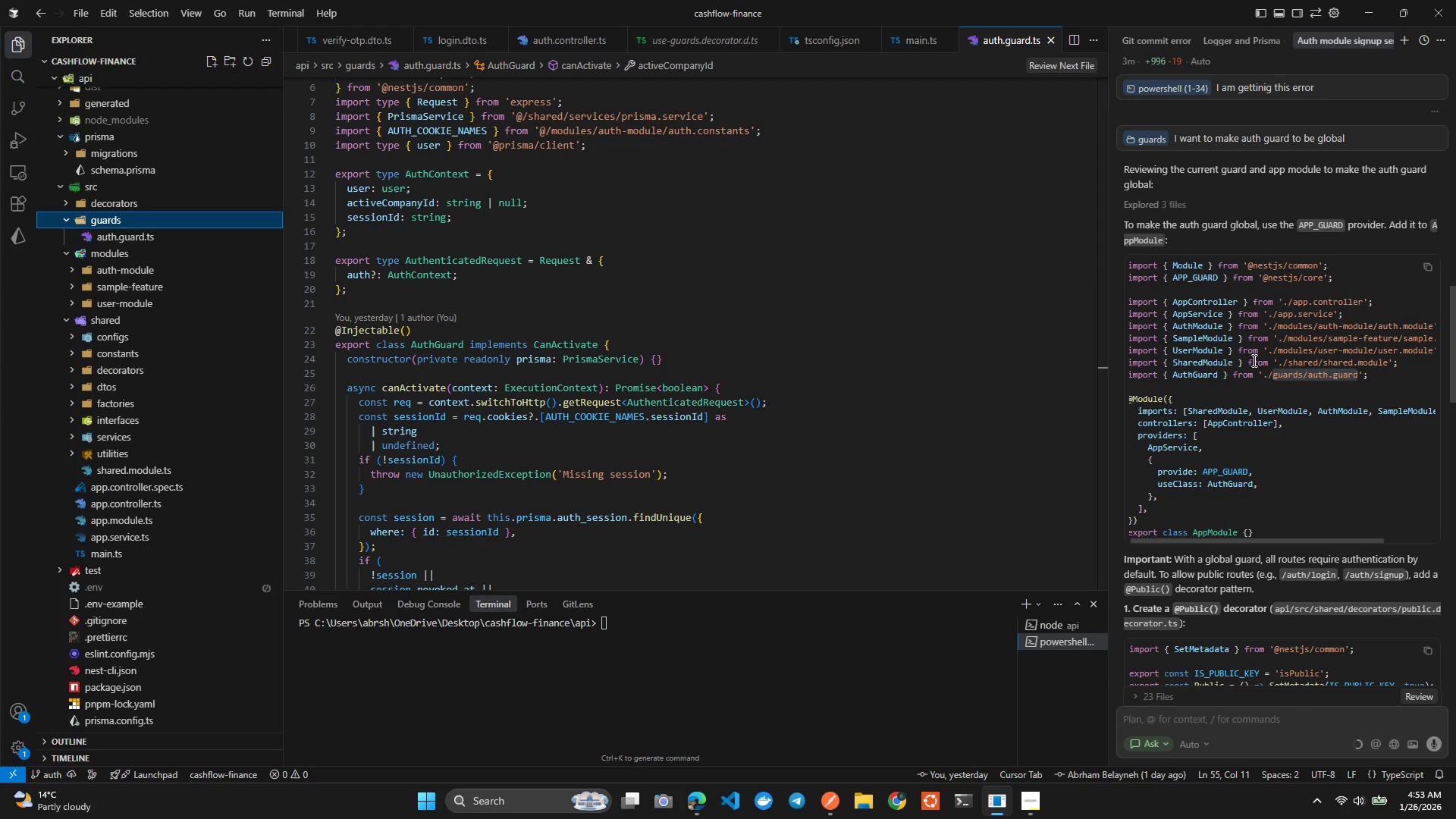 
left_click([105, 535])
 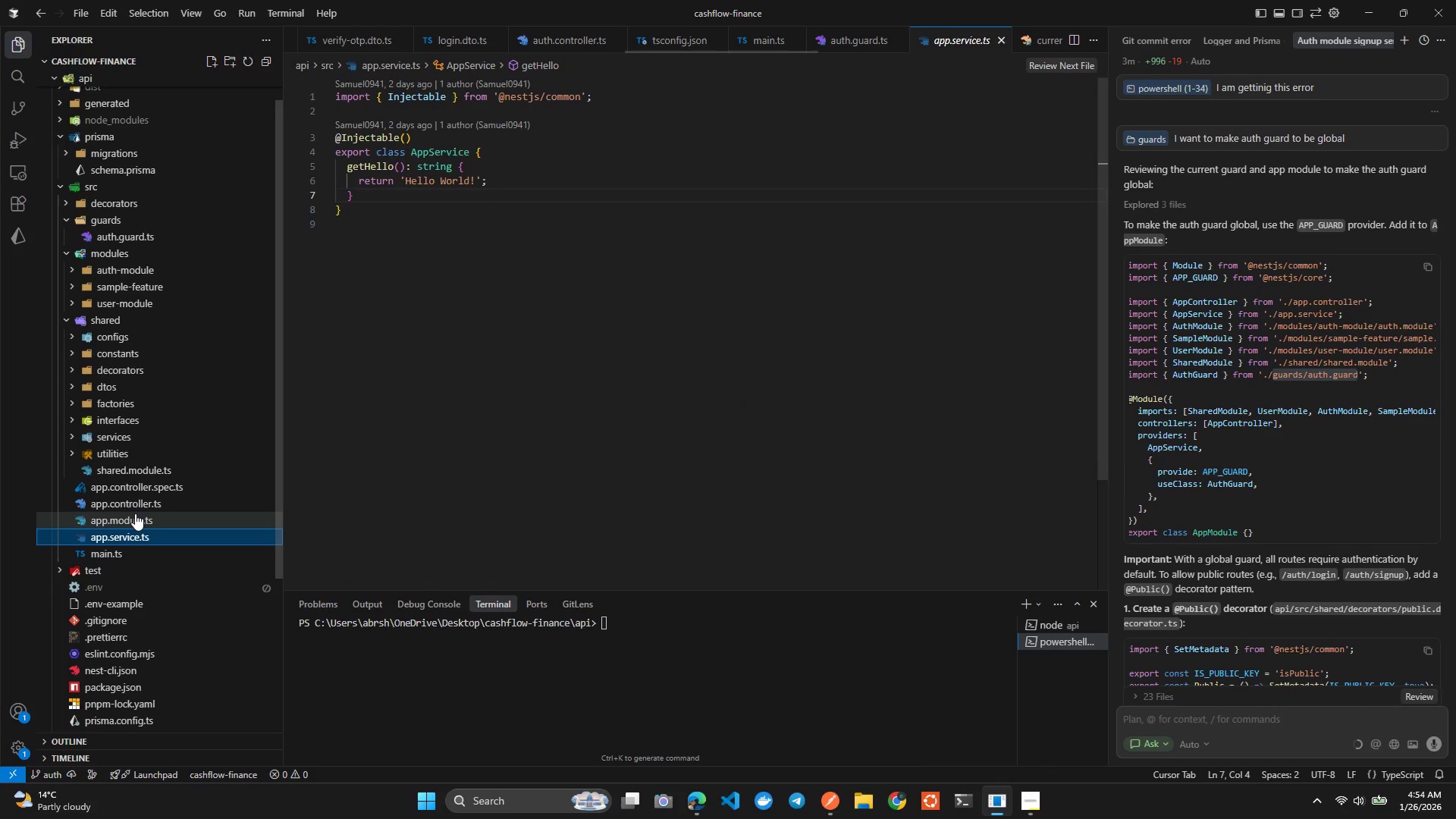 
left_click([136, 513])
 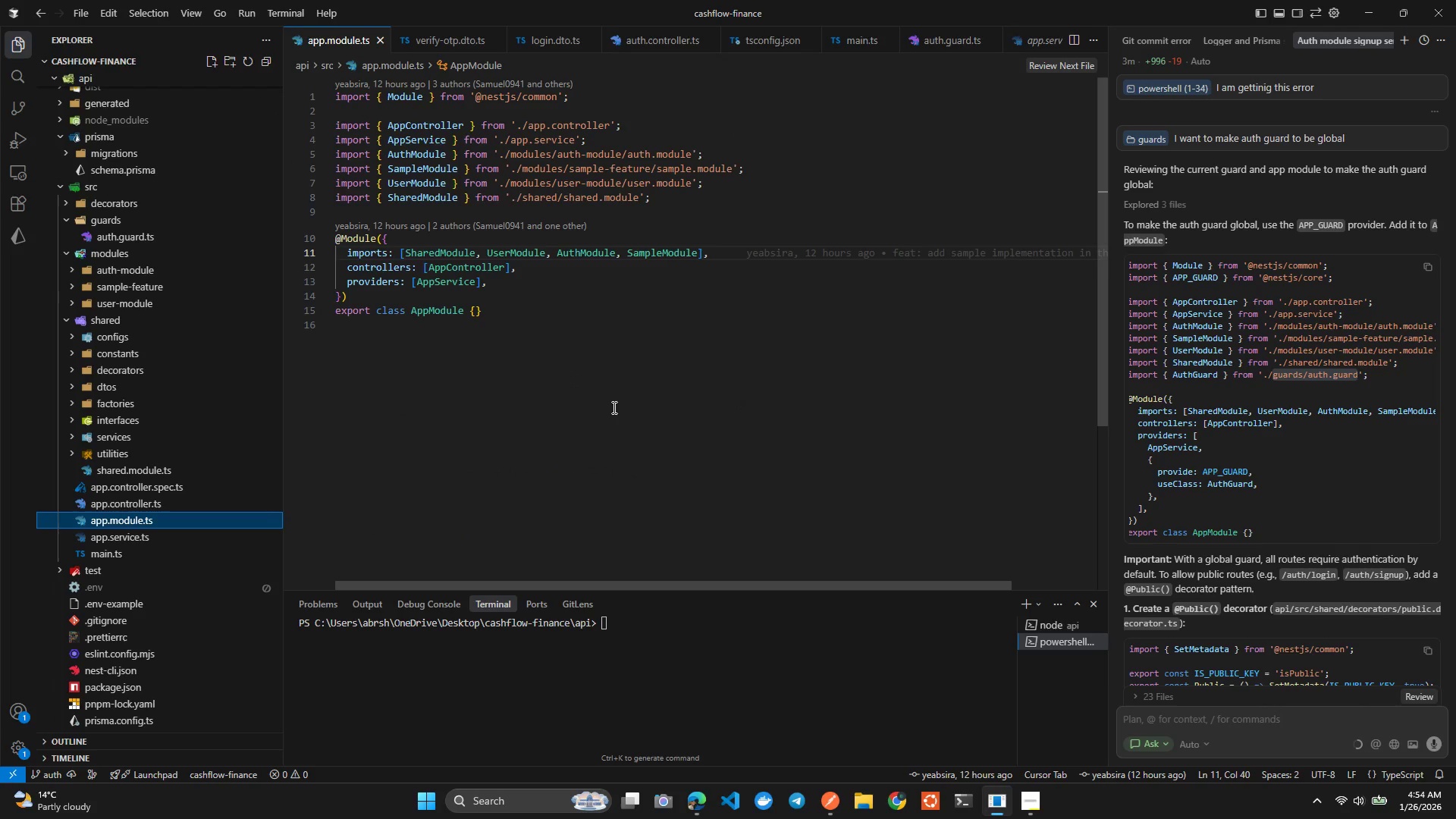 
wait(15.17)
 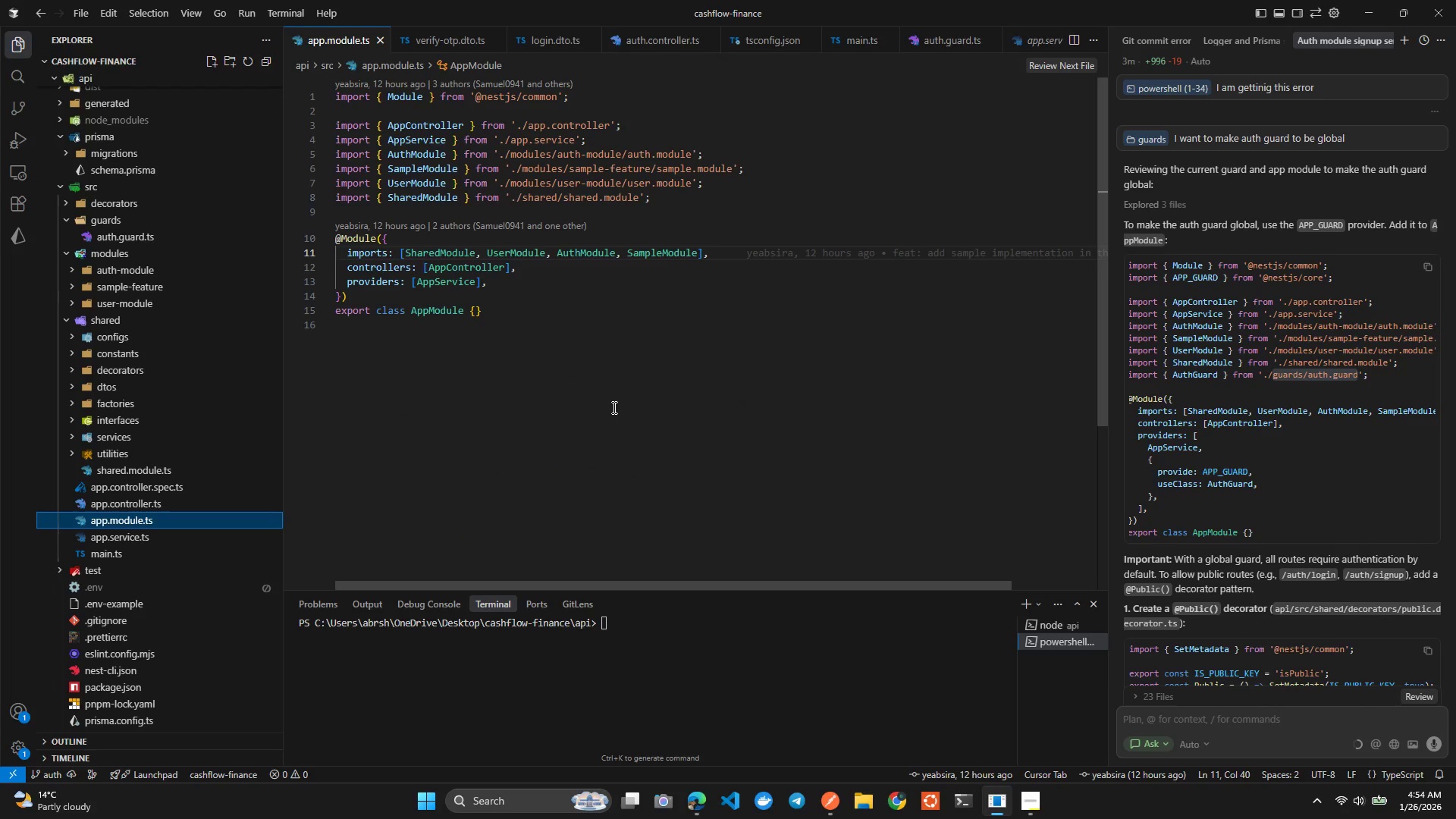 
left_click([425, 283])
 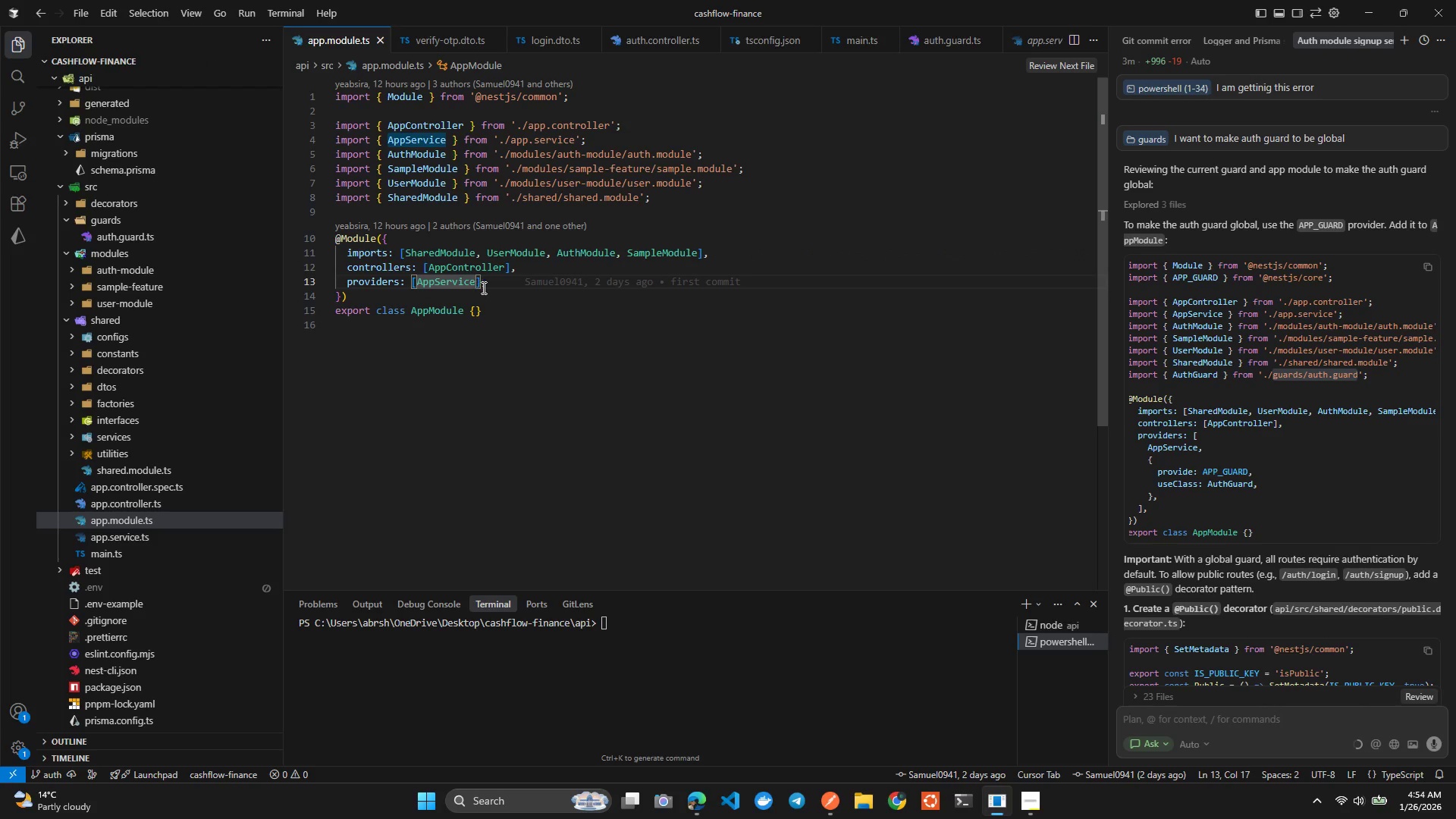 
left_click([476, 287])
 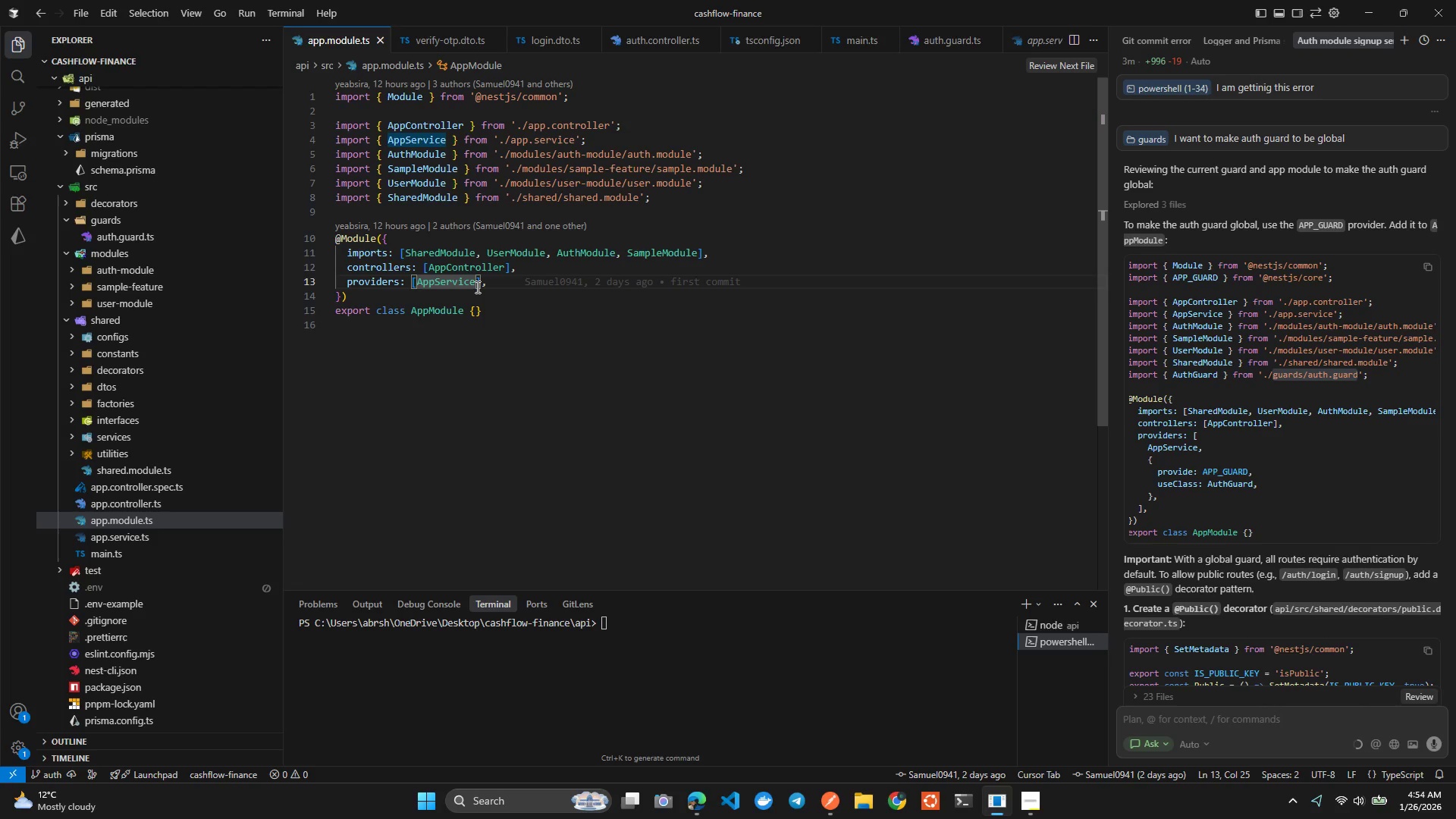 
wait(15.72)
 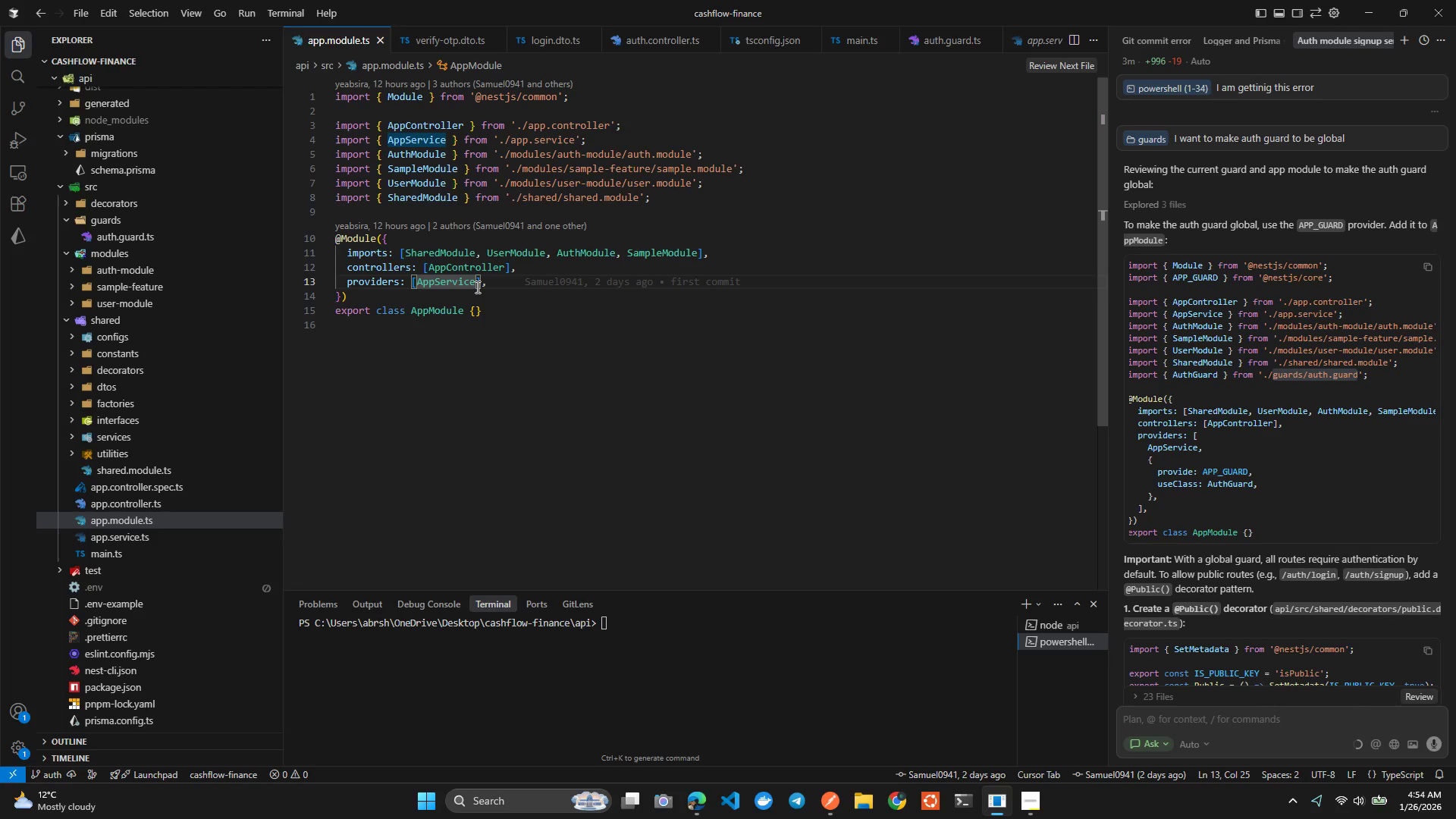 
key(ArrowDown)
 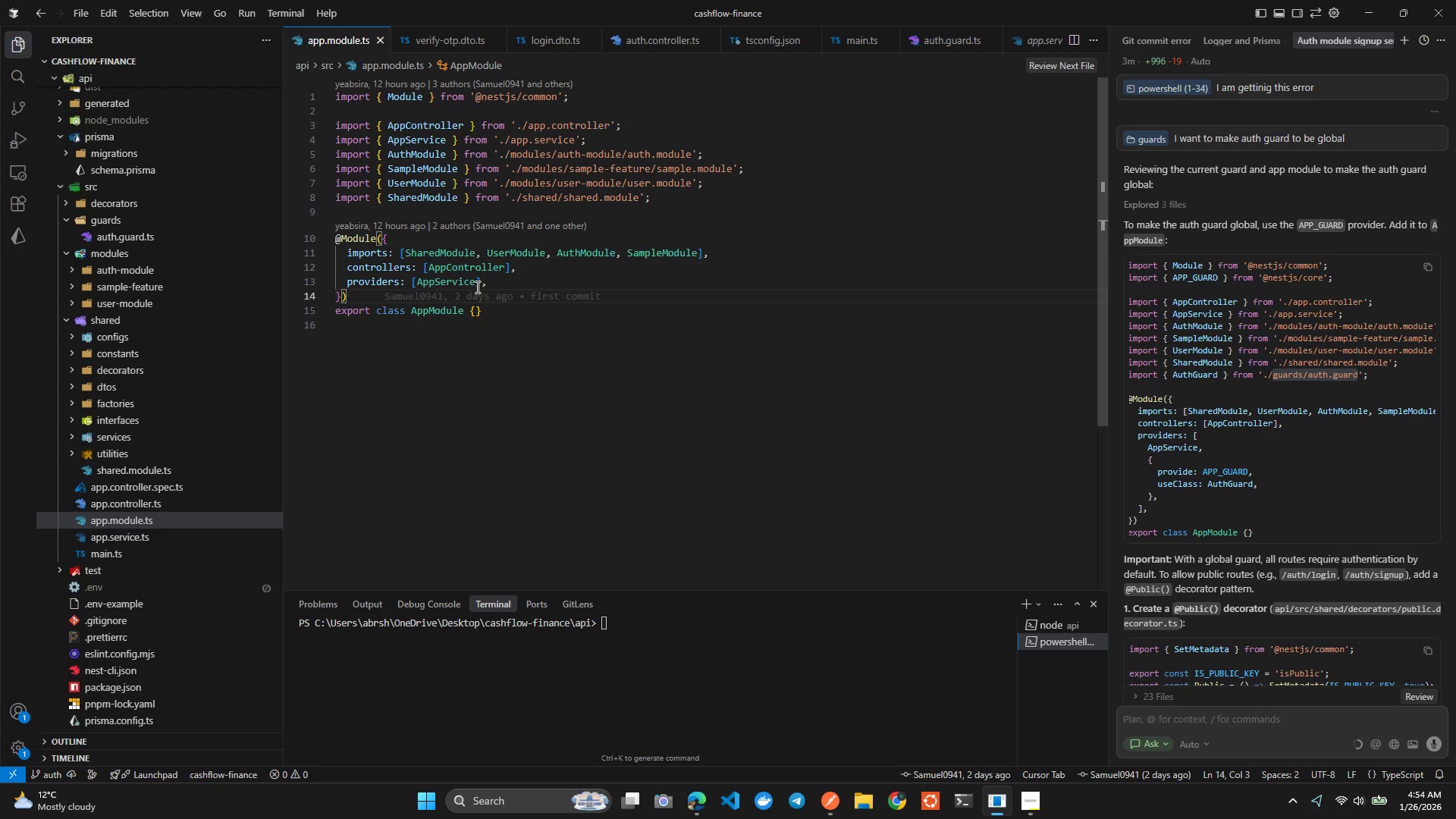 
key(ArrowUp)
 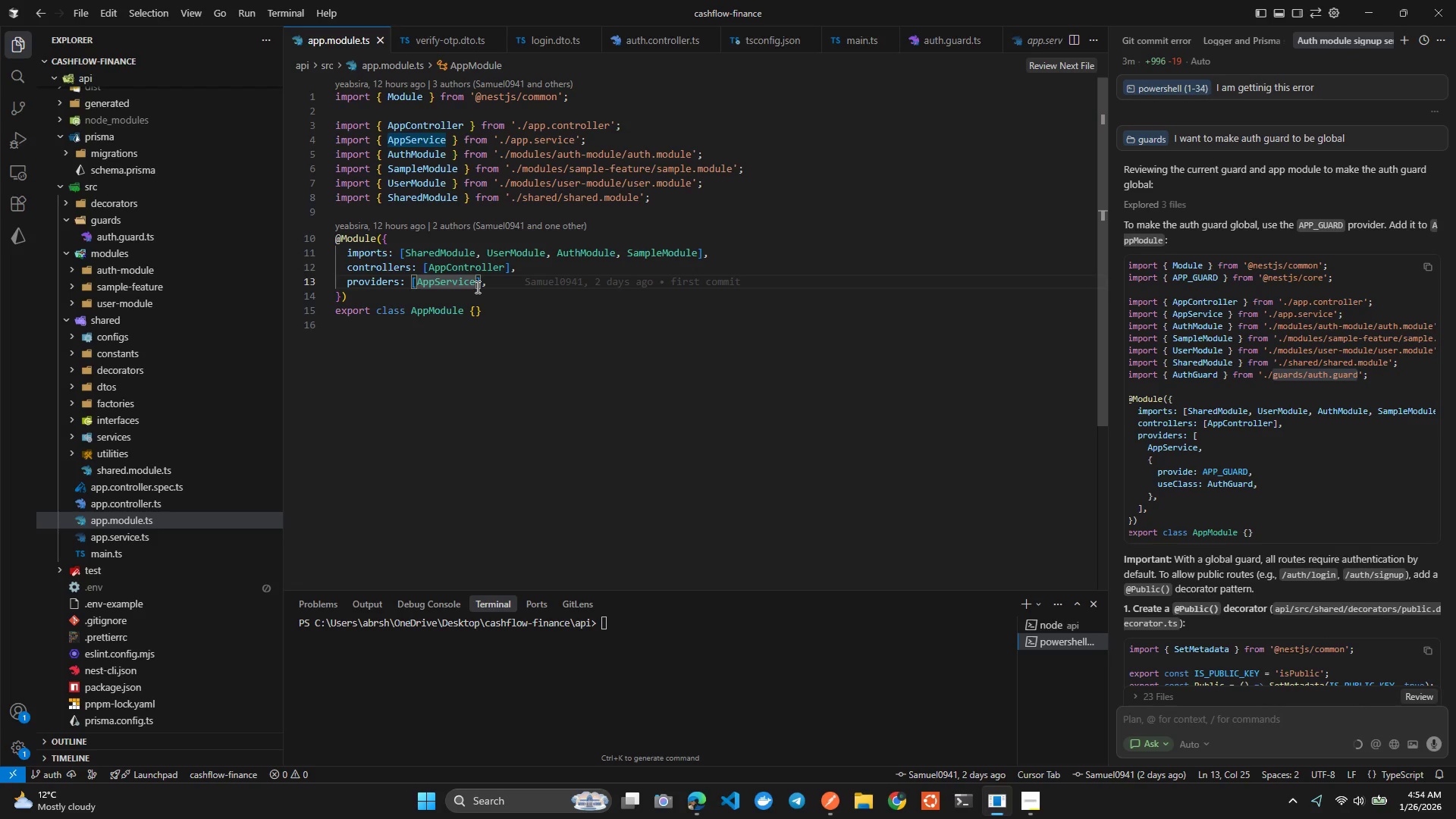 
key(ArrowLeft)
 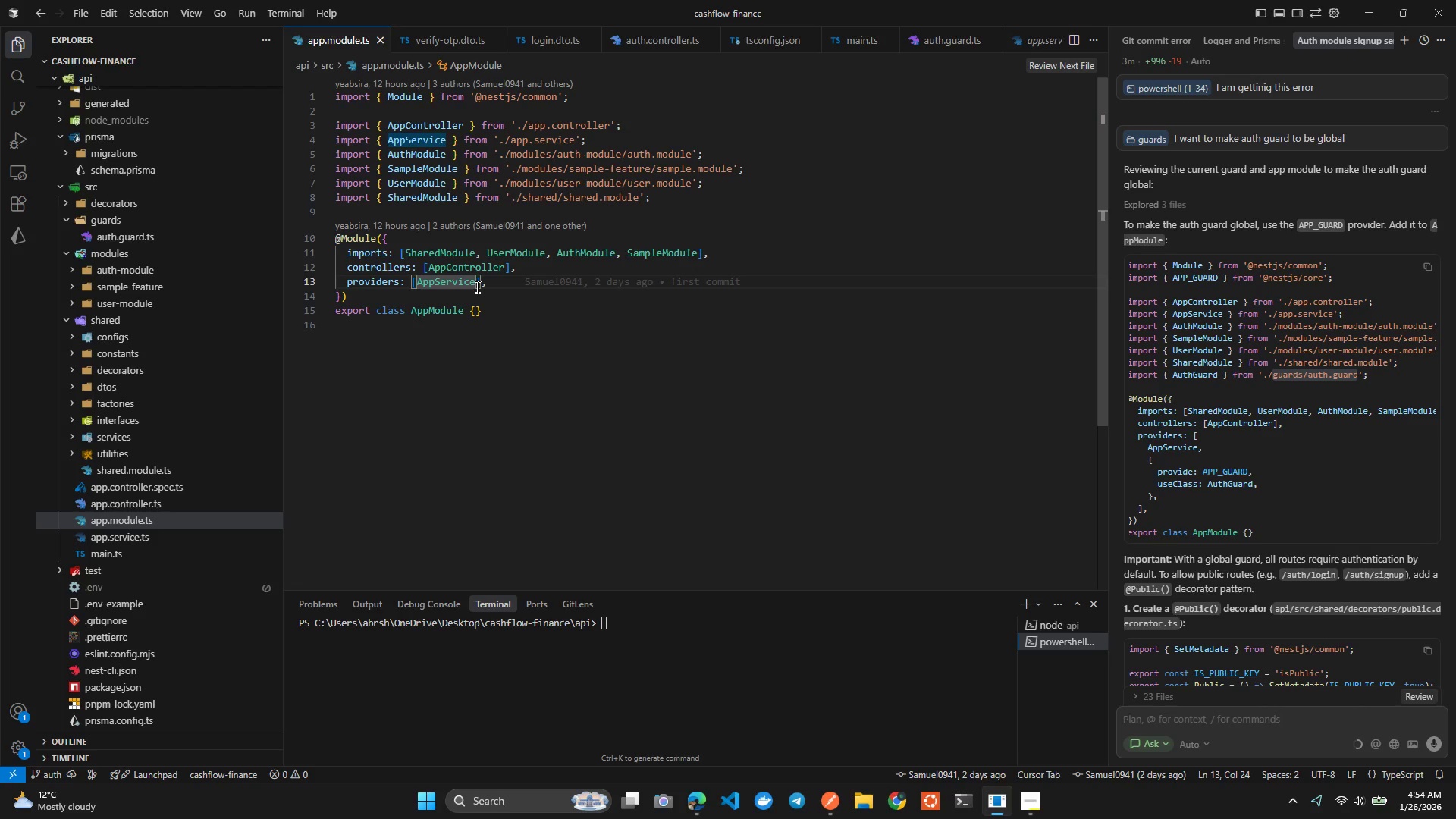 
key(Comma)
 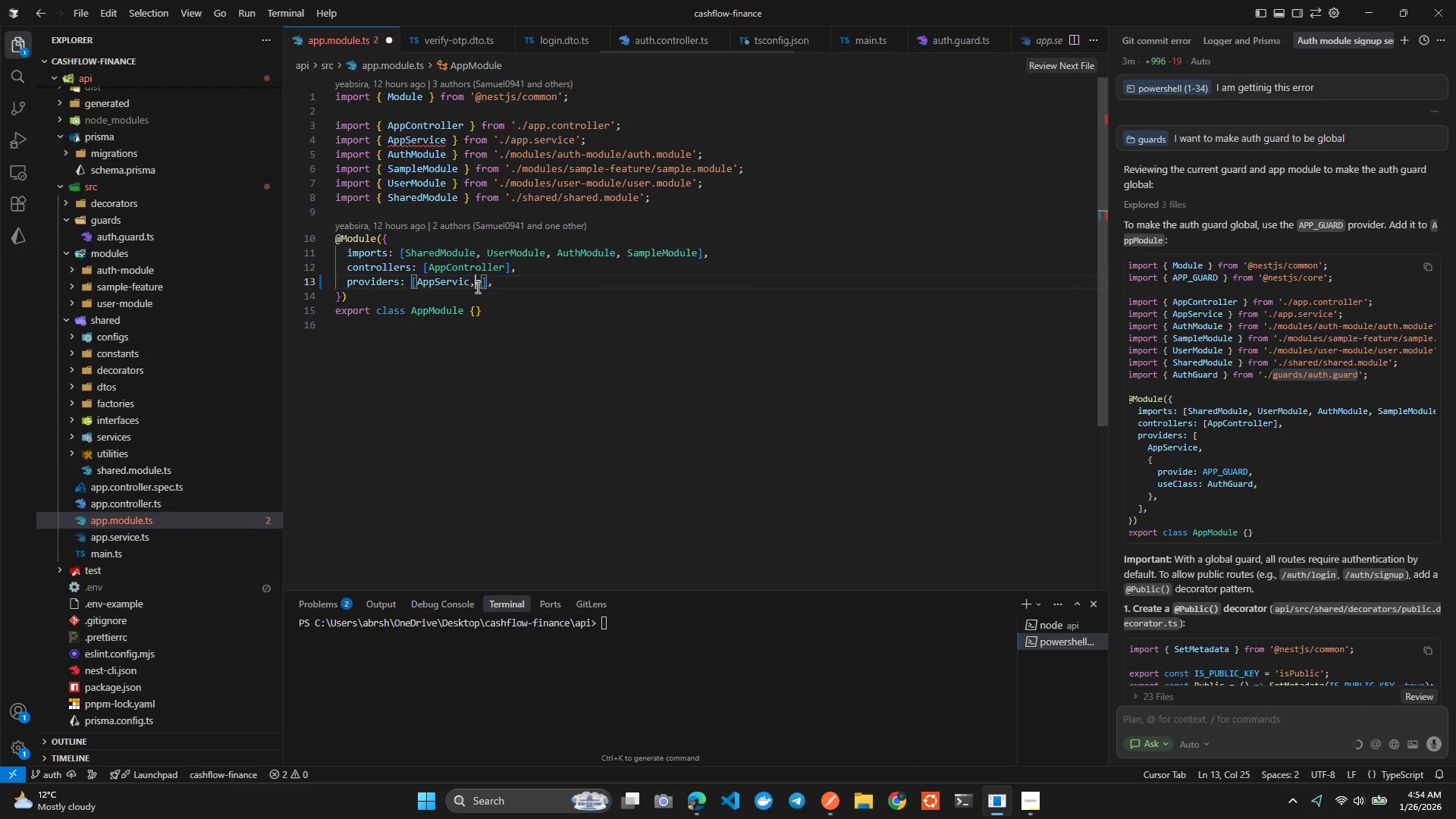 
key(Shift+ShiftRight)
 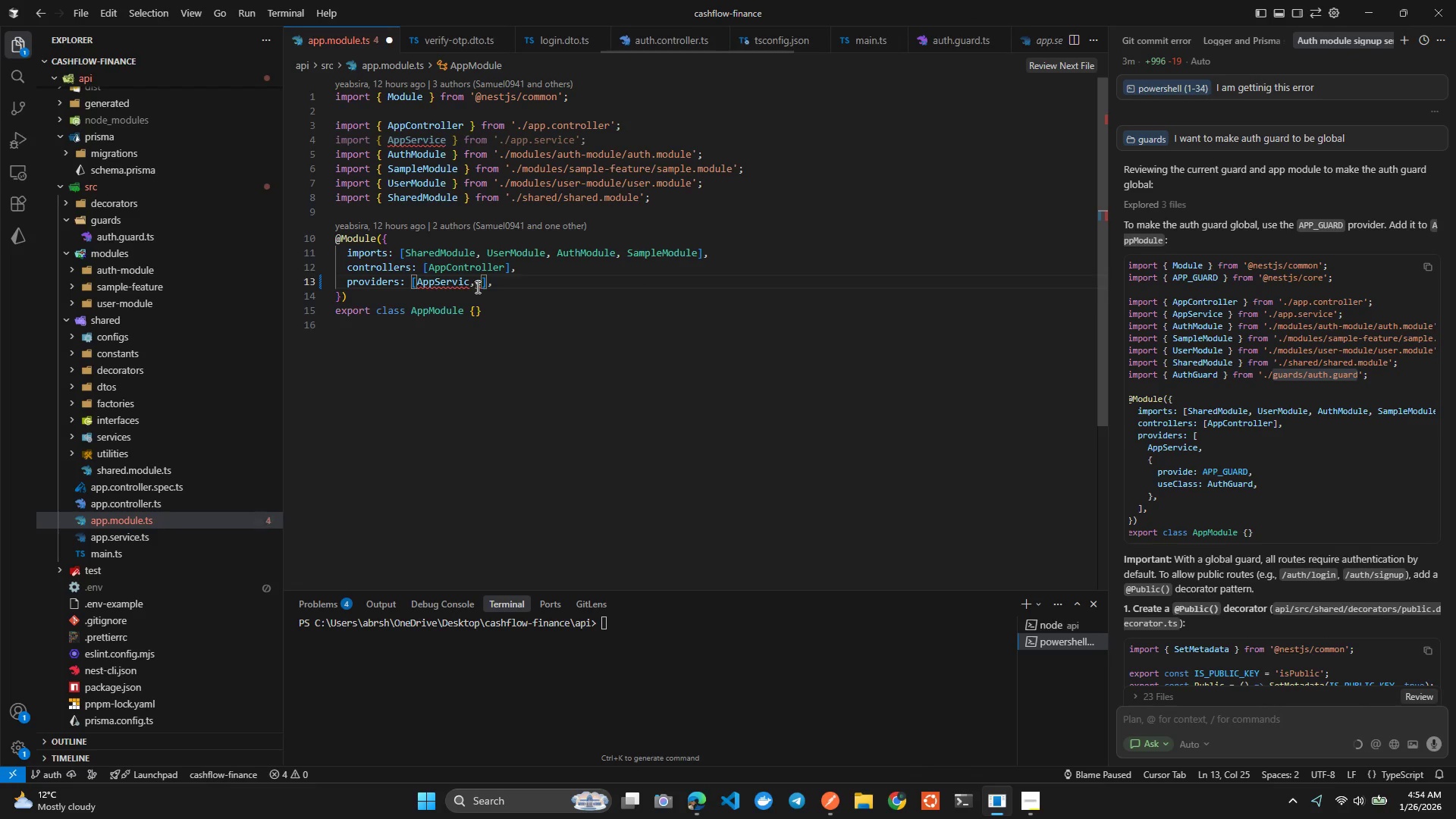 
key(Shift+Enter)
 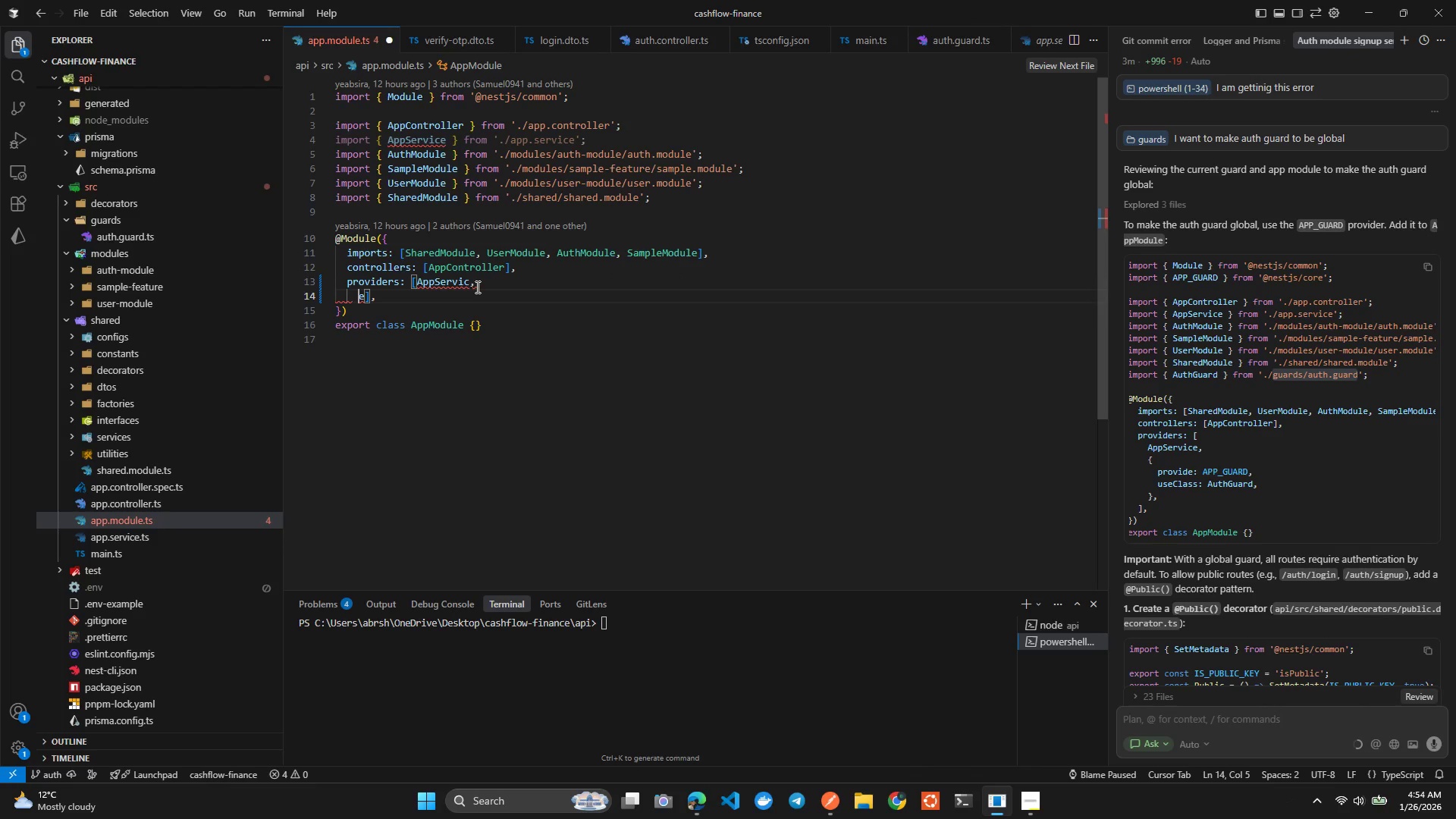 
key(Control+ControlLeft)
 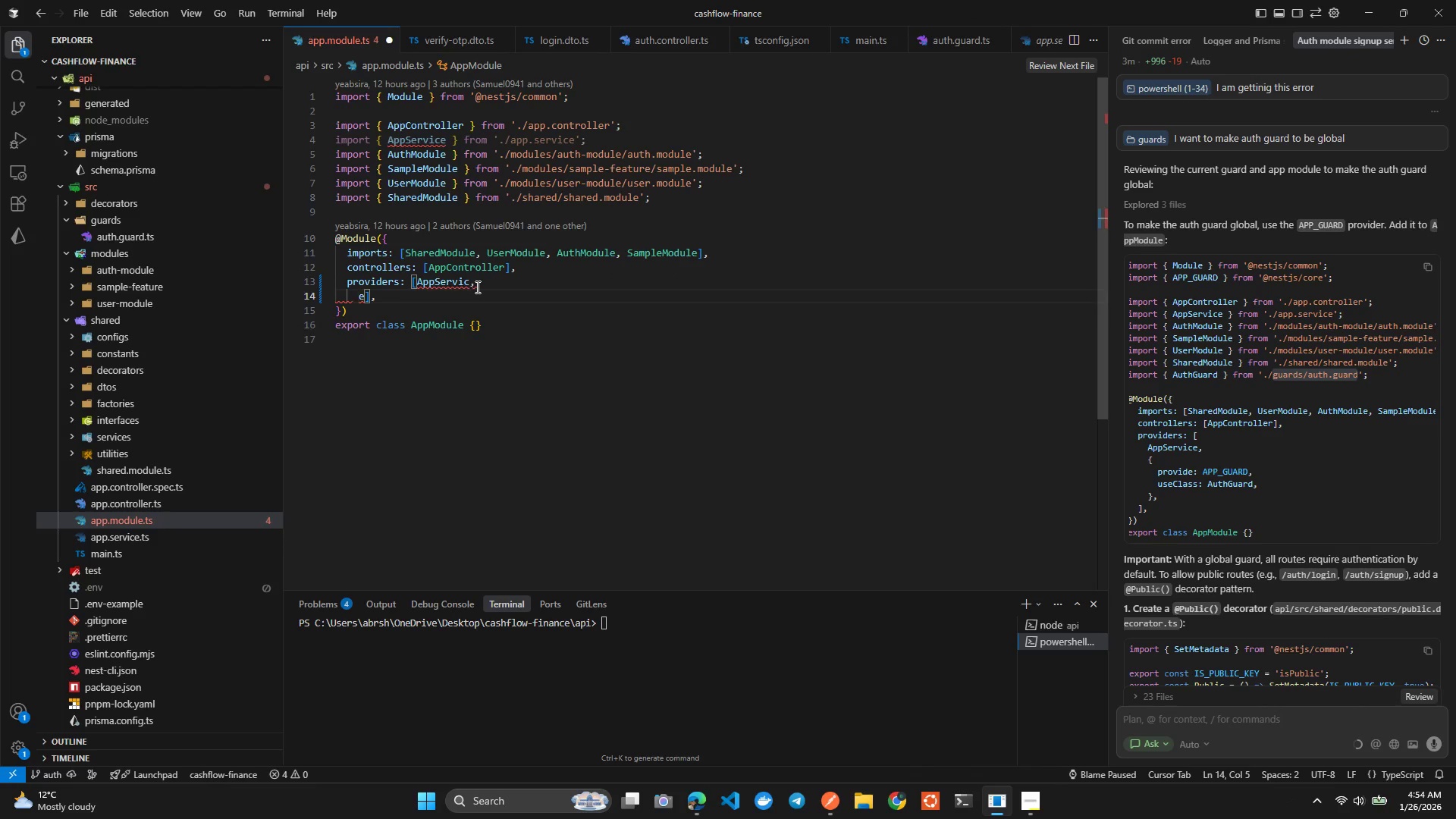 
key(Control+Z)
 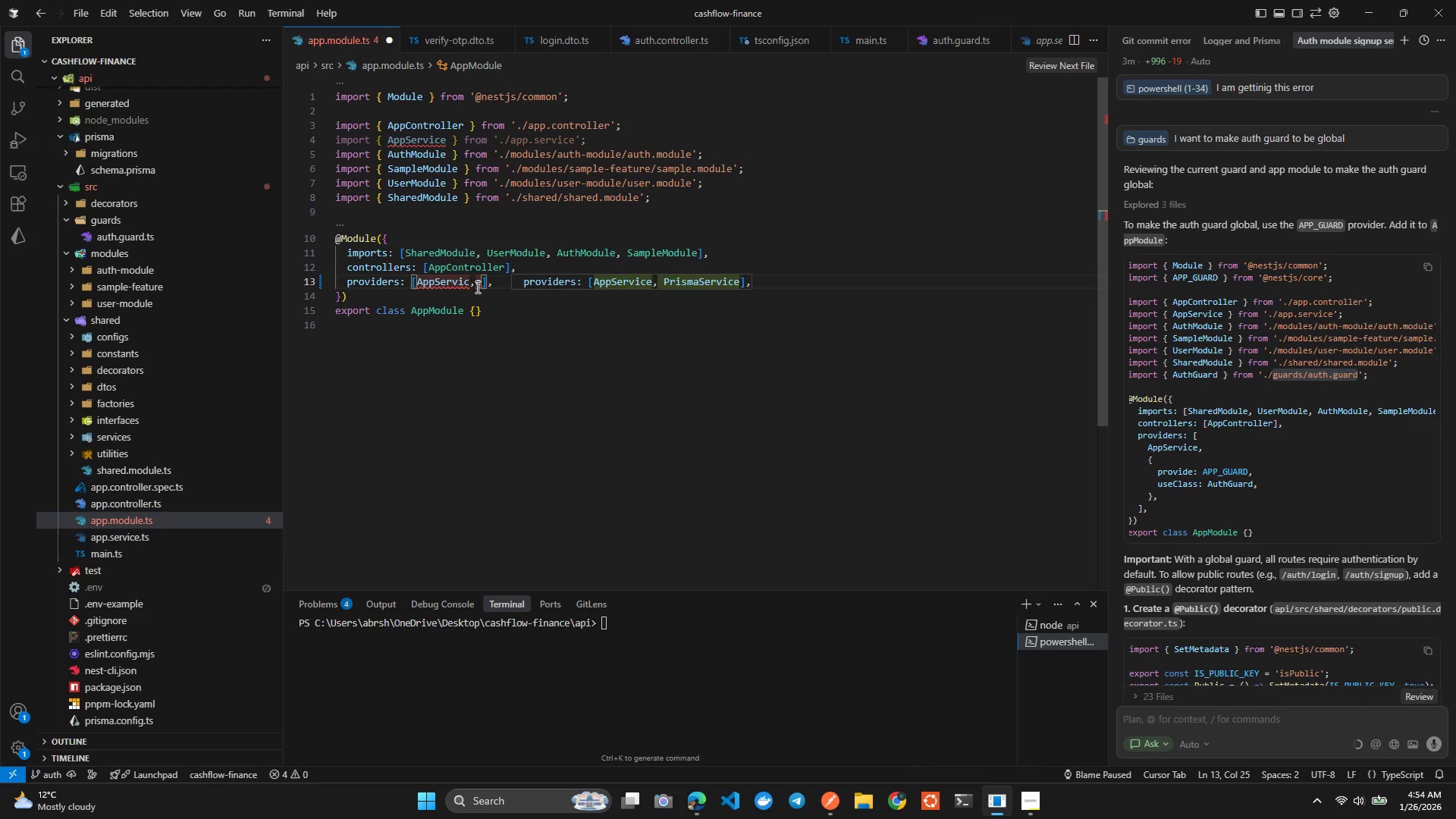 
key(Backspace)
 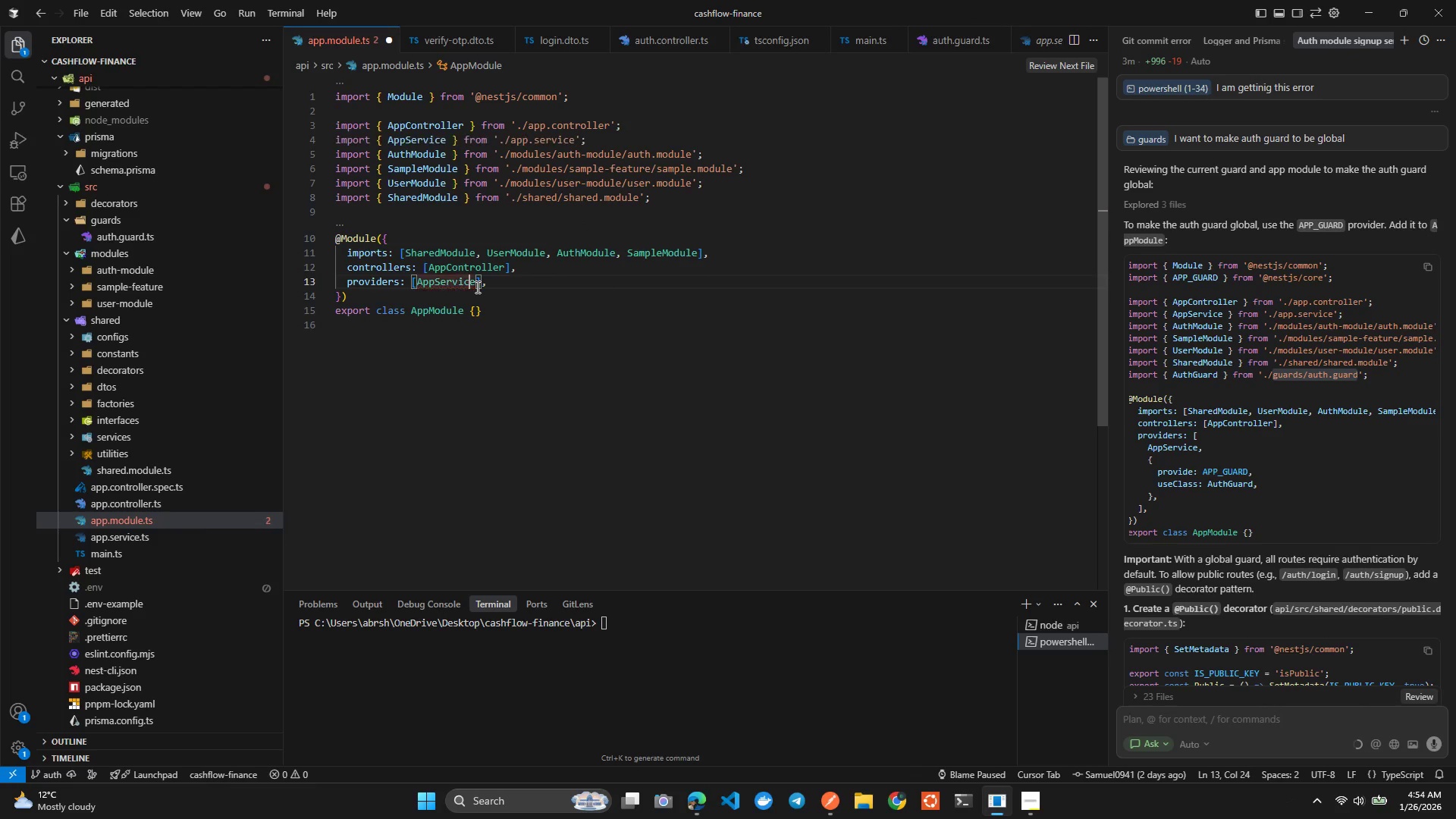 
key(ArrowRight)
 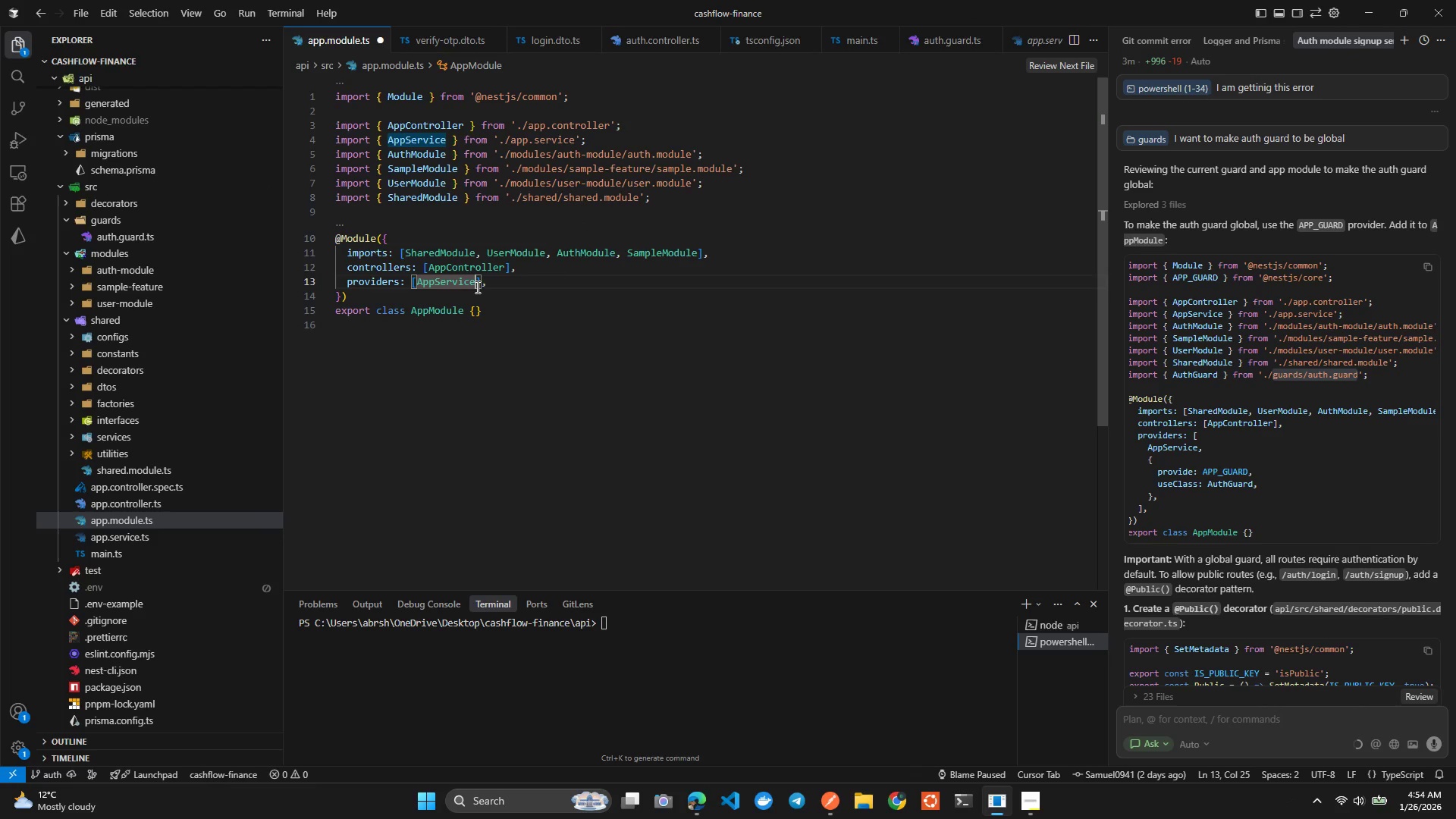 
key(Comma)
 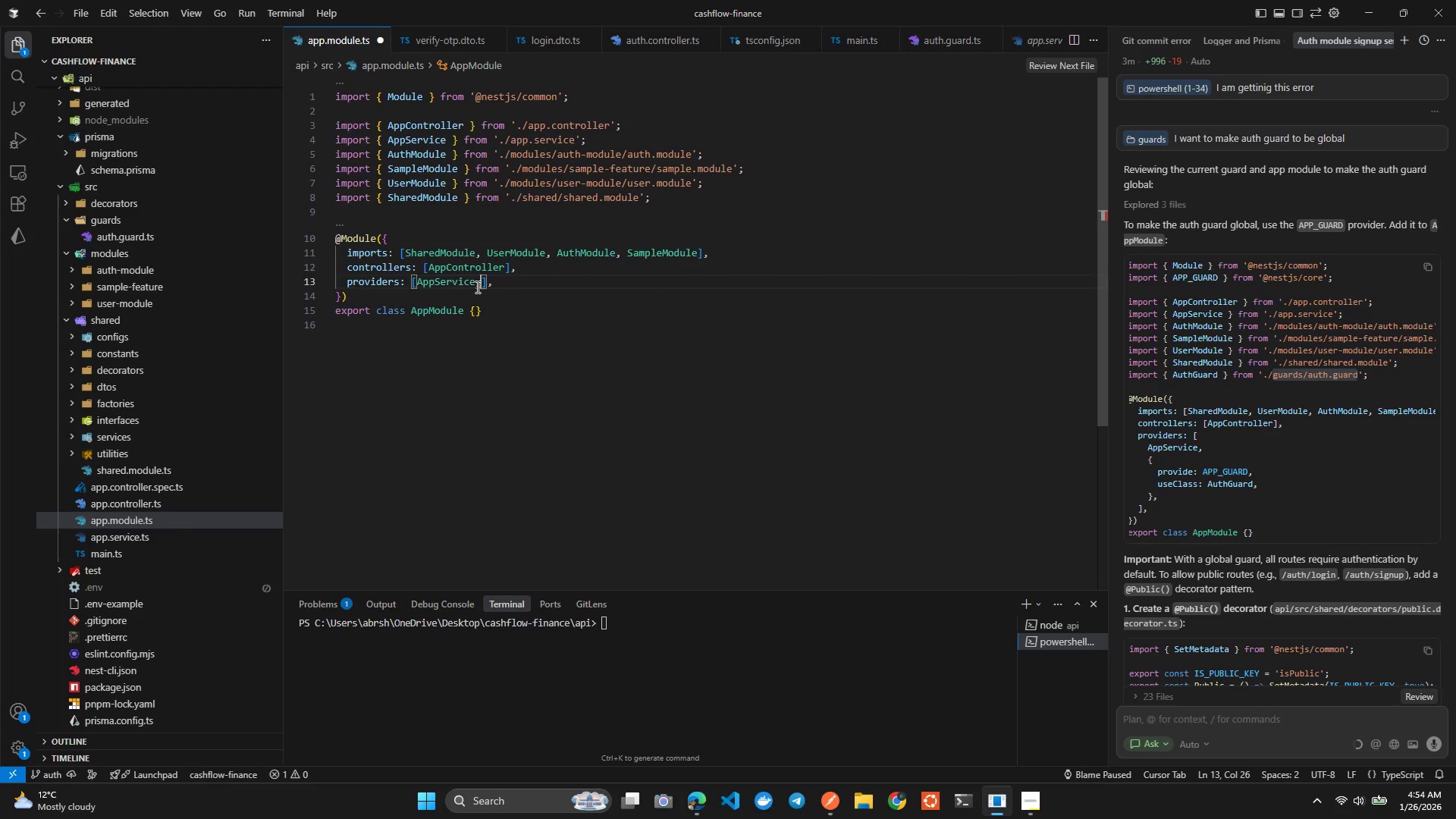 
key(Shift+ShiftRight)
 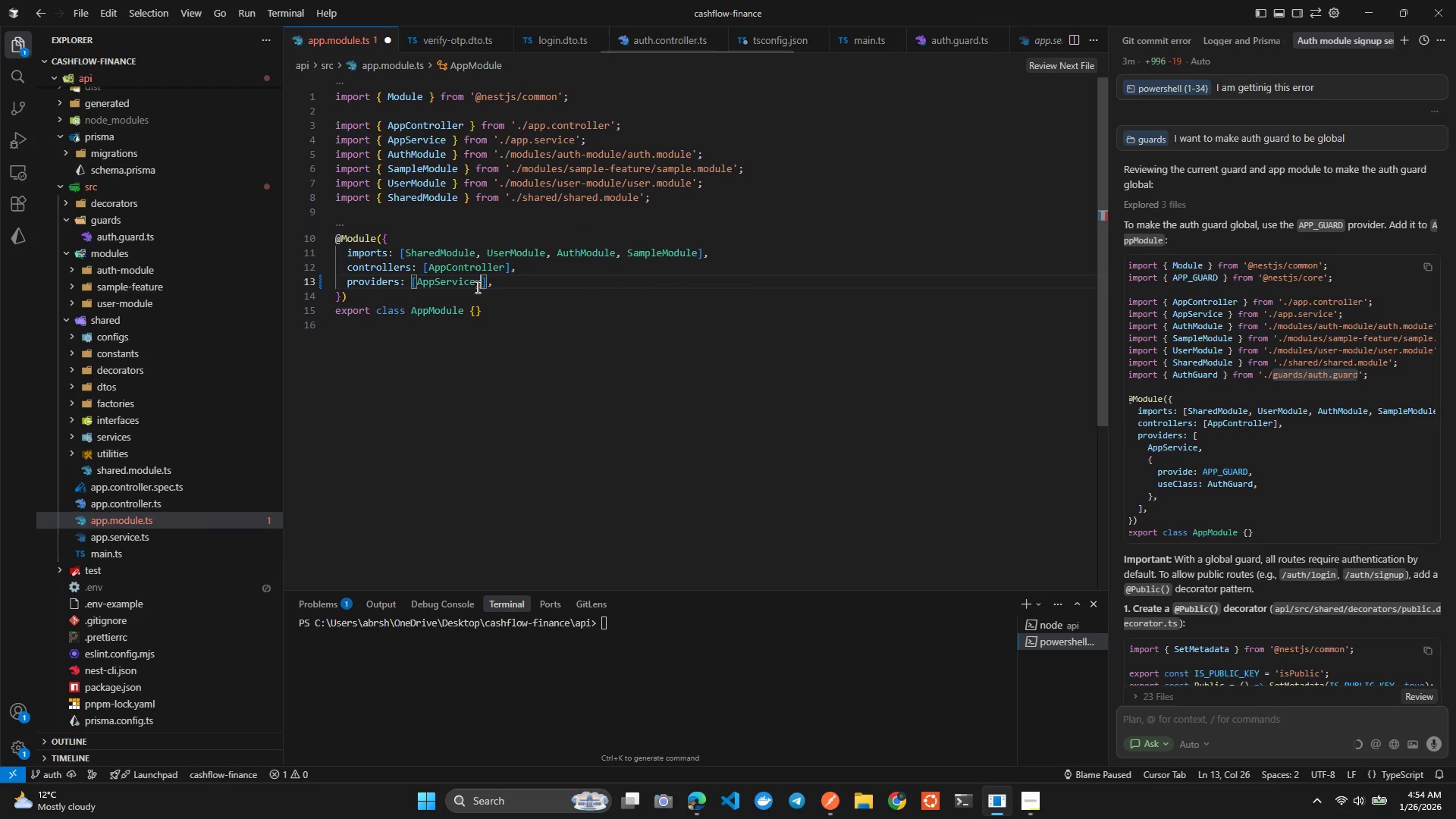 
key(Shift+Enter)
 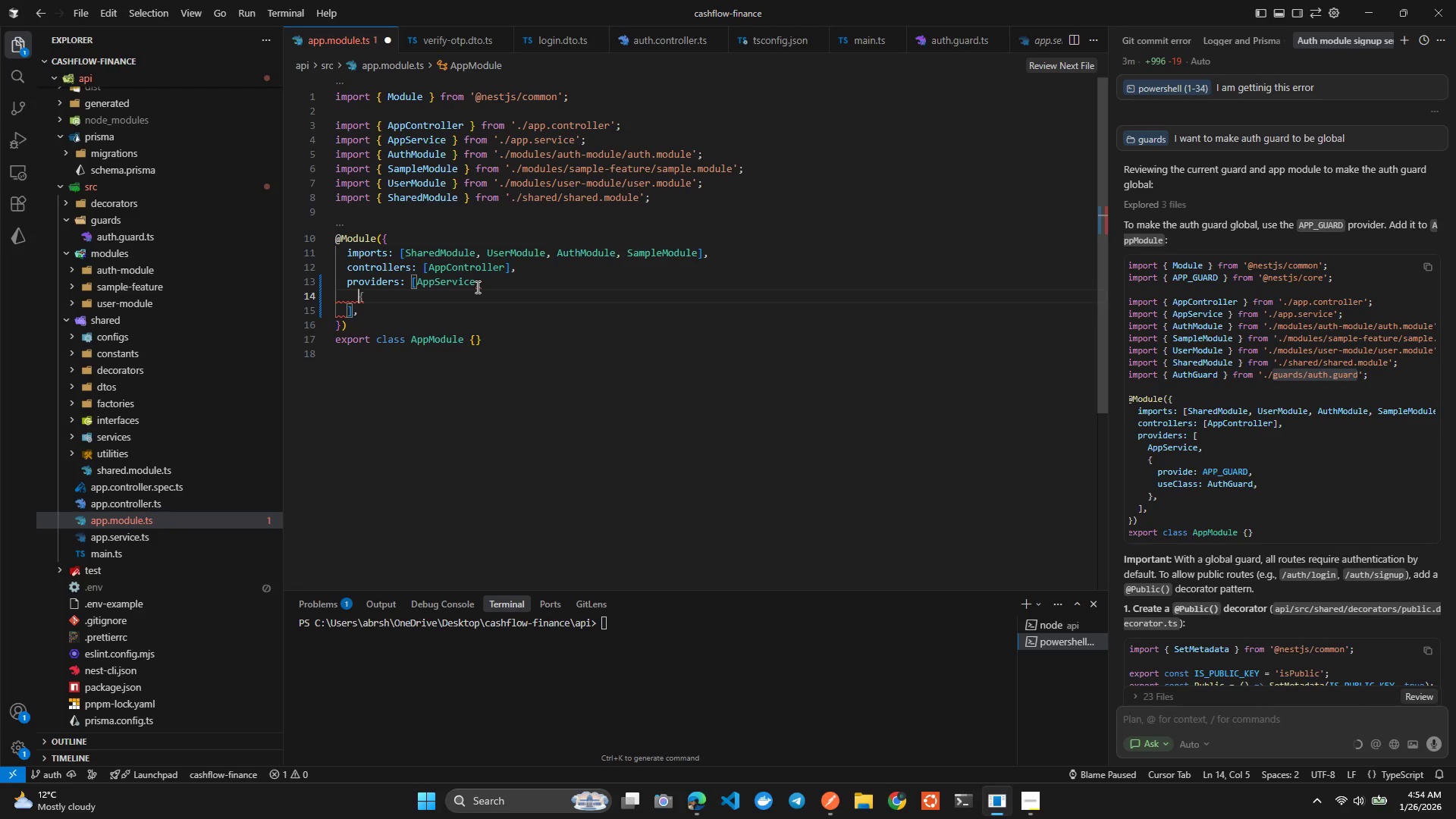 
key(Shift+BracketLeft)
 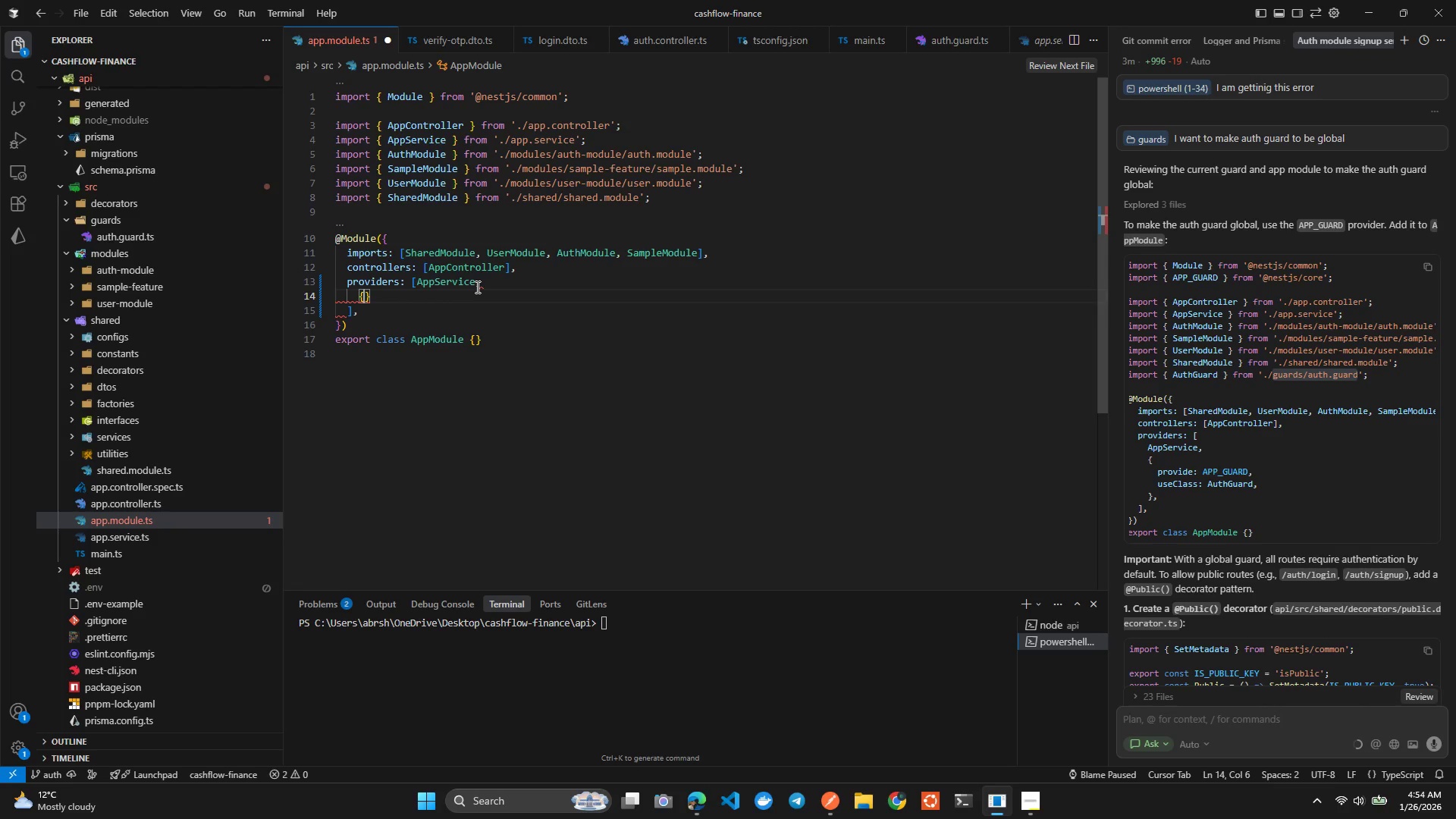 
key(Enter)
 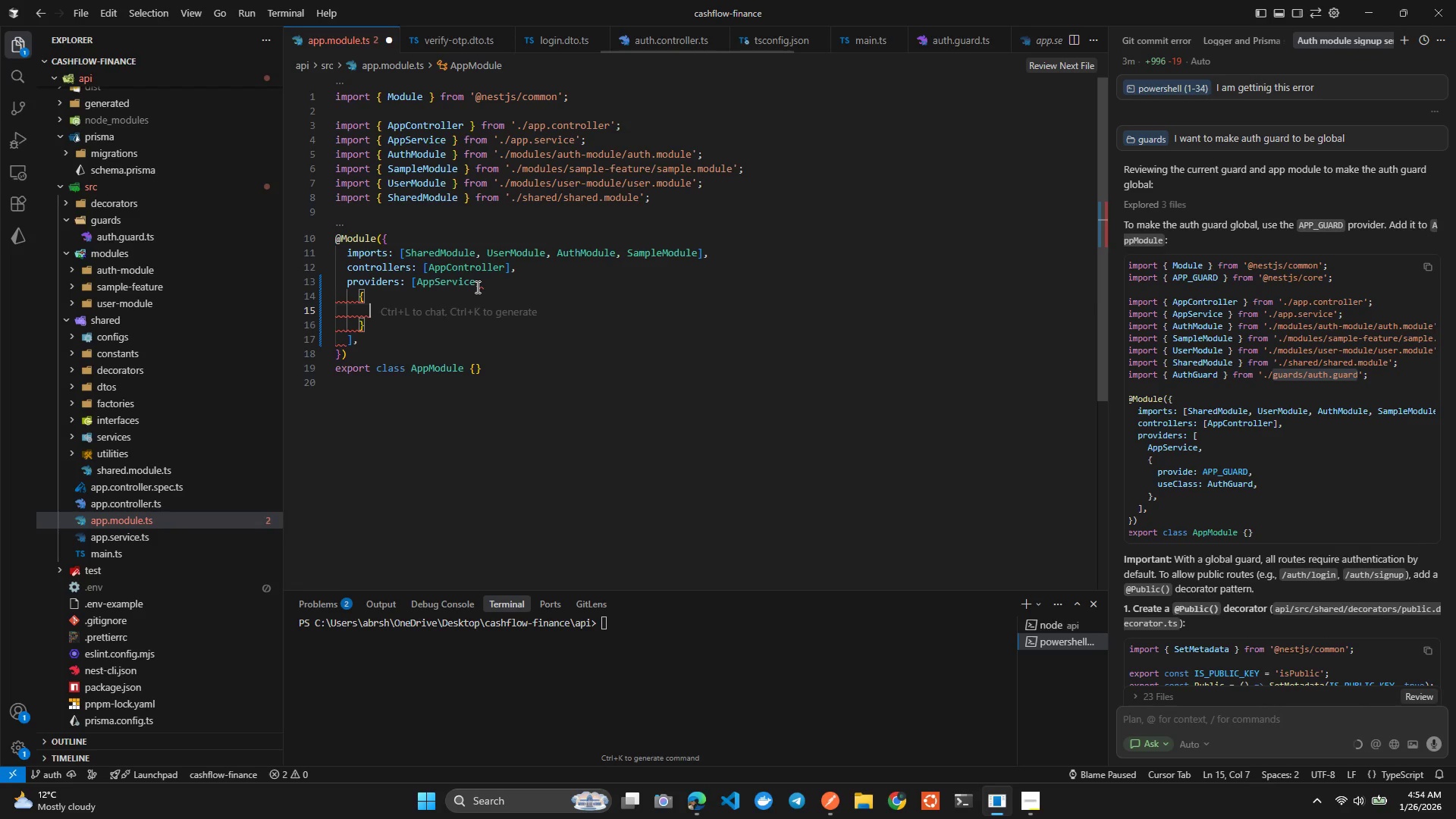 
key(Alt+Shift+ShiftLeft)
 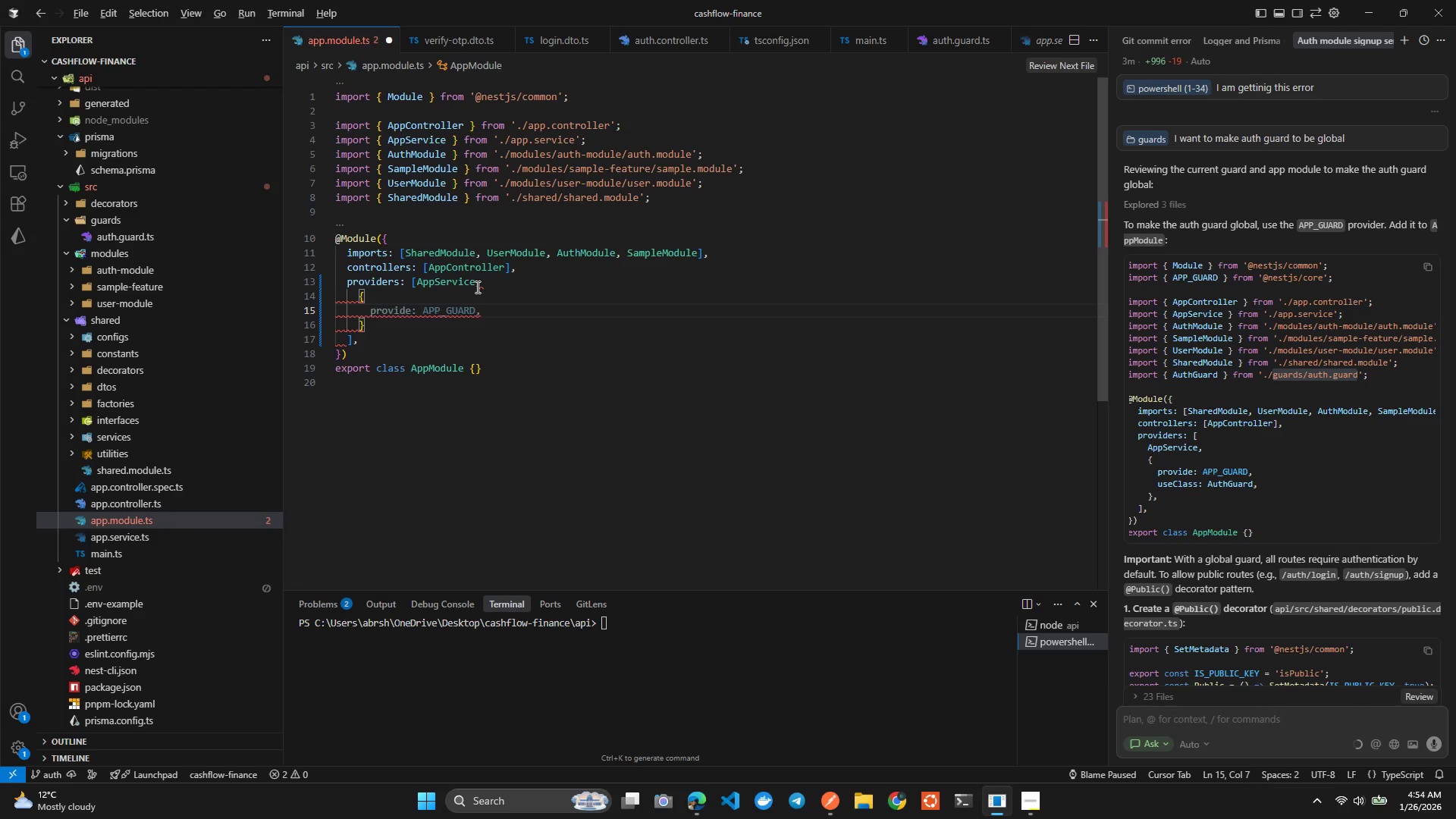 
key(Alt+Shift+F)
 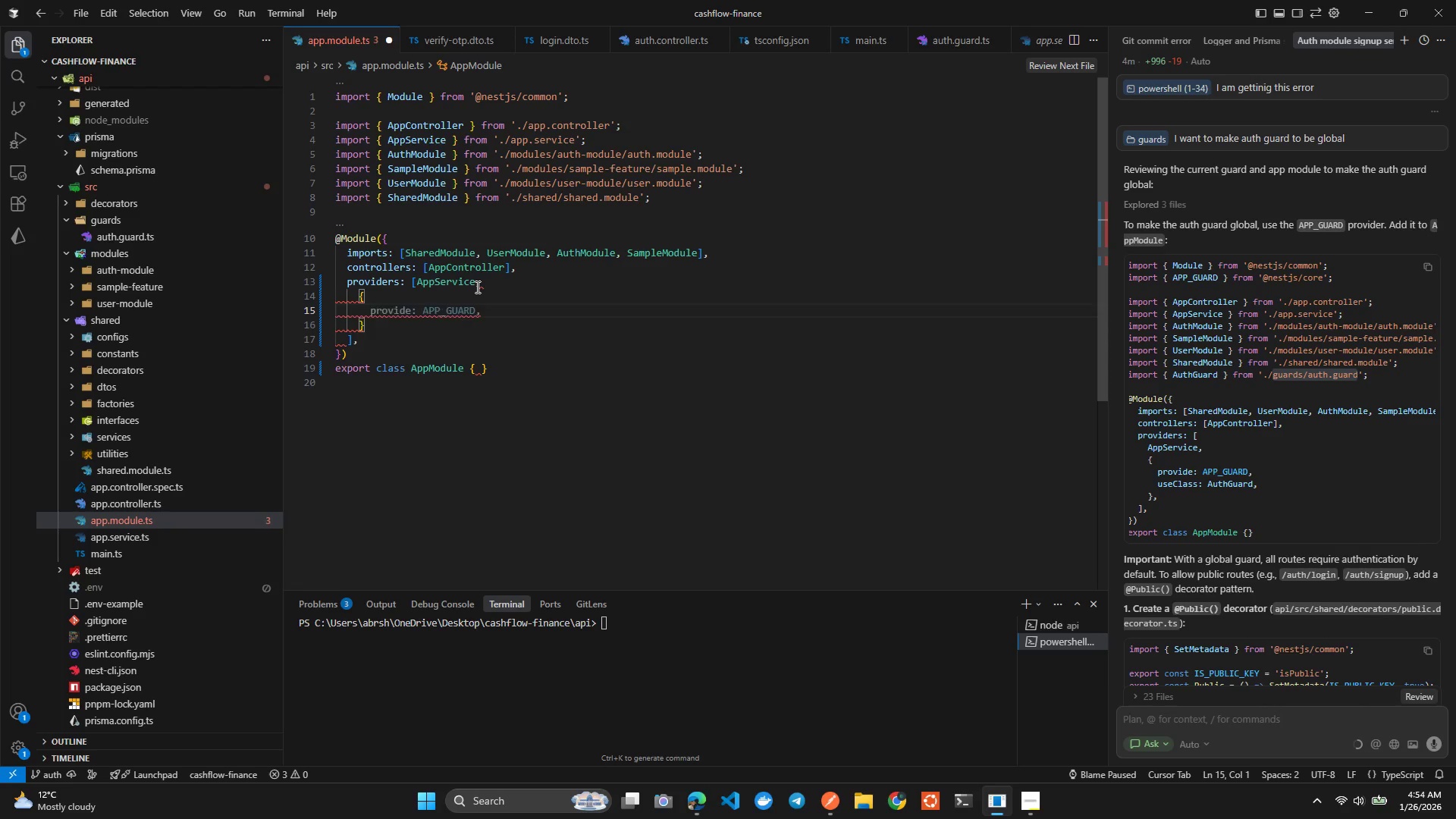 
hold_key(key=ShiftLeft, duration=0.42)
 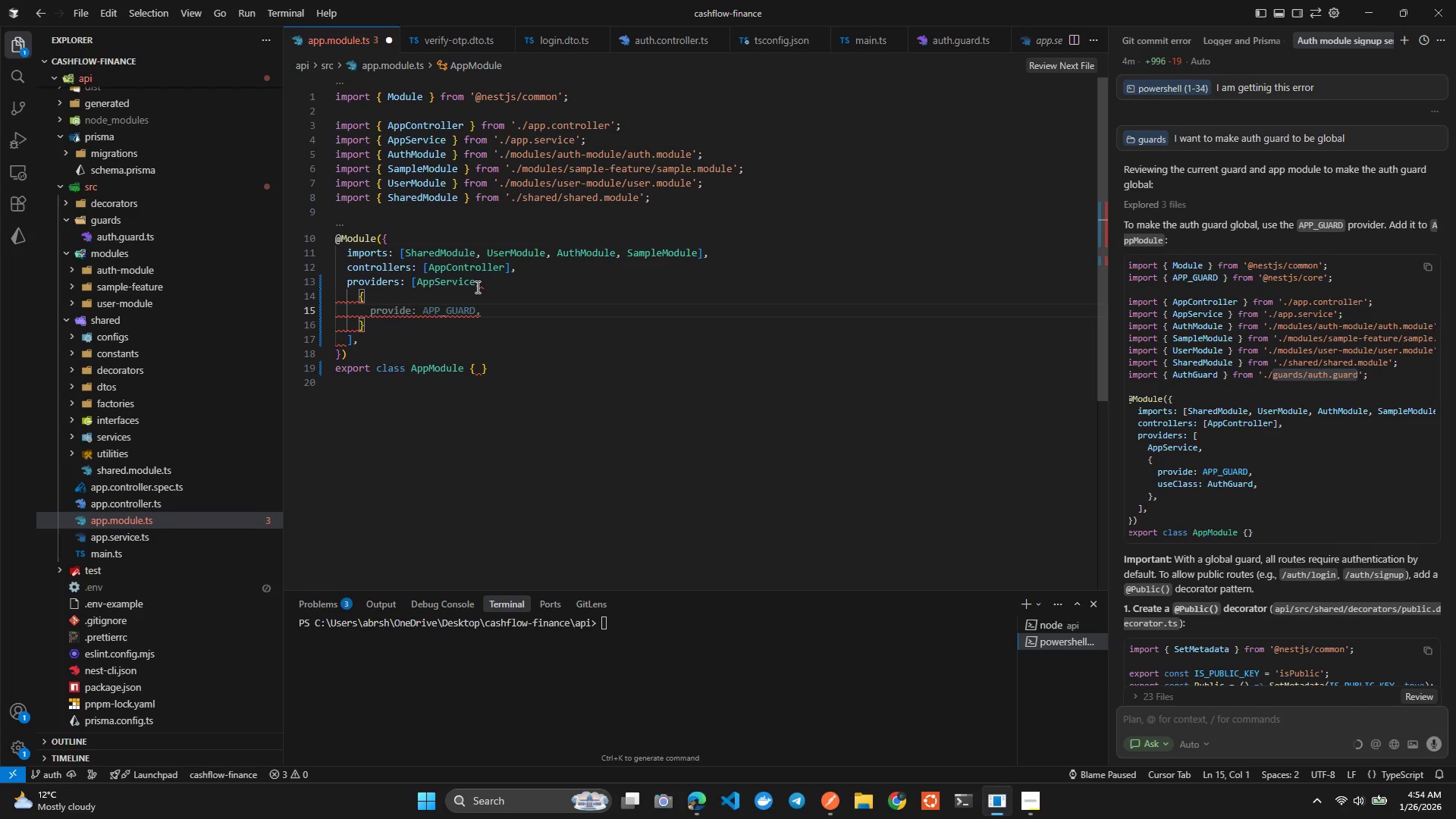 
hold_key(key=AltLeft, duration=0.38)
 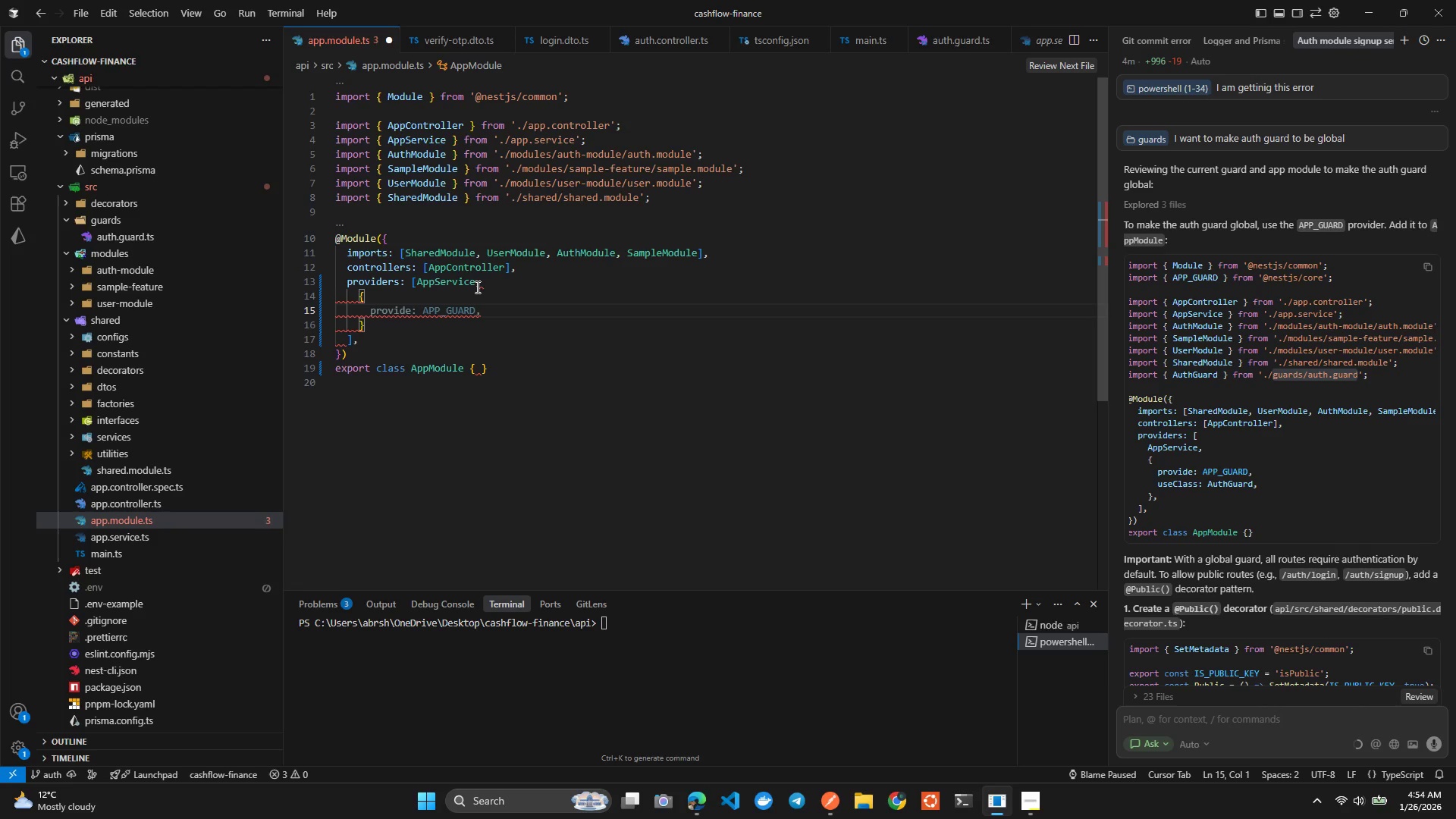 
key(ArrowLeft)
 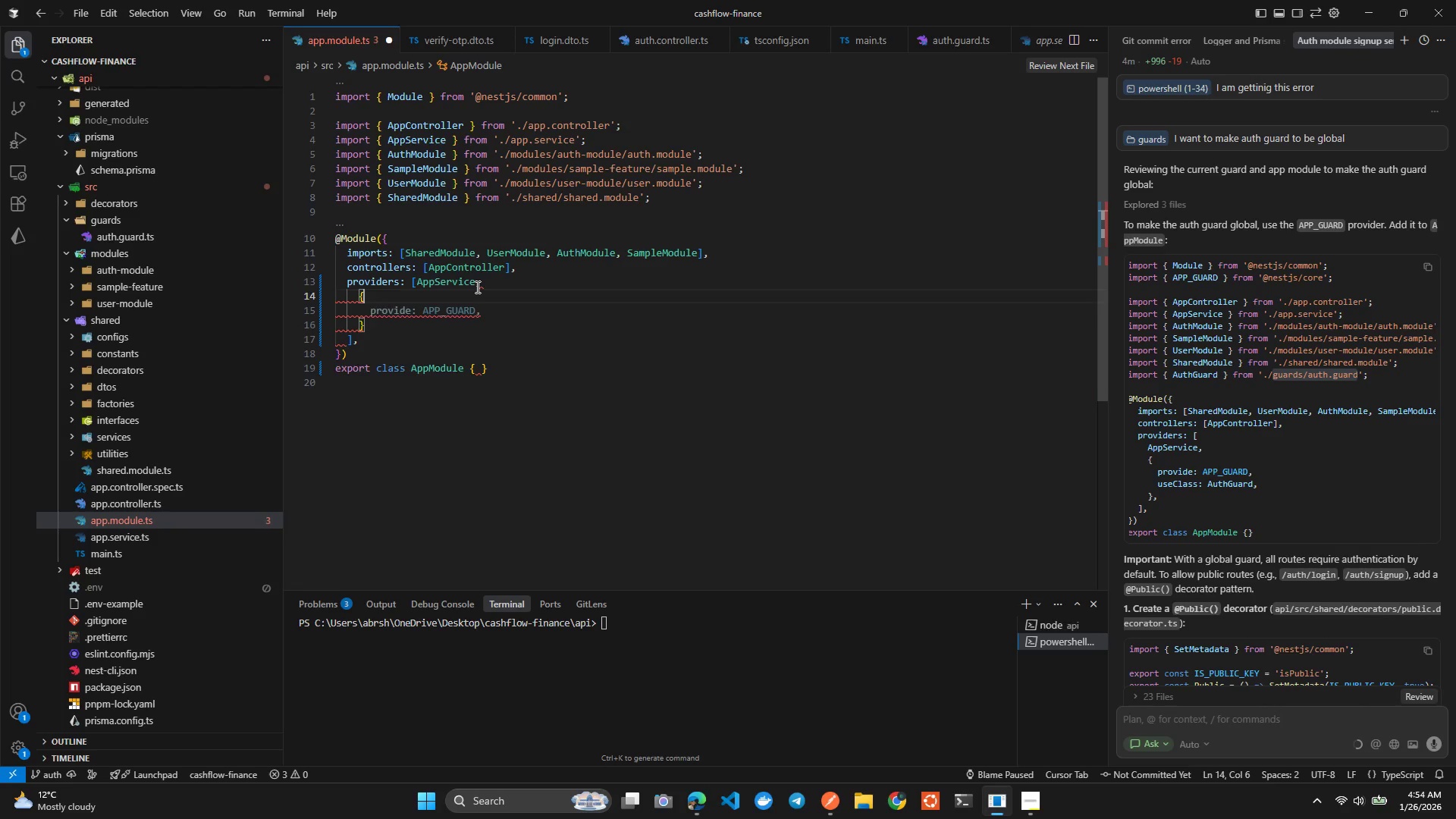 
key(Enter)
 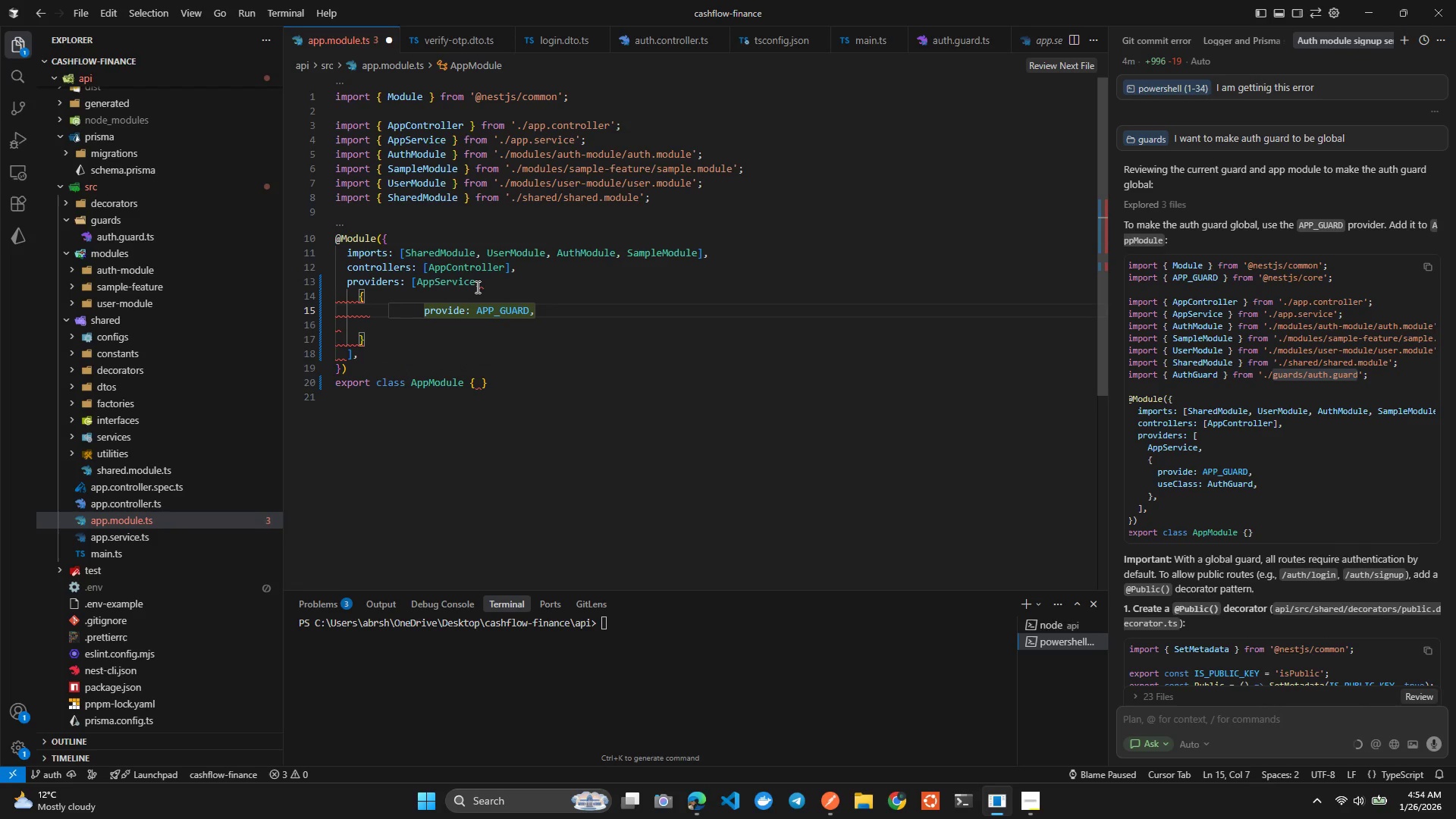 
hold_key(key=P, duration=0.41)
 